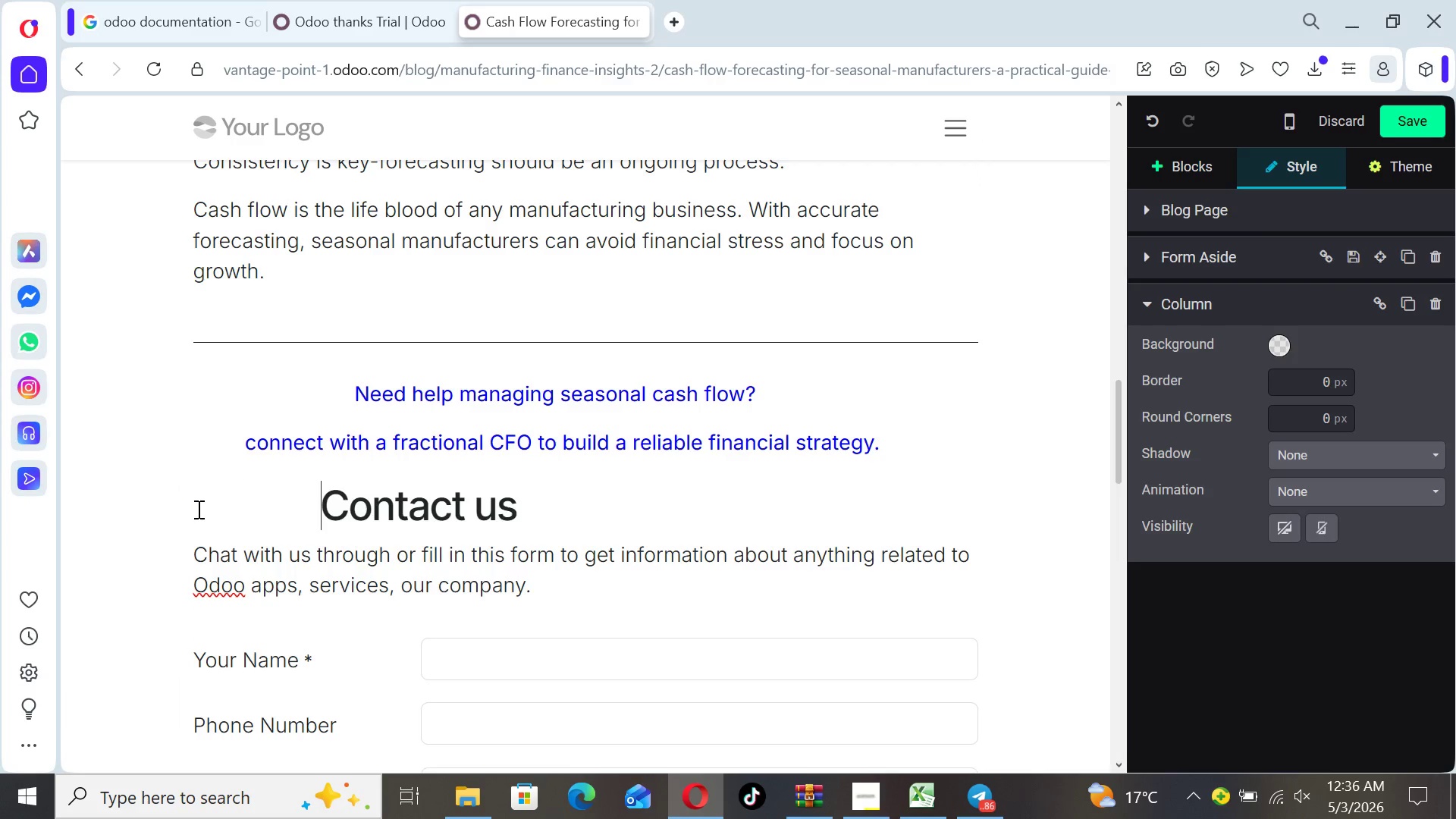 
key(Space)
 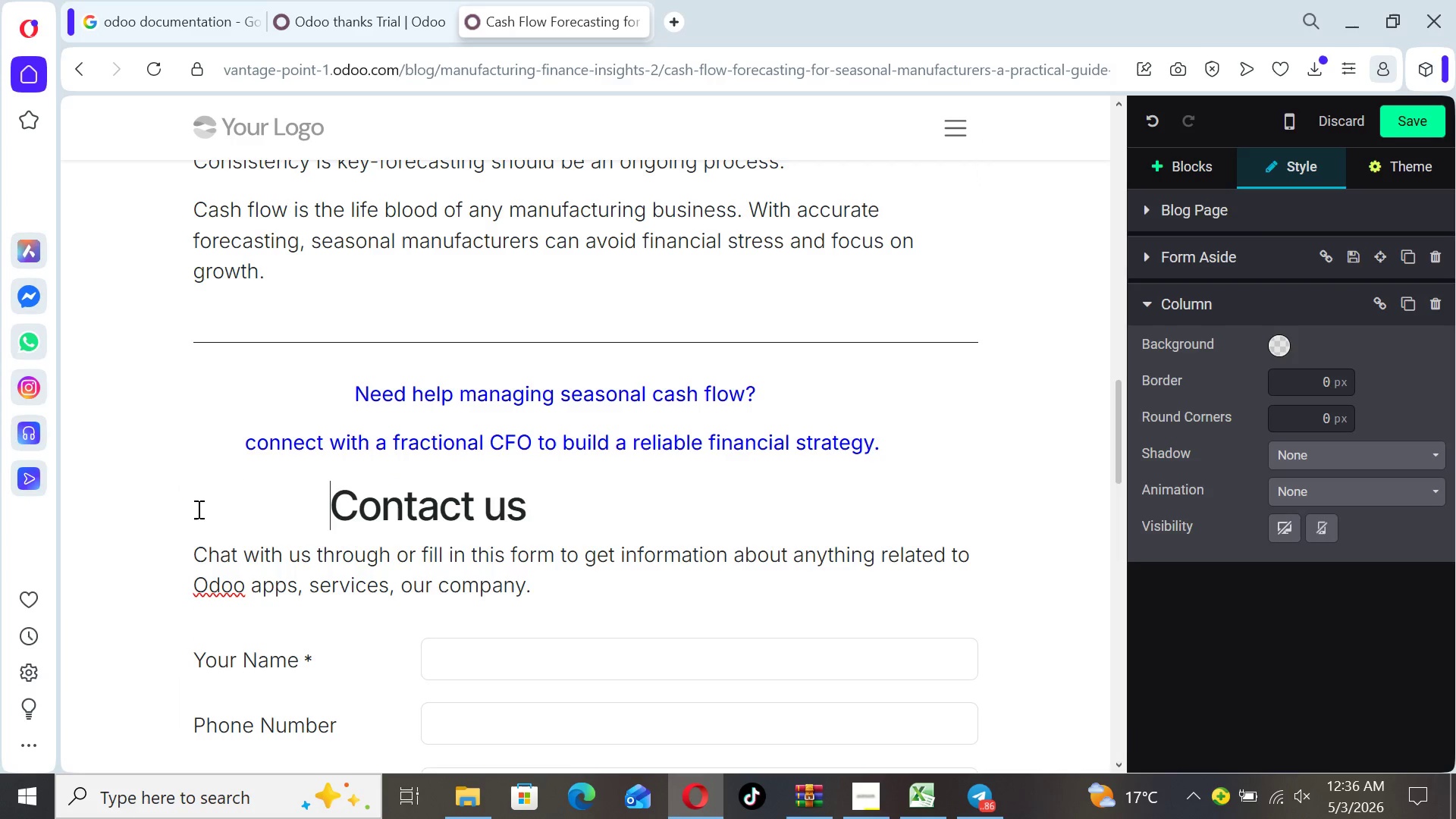 
key(Space)
 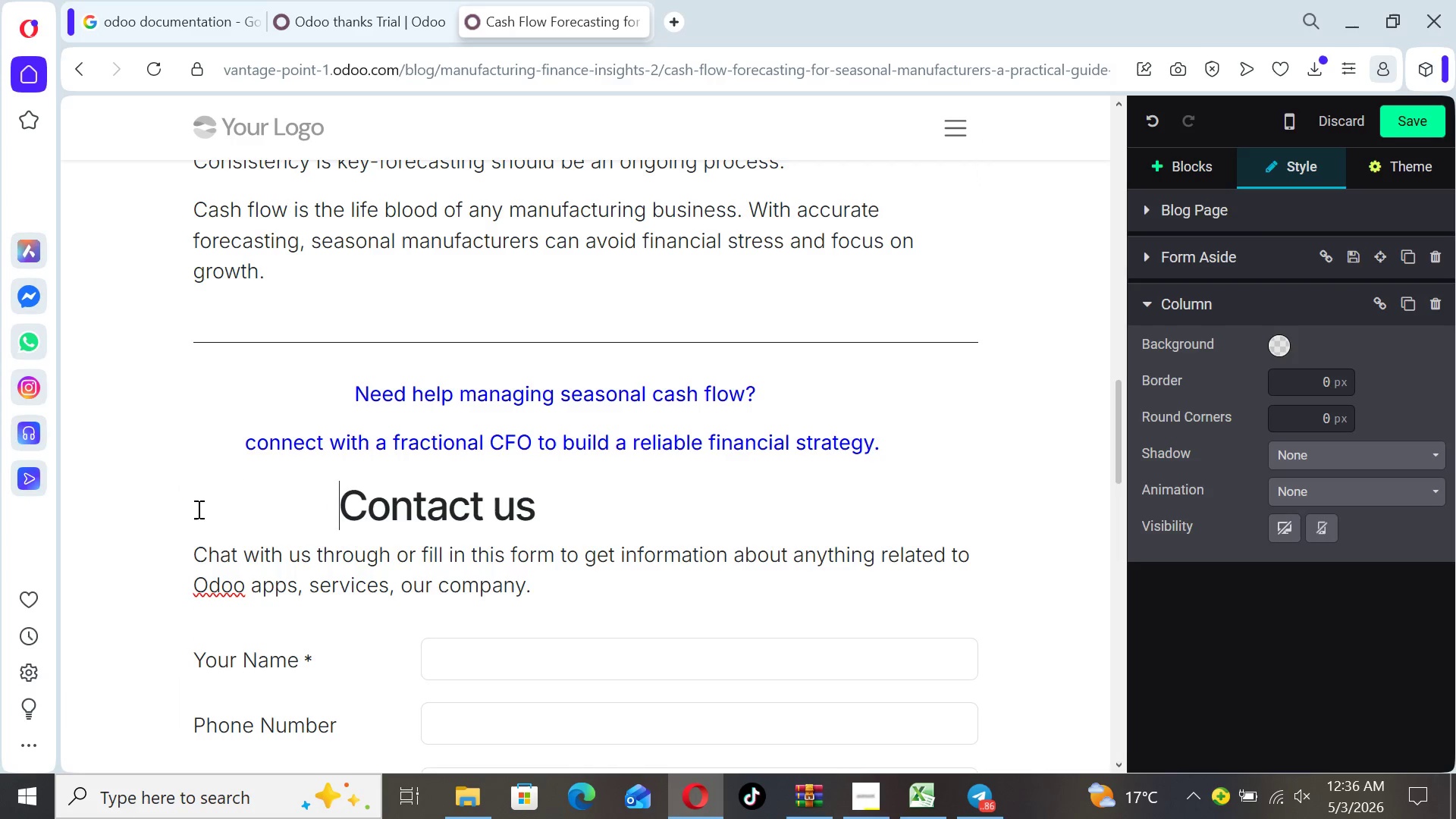 
key(Space)
 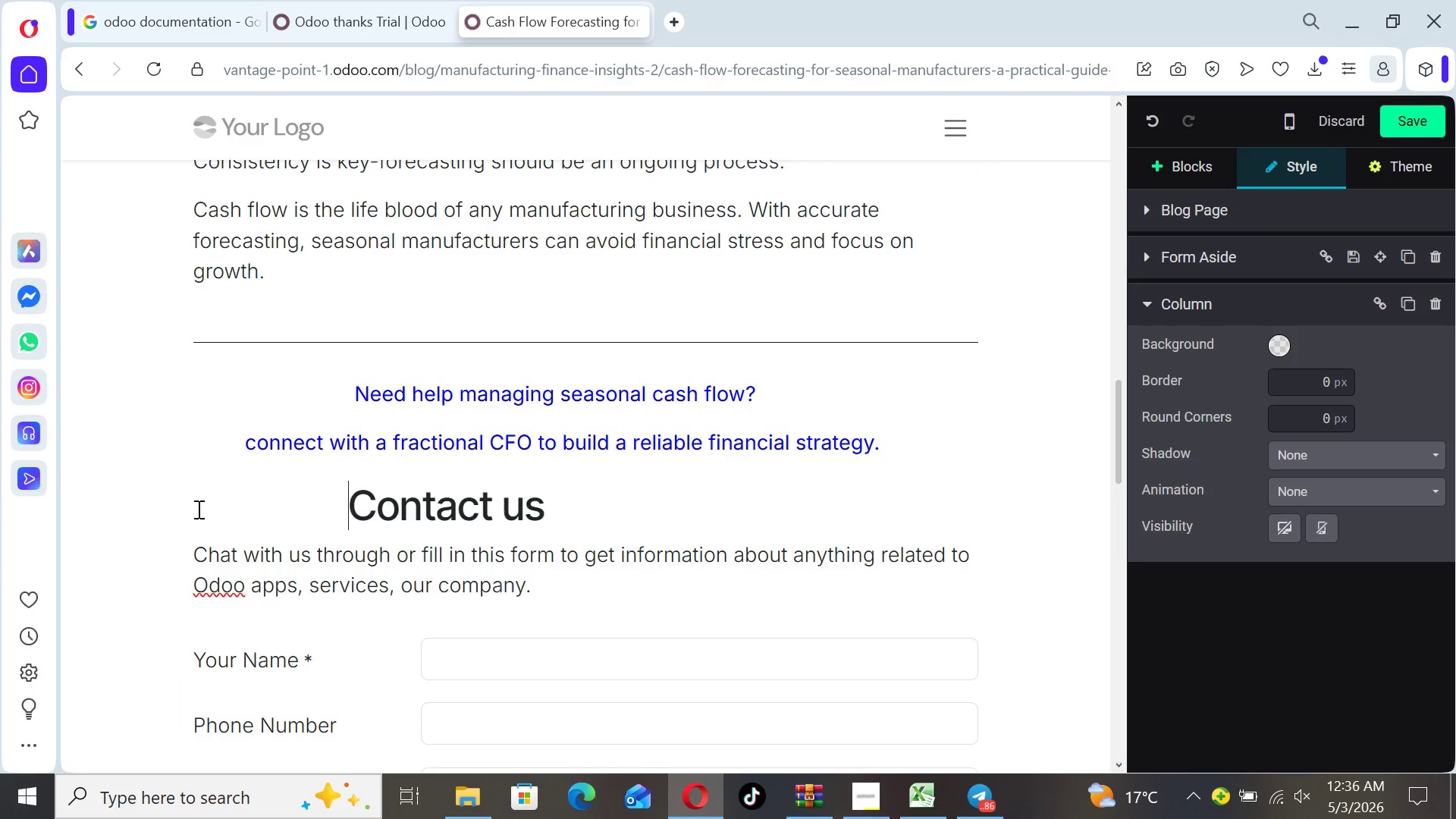 
key(Space)
 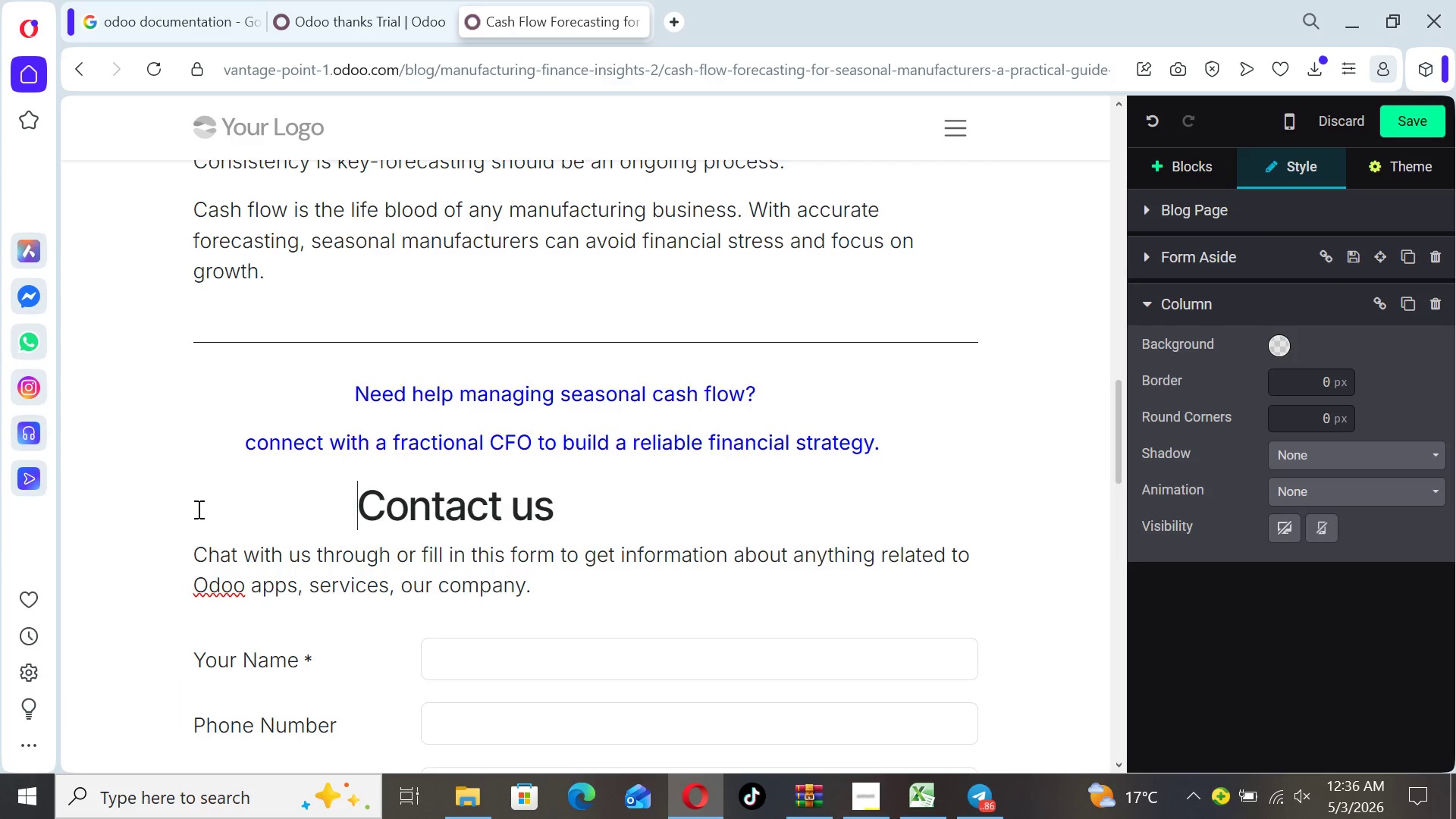 
key(Space)
 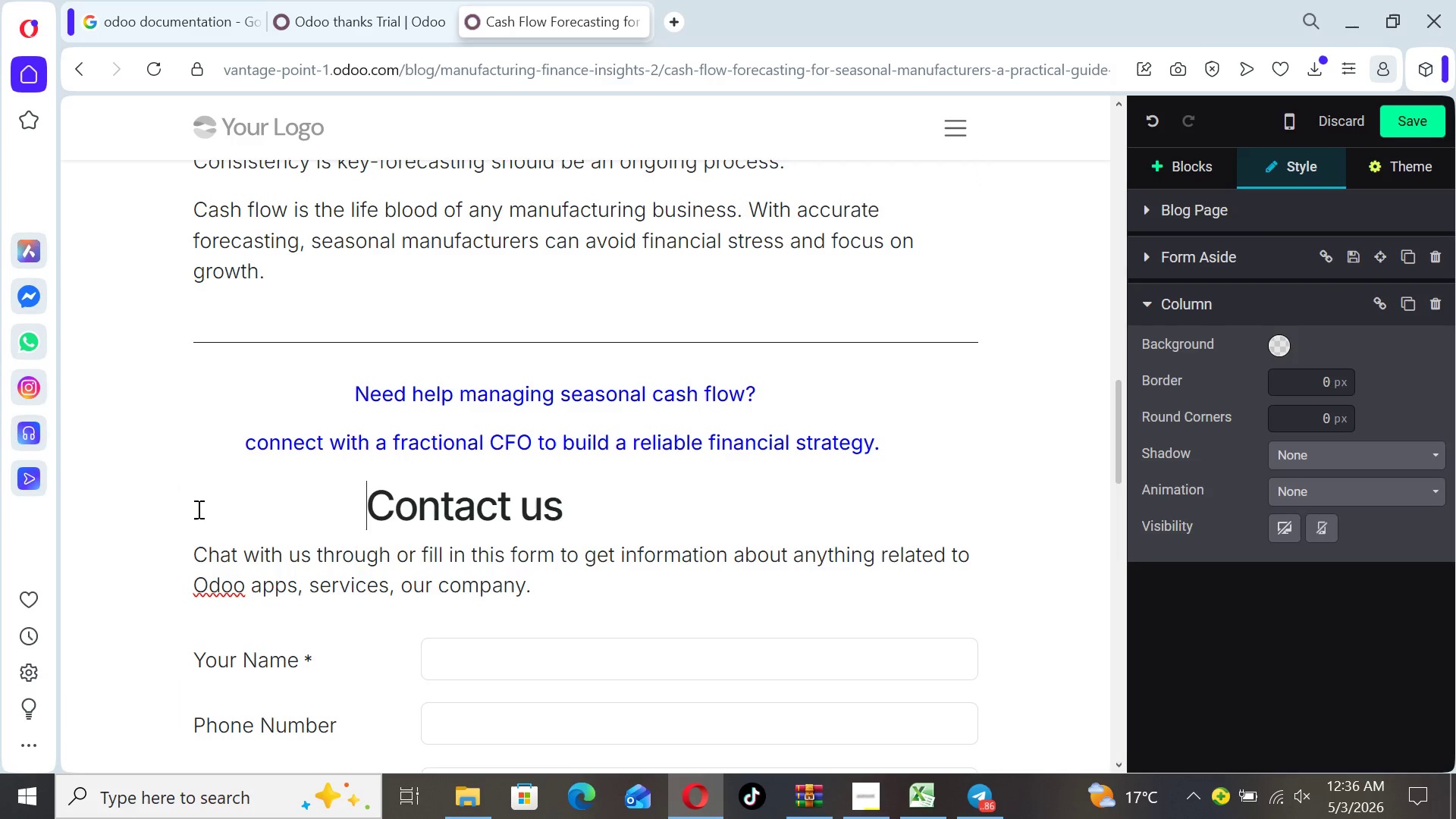 
key(Space)
 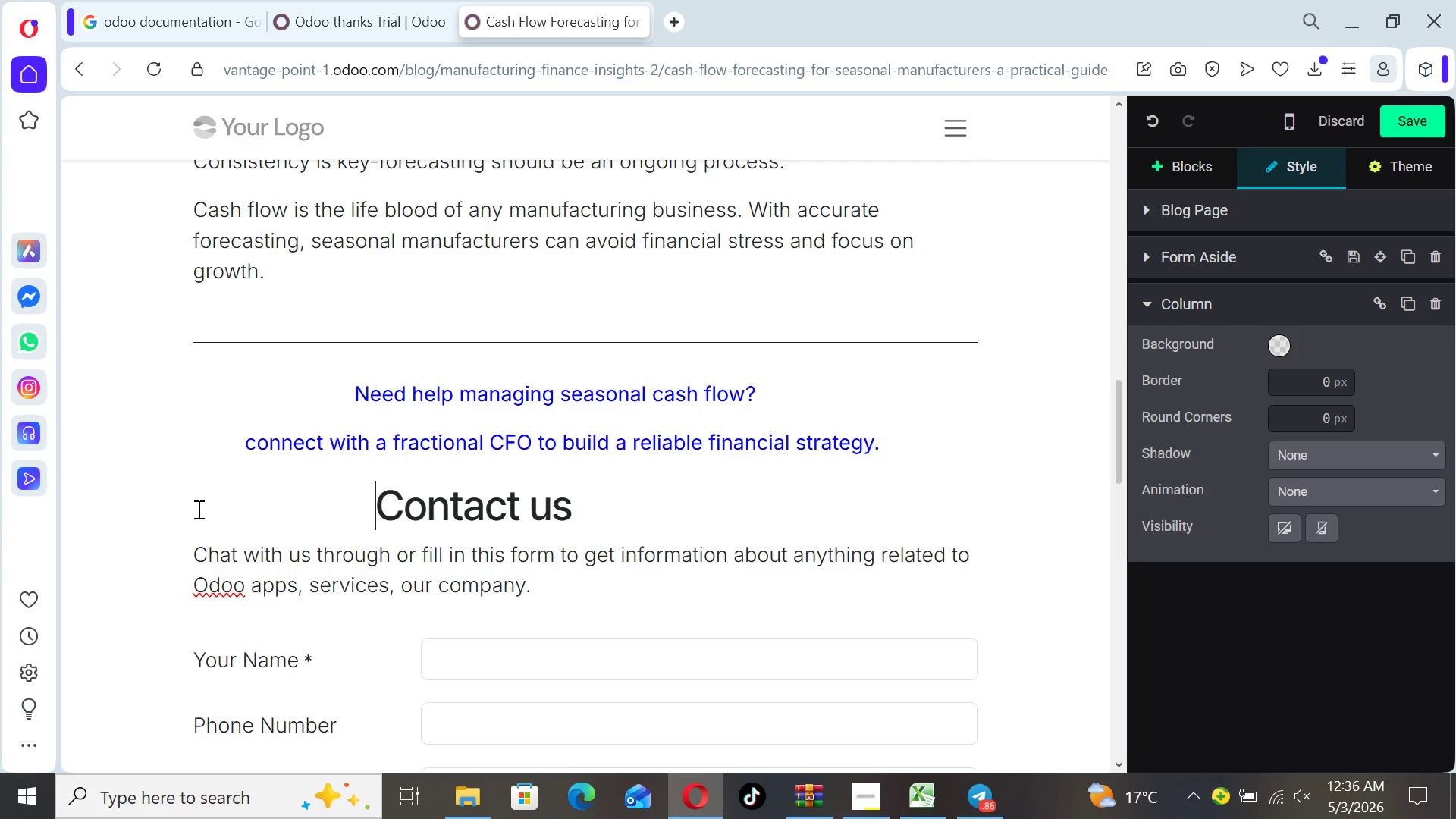 
key(Space)
 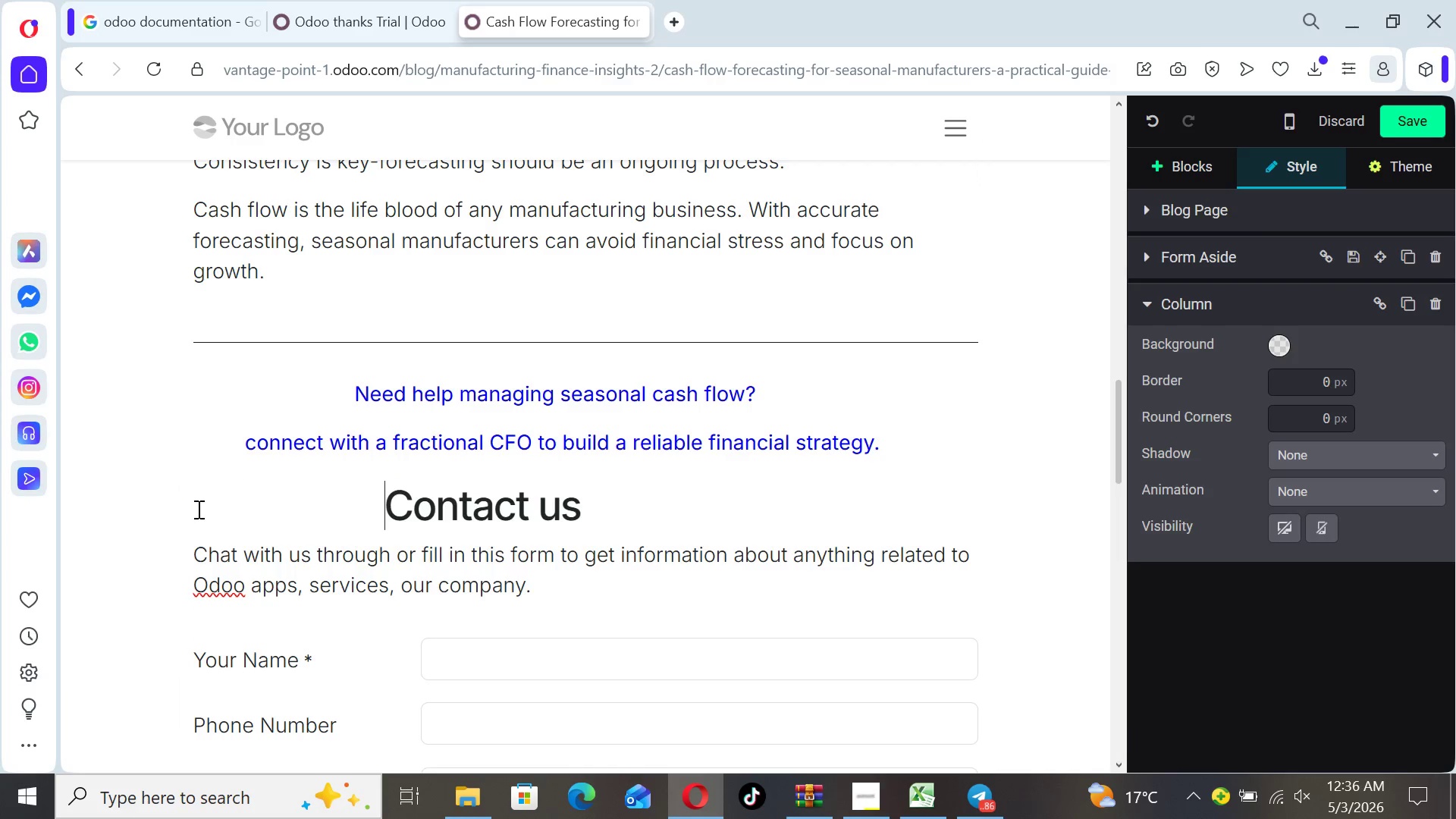 
key(Space)
 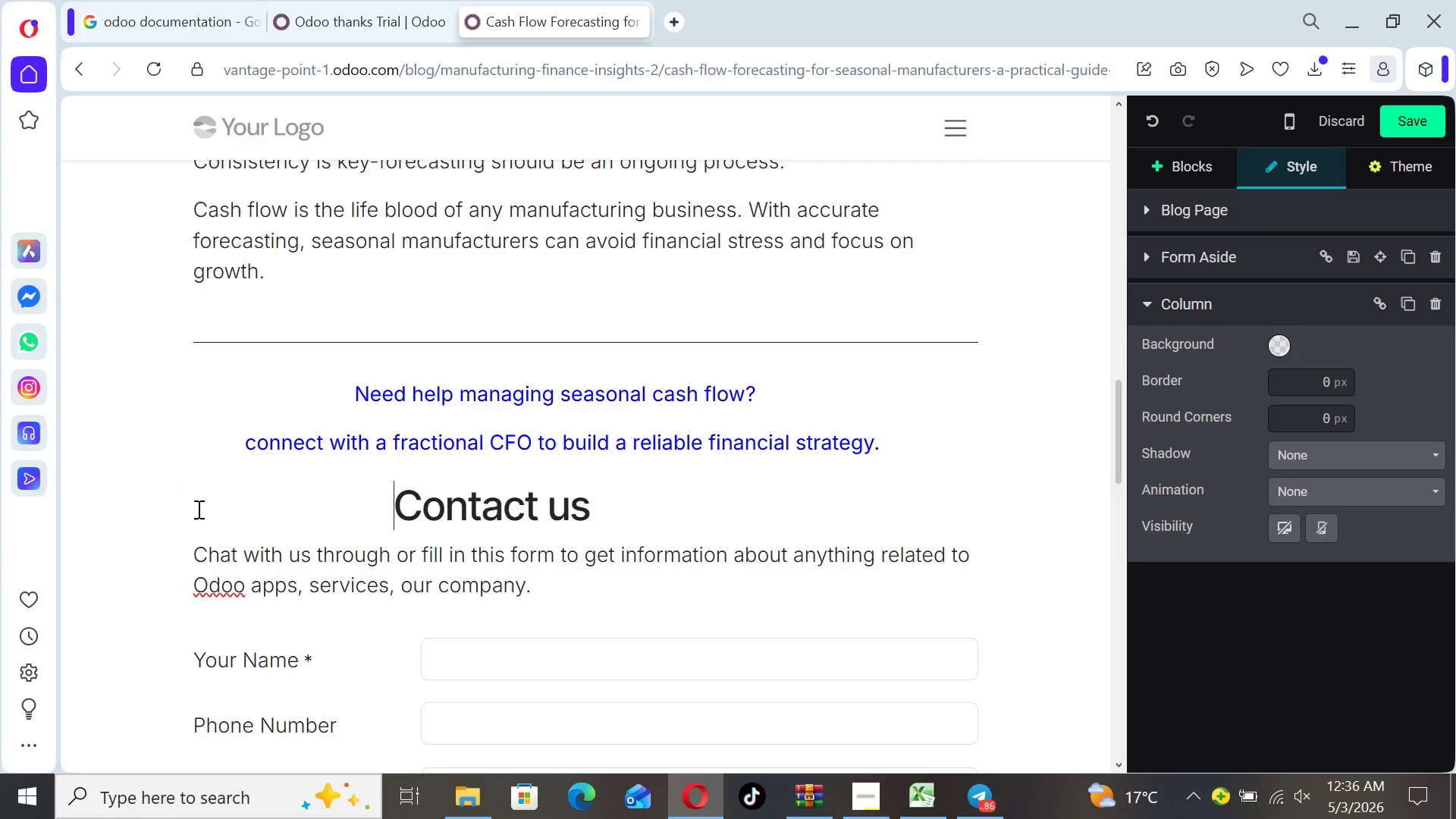 
key(Space)
 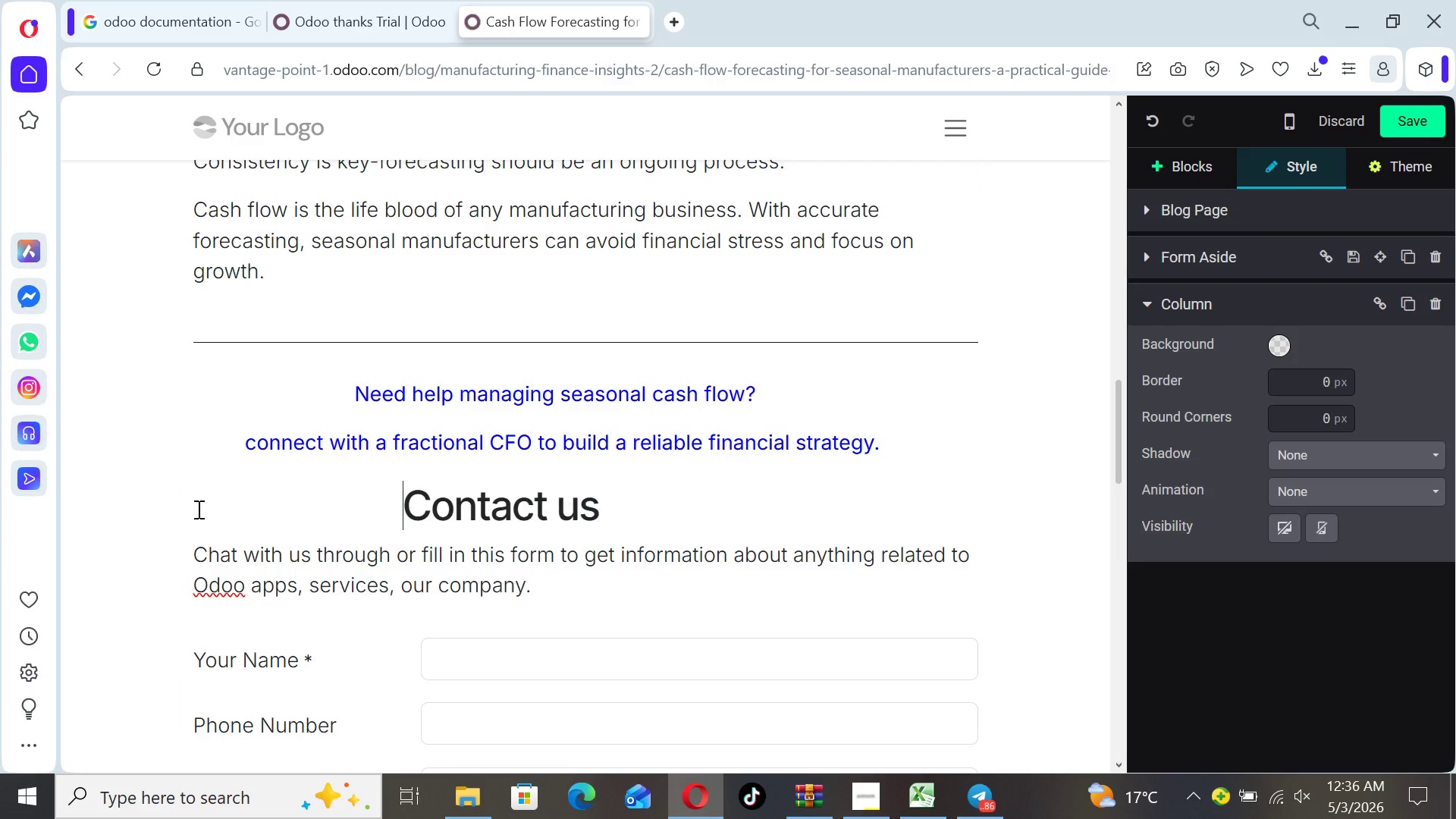 
key(Space)
 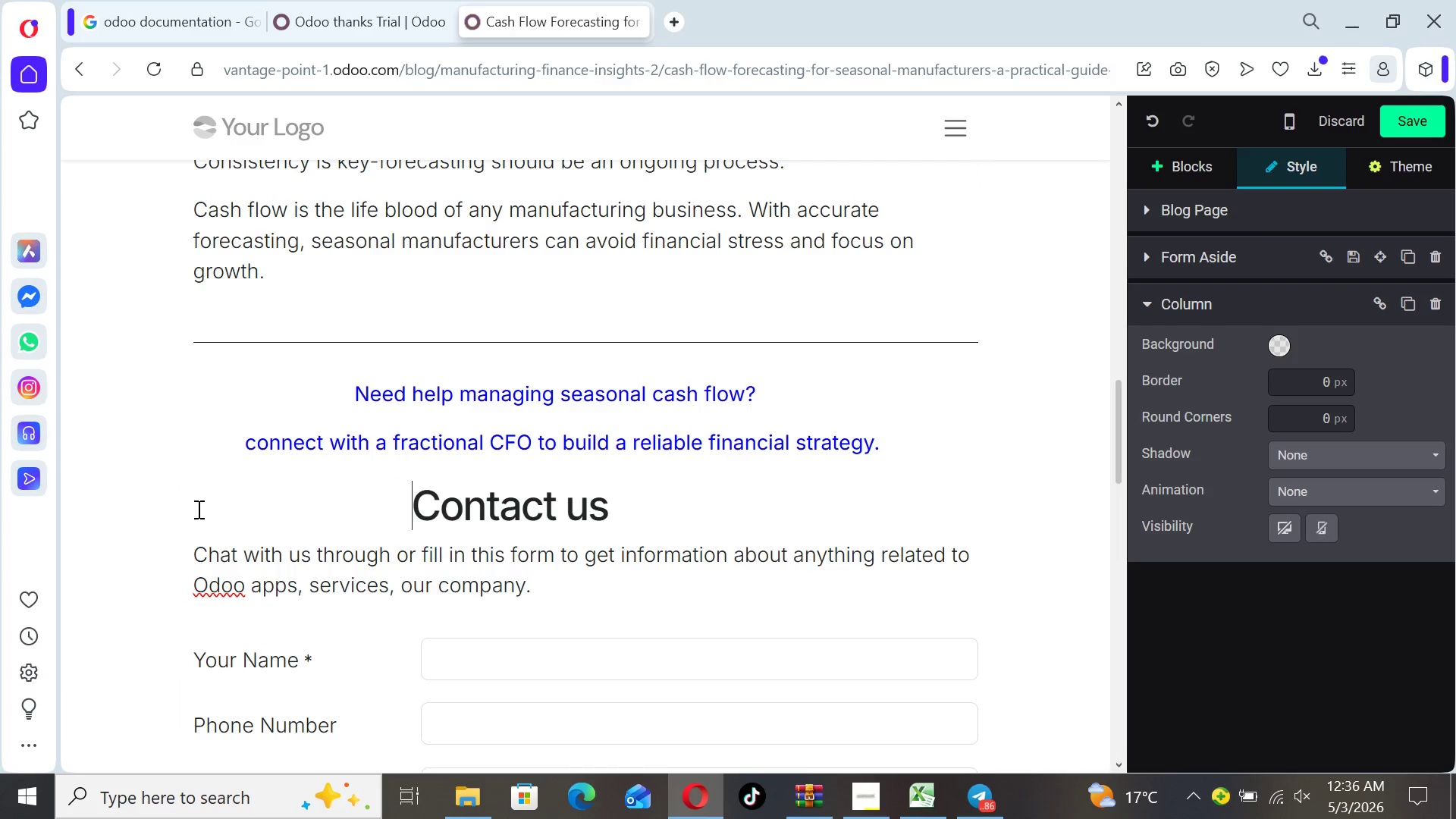 
key(Space)
 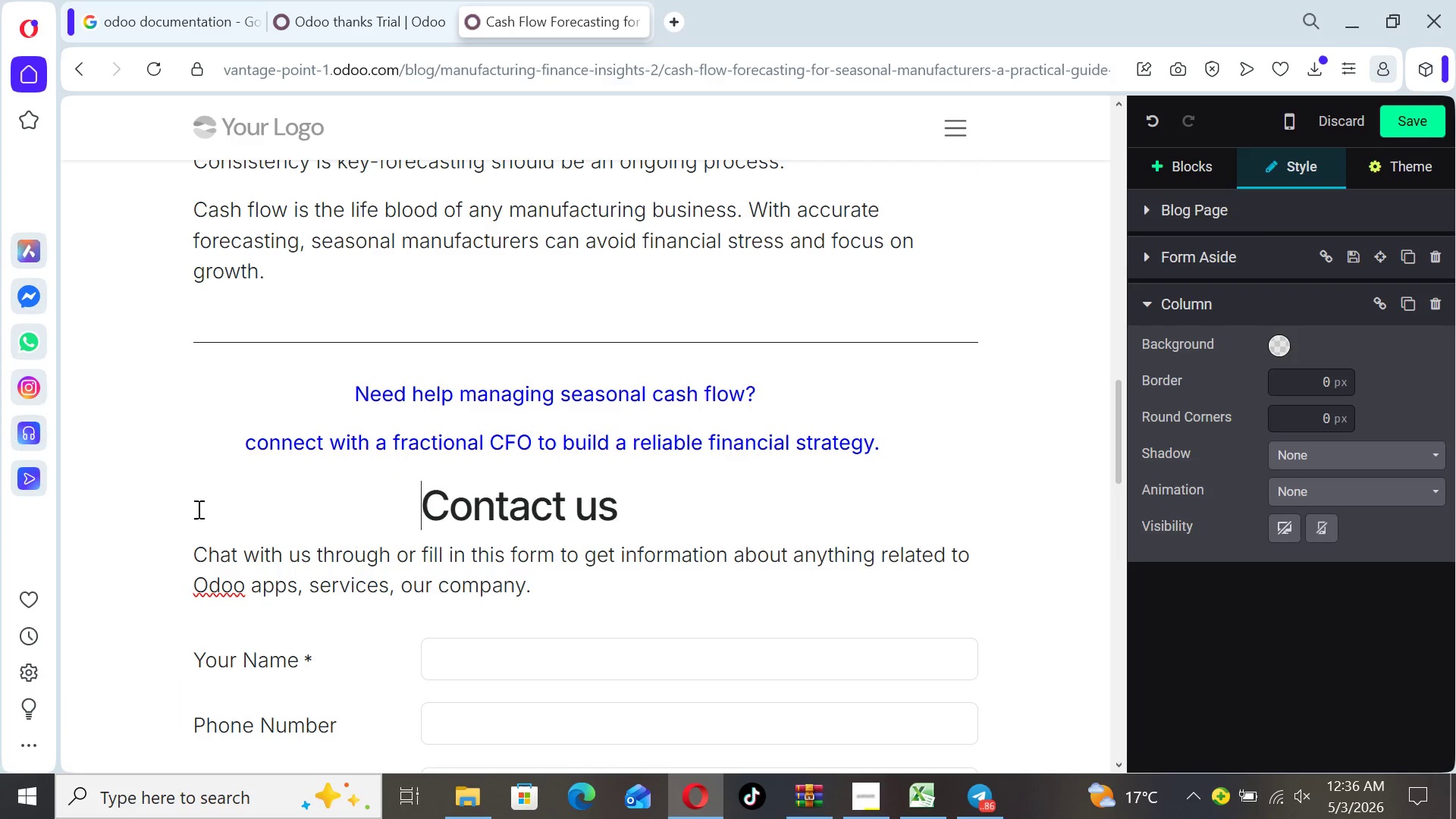 
key(Space)
 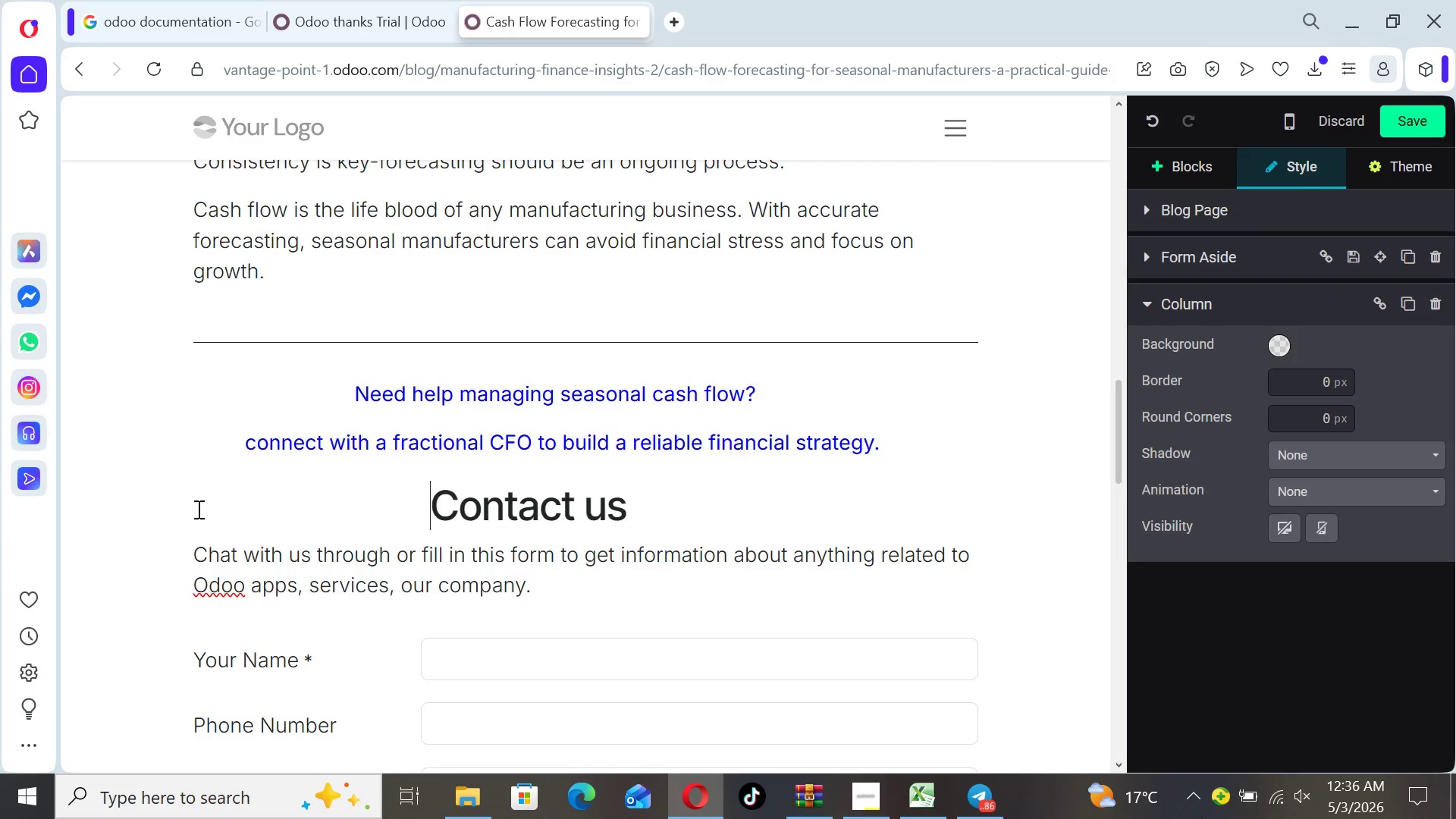 
key(Space)
 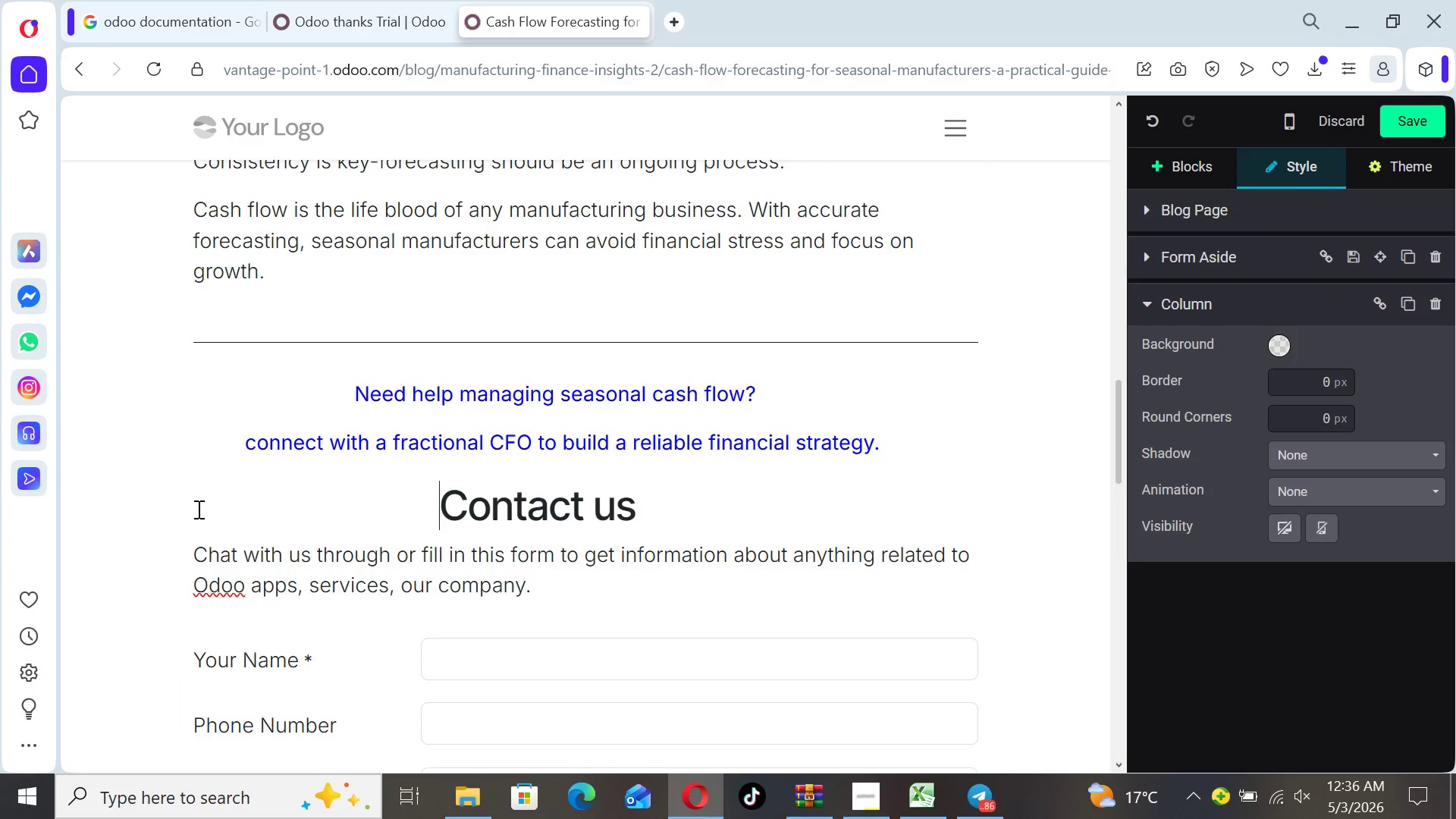 
key(Space)
 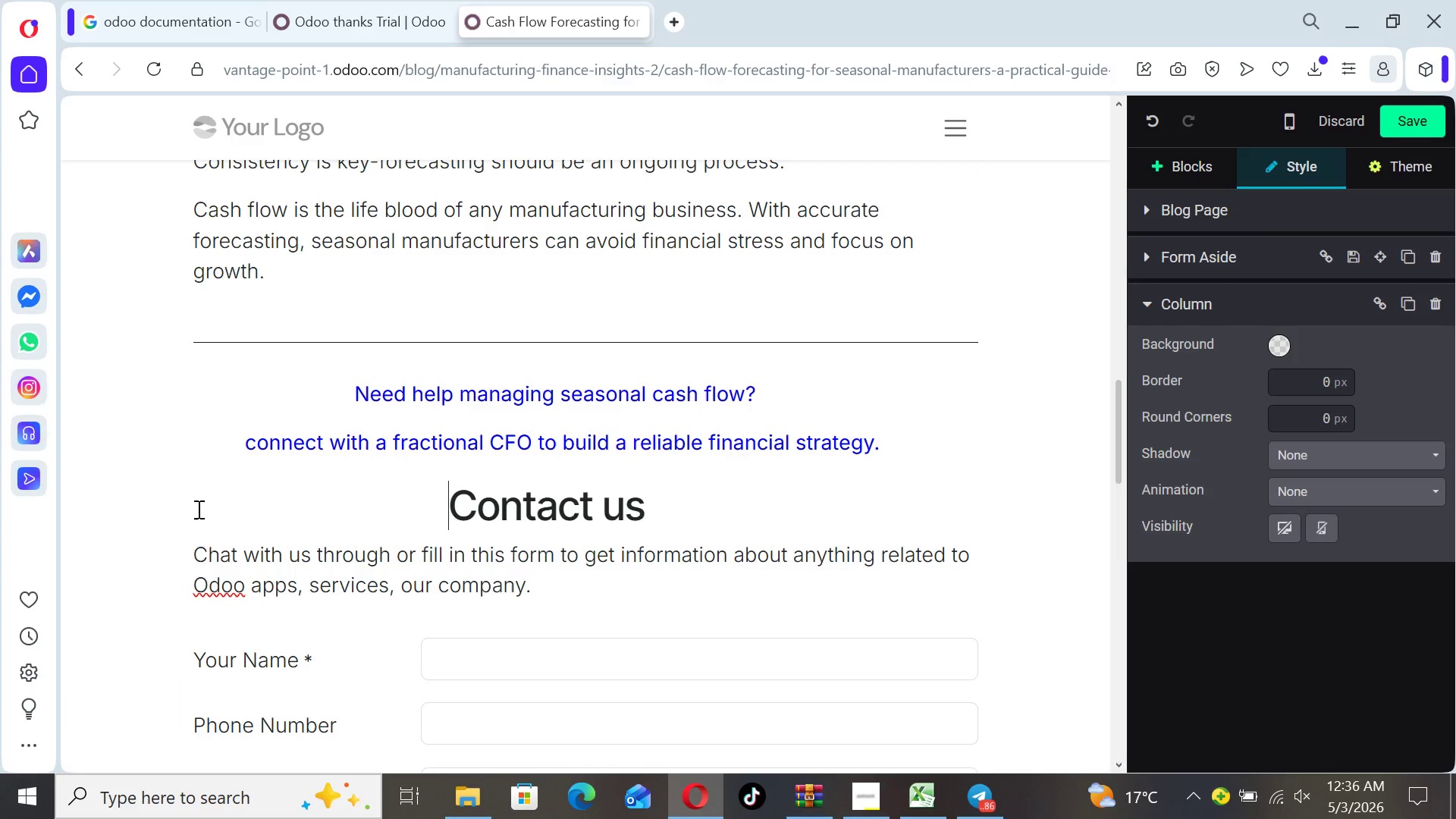 
key(Space)
 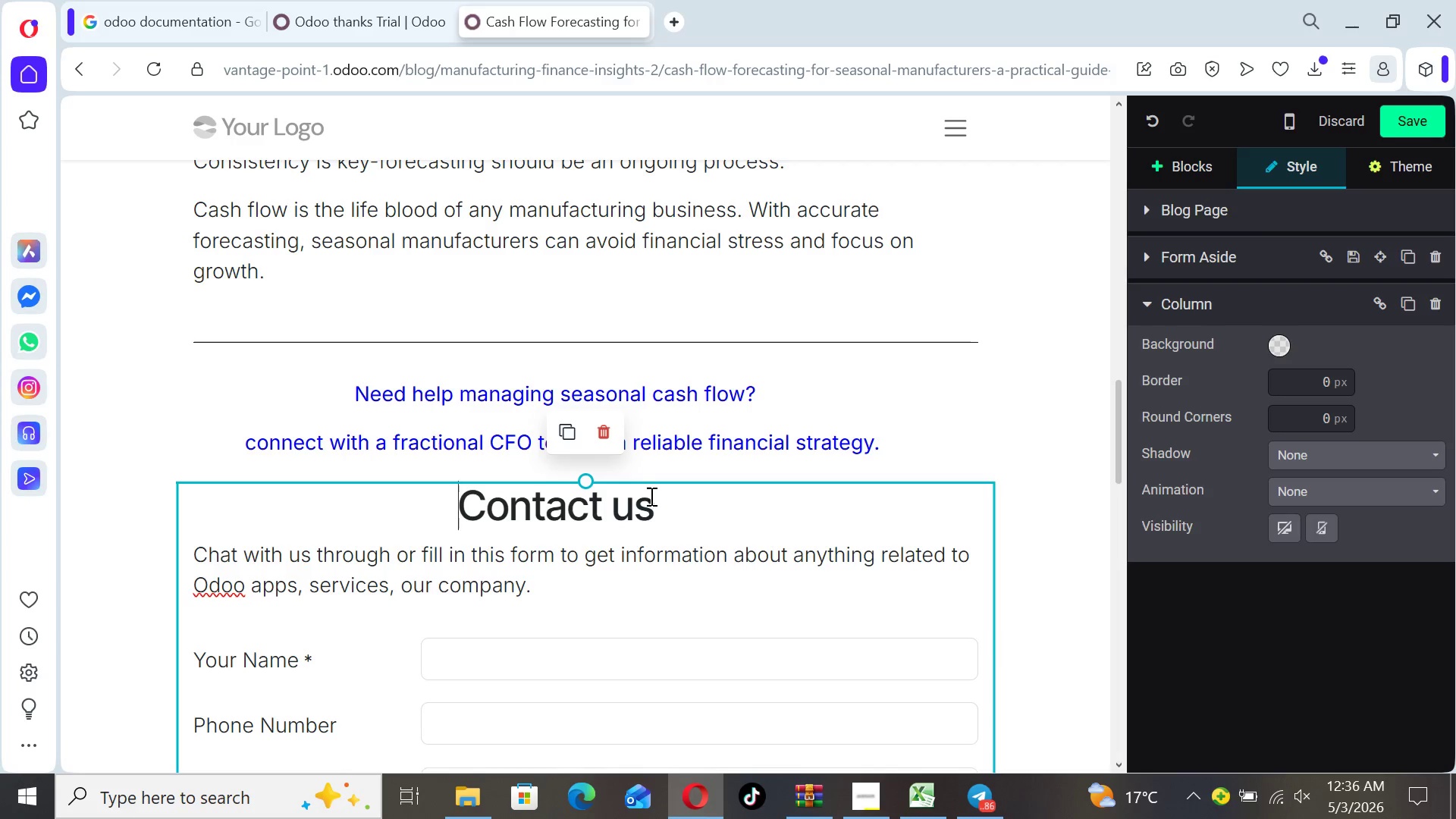 
left_click_drag(start_coordinate=[657, 505], to_coordinate=[465, 497])
 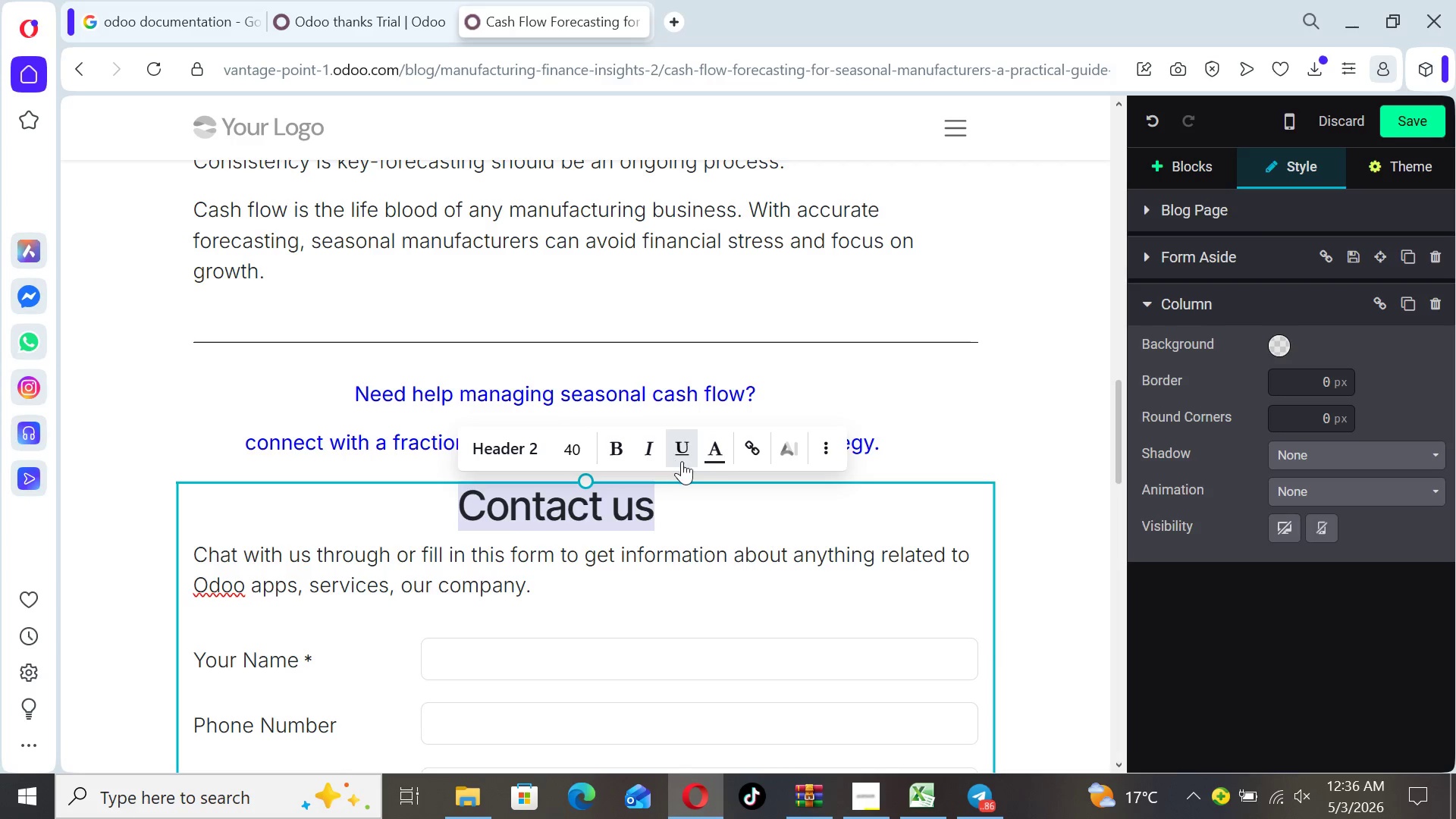 
left_click([702, 461])
 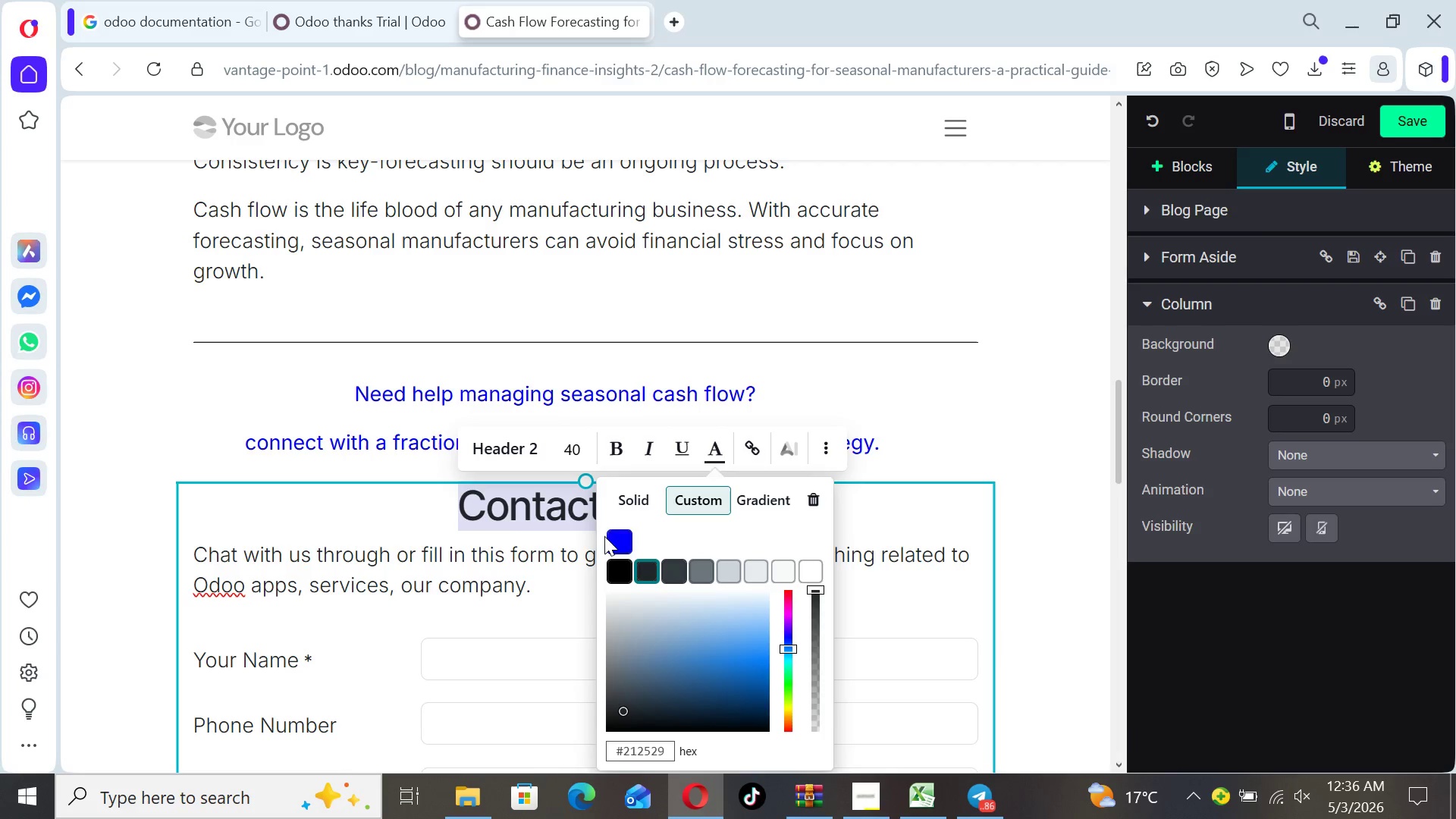 
left_click([614, 538])
 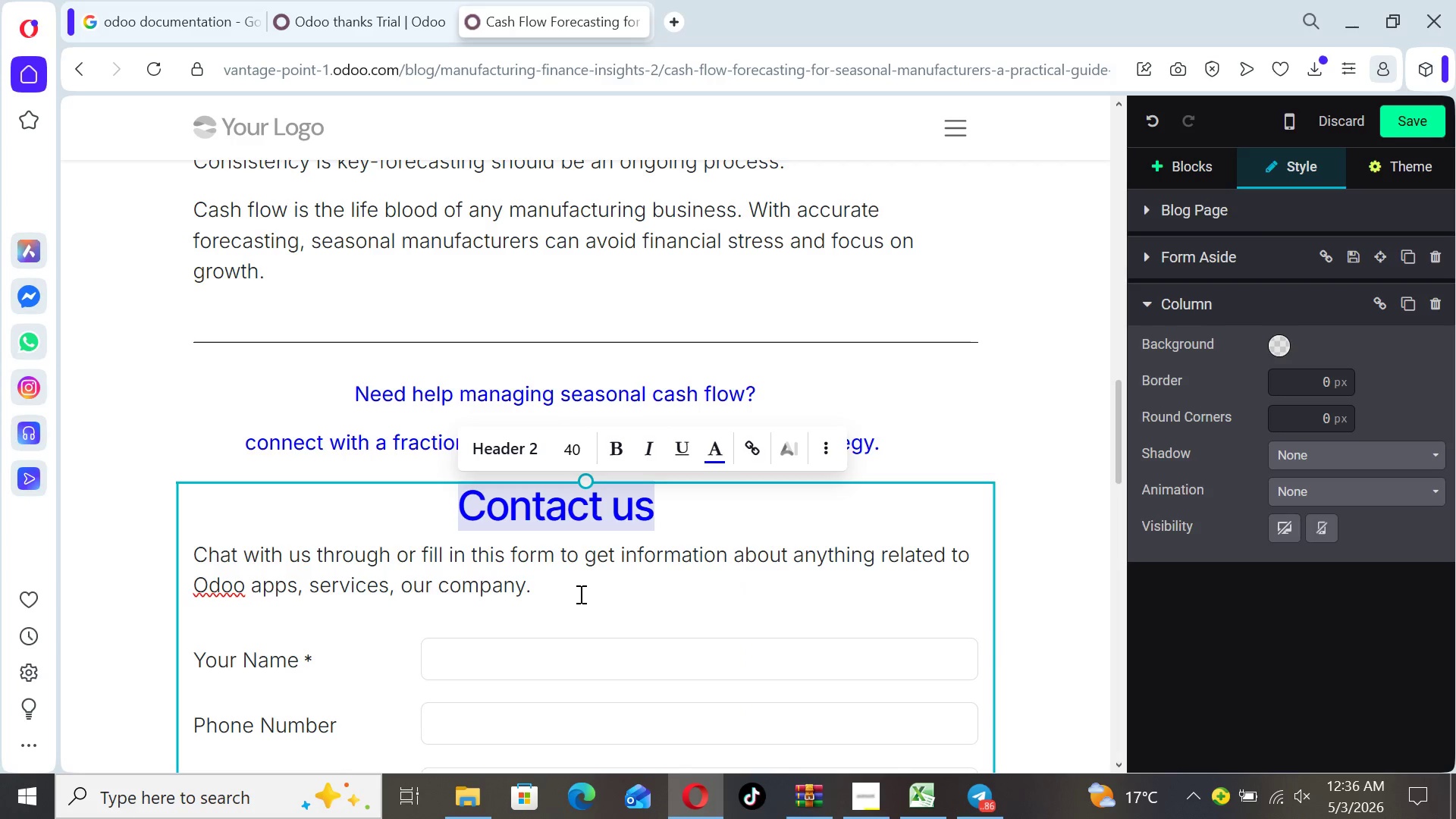 
left_click_drag(start_coordinate=[565, 595], to_coordinate=[194, 548])
 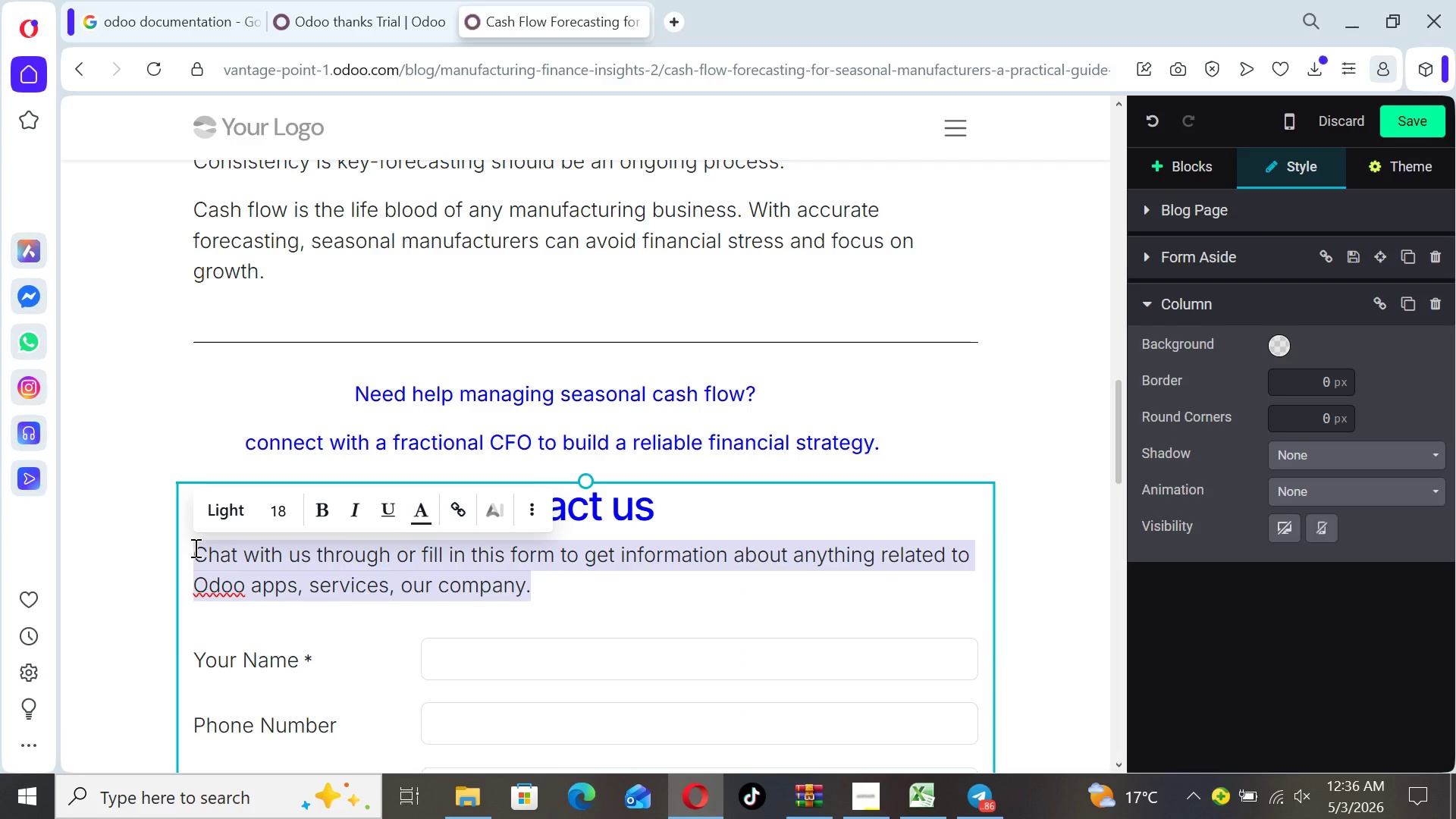 
key(Backspace)
 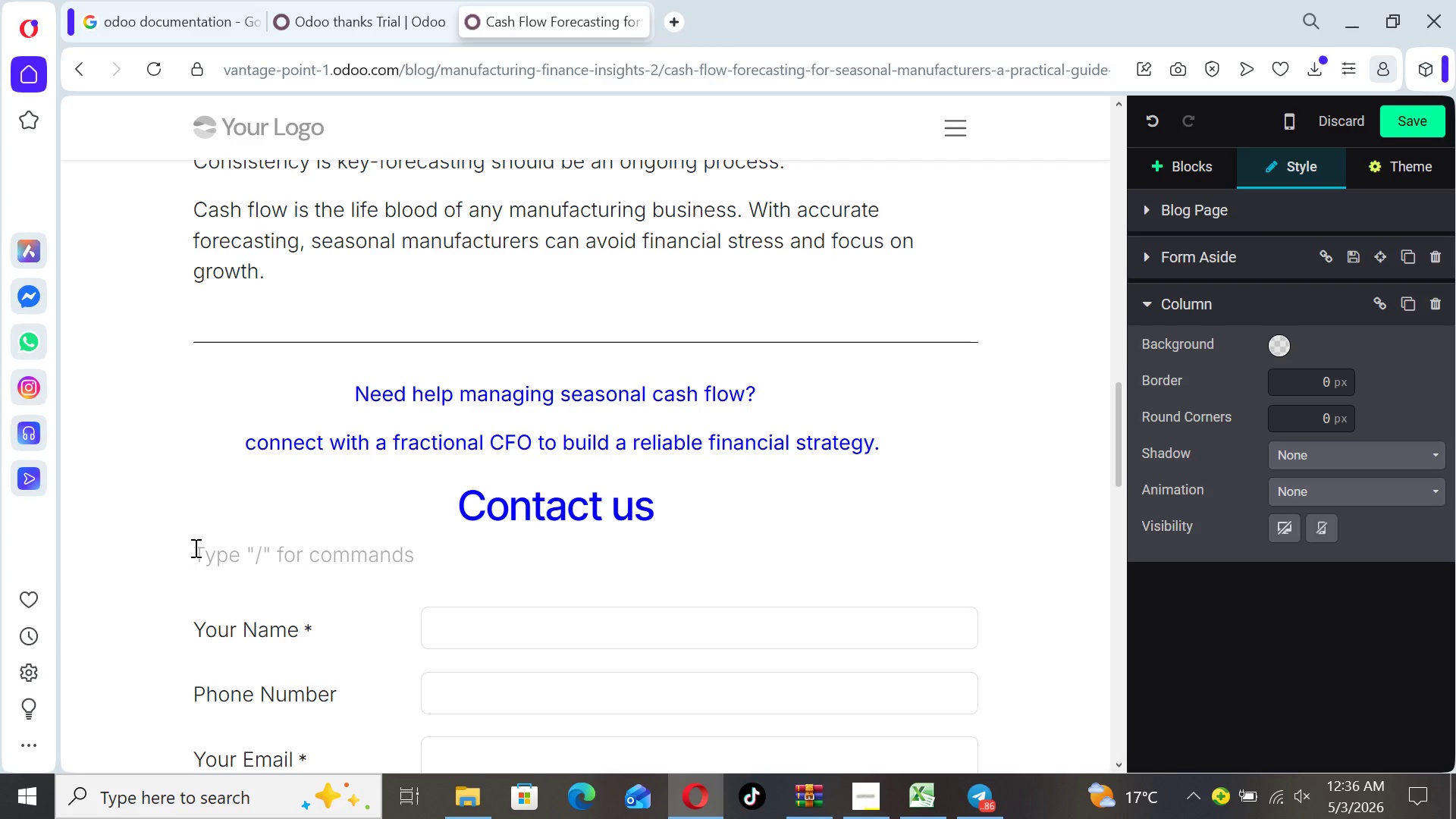 
key(Backspace)
 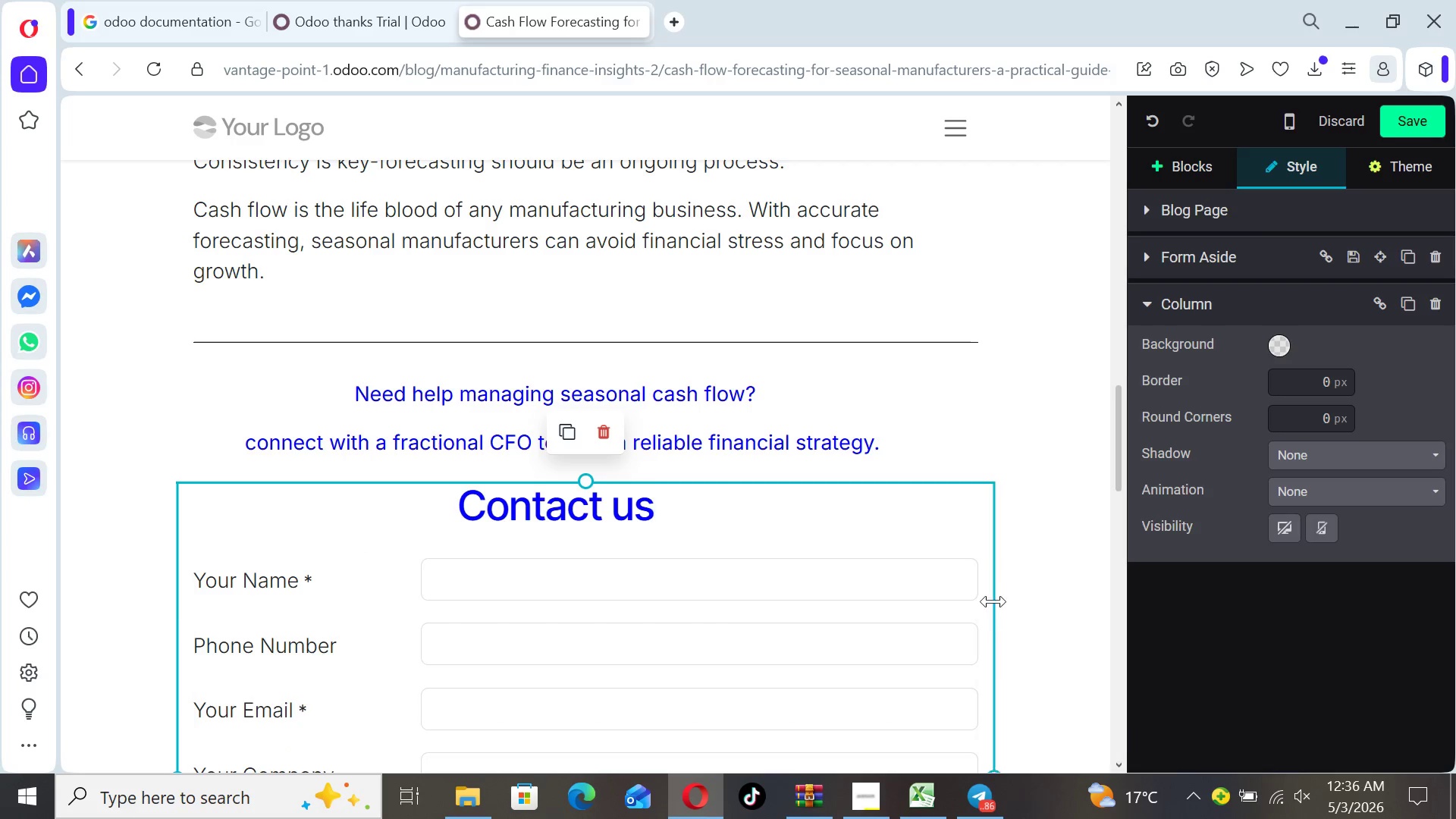 
left_click([1068, 633])
 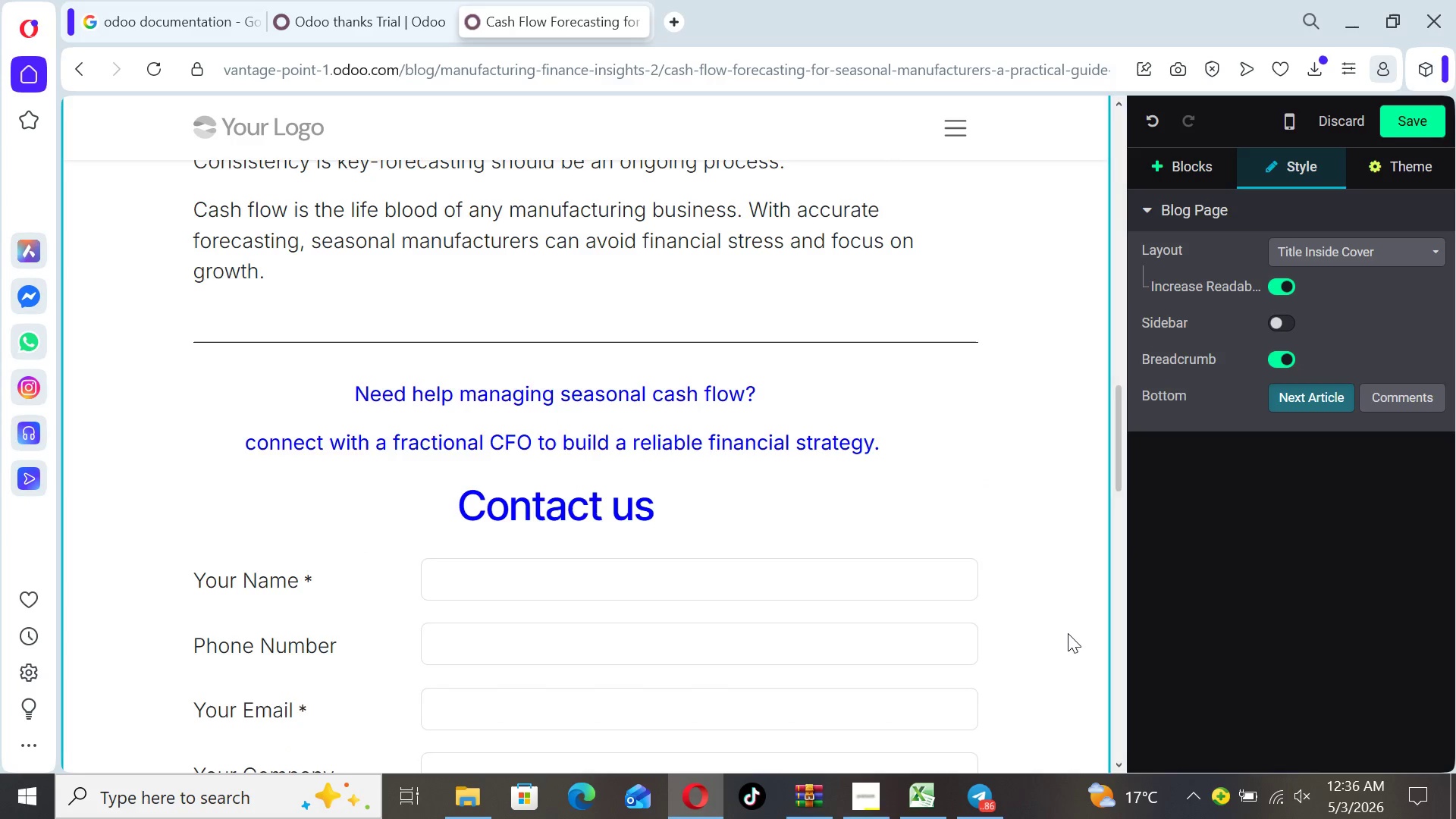 
key(ArrowDown)
 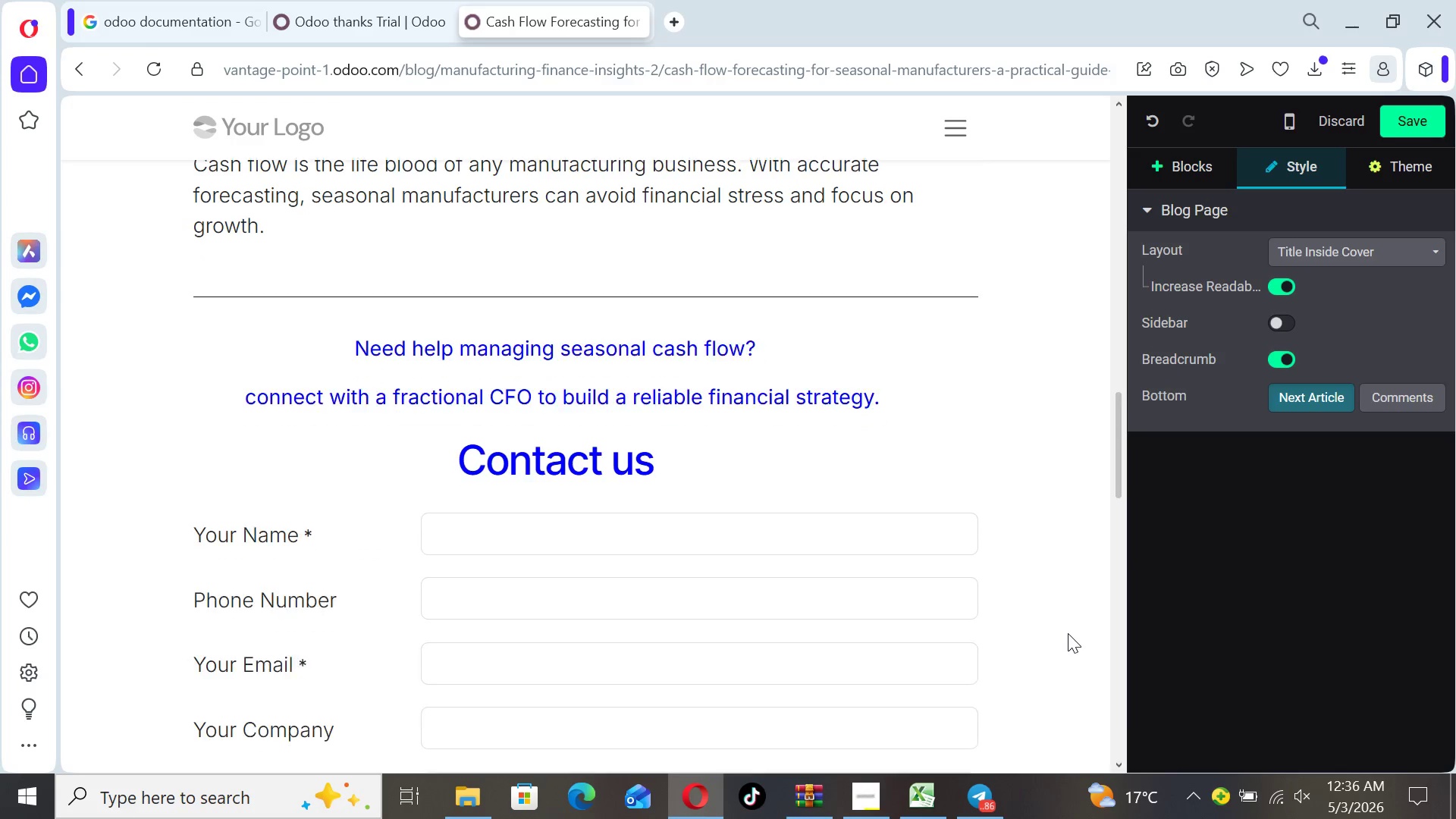 
key(ArrowDown)
 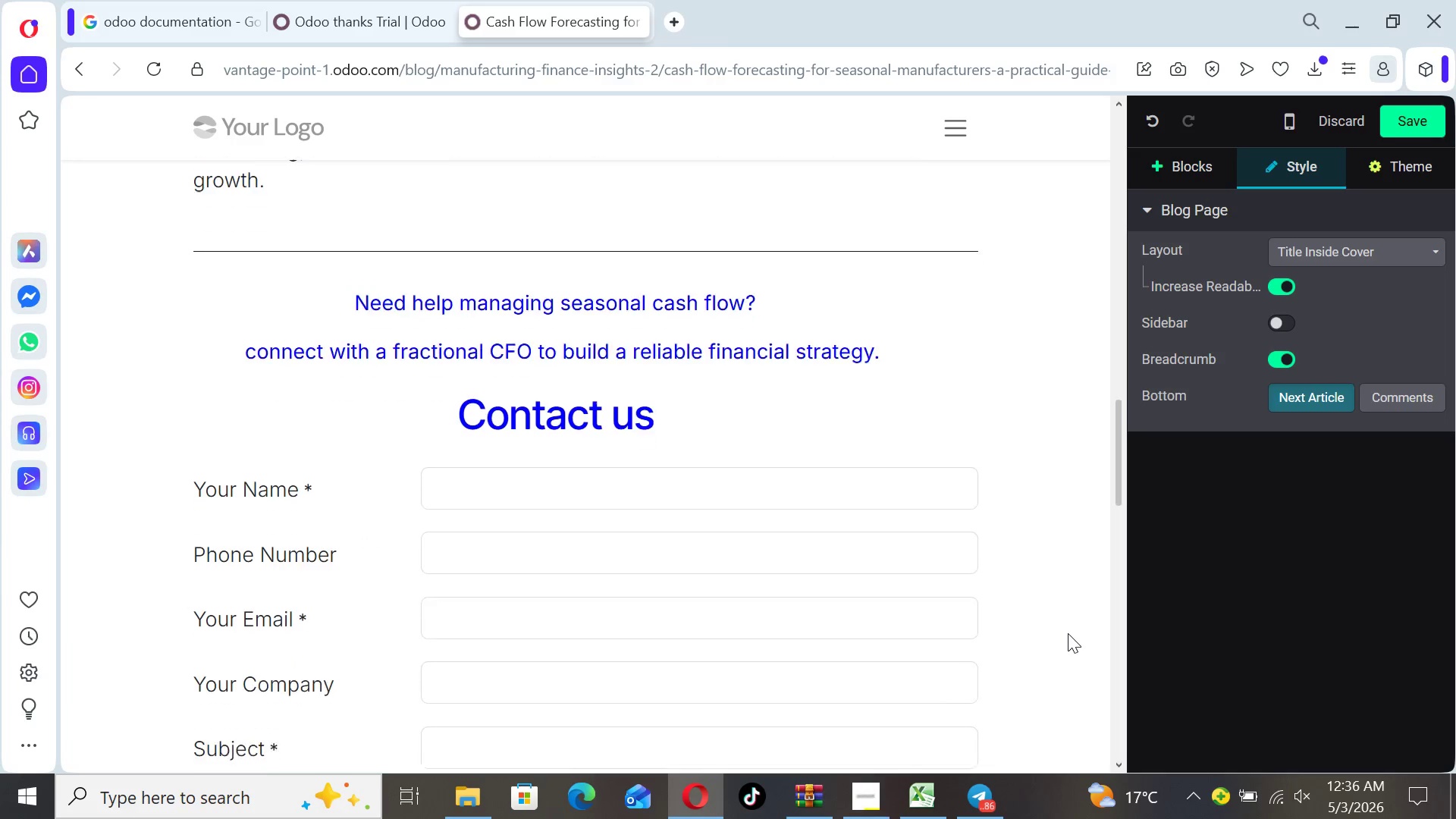 
key(ArrowDown)
 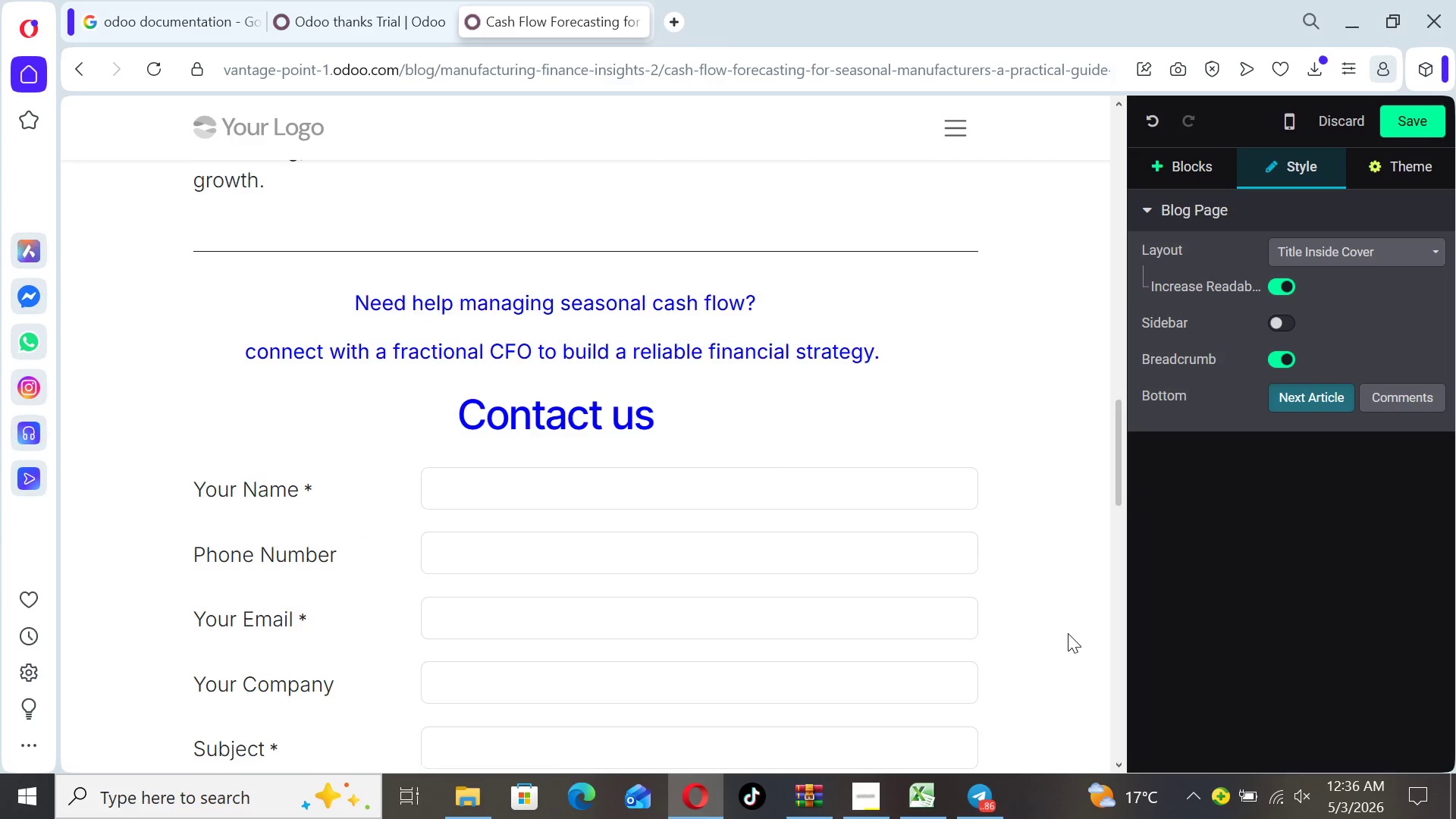 
key(ArrowDown)
 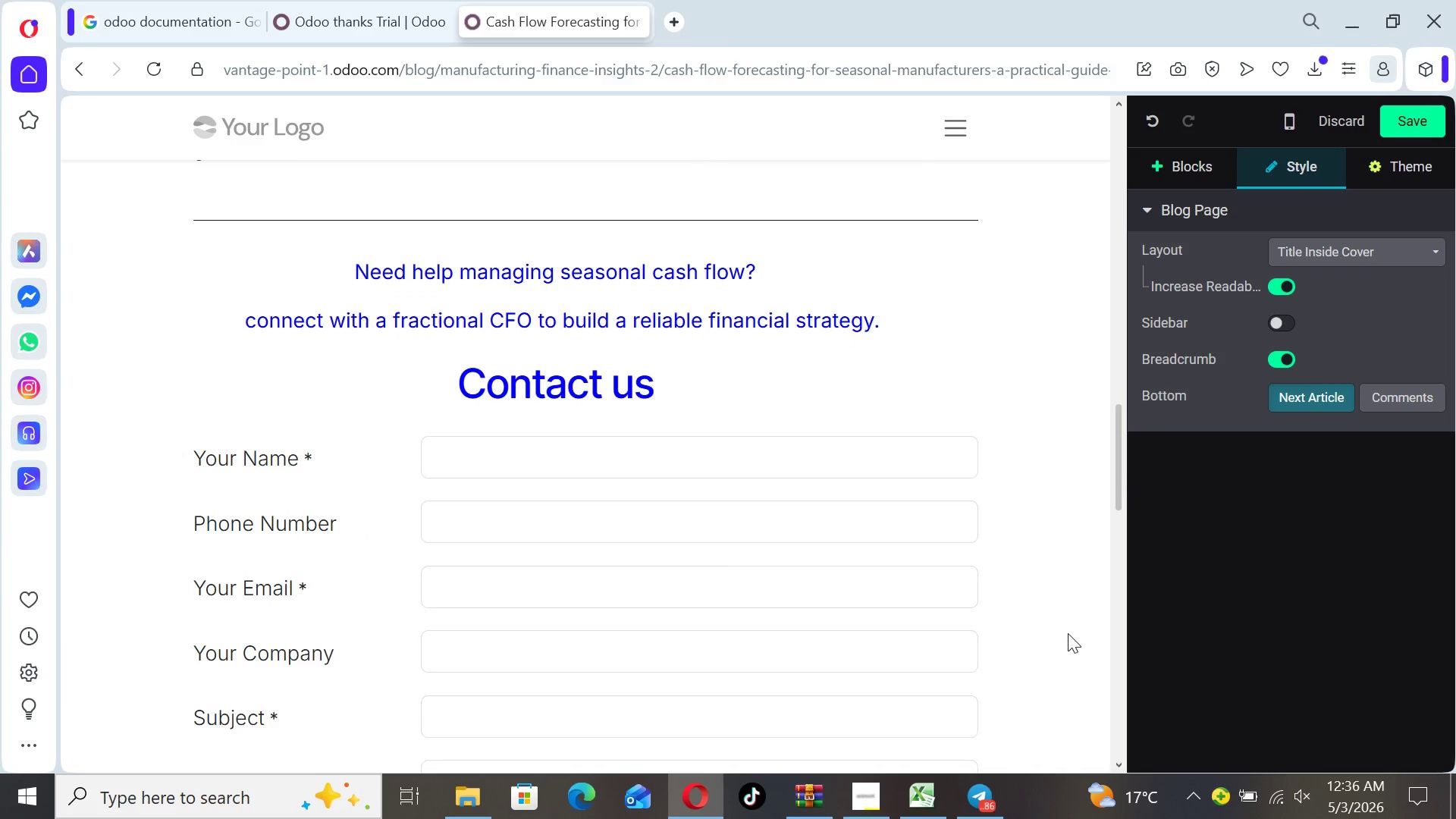 
key(ArrowDown)
 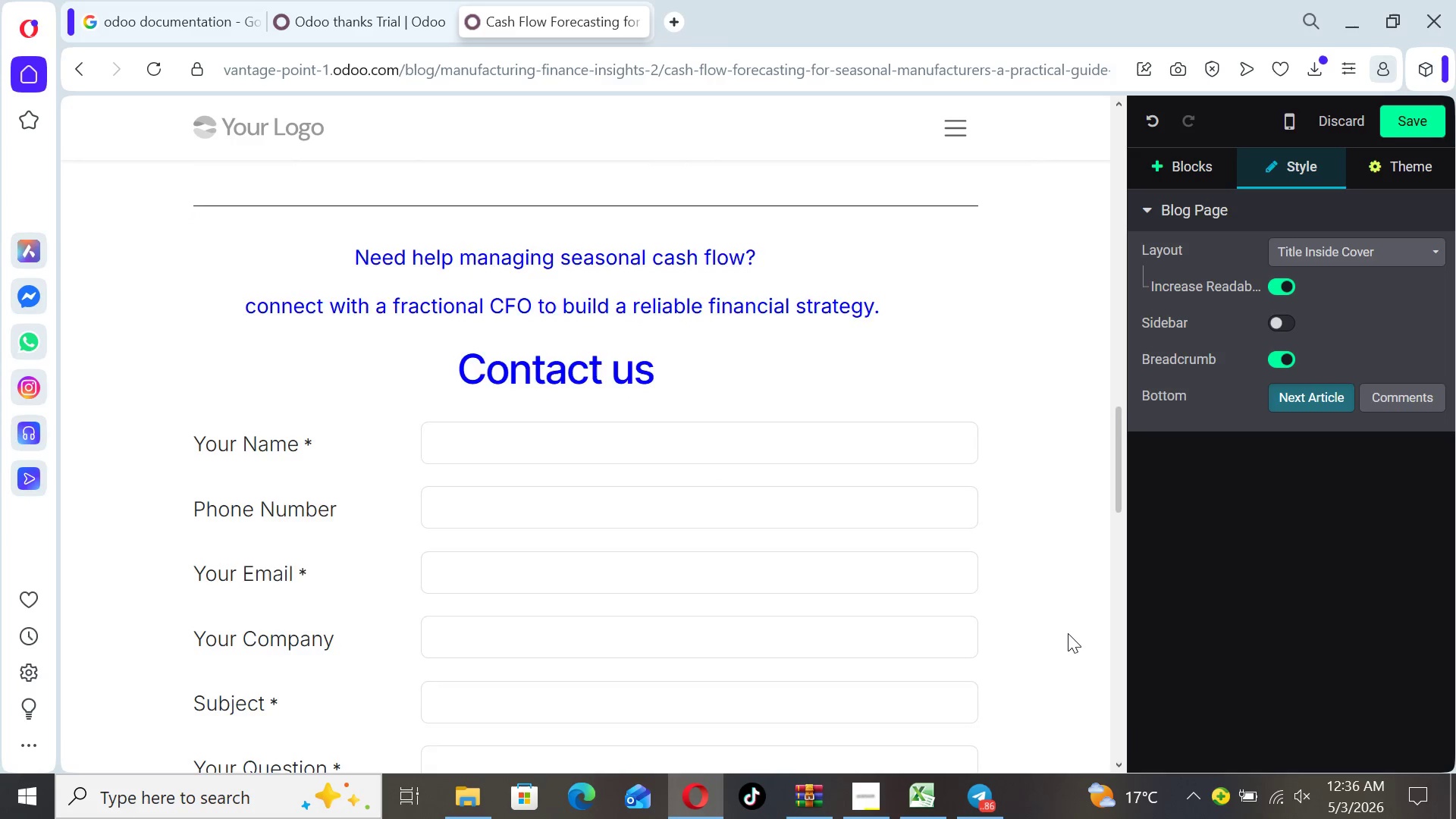 
key(ArrowDown)
 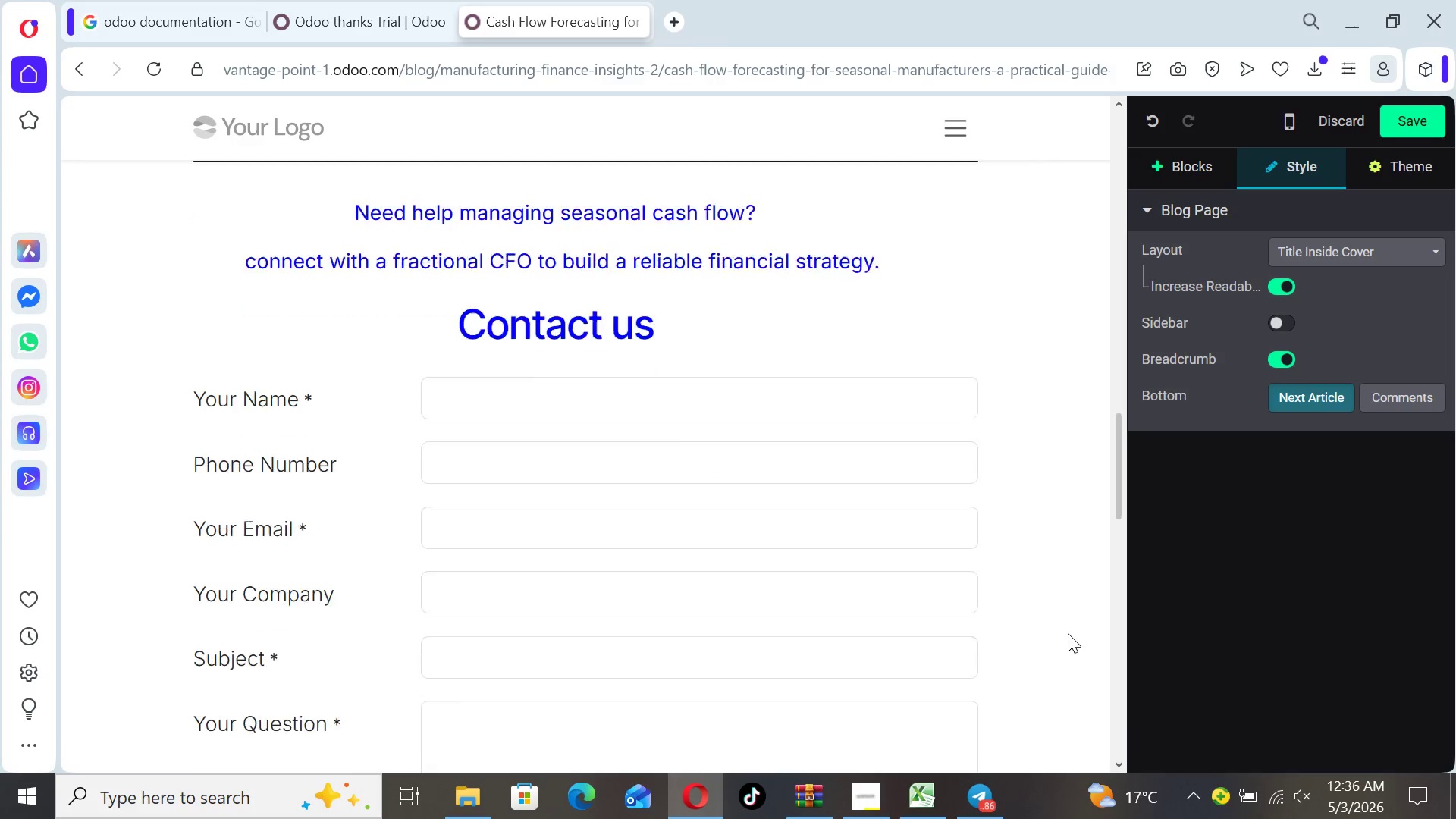 
key(ArrowDown)
 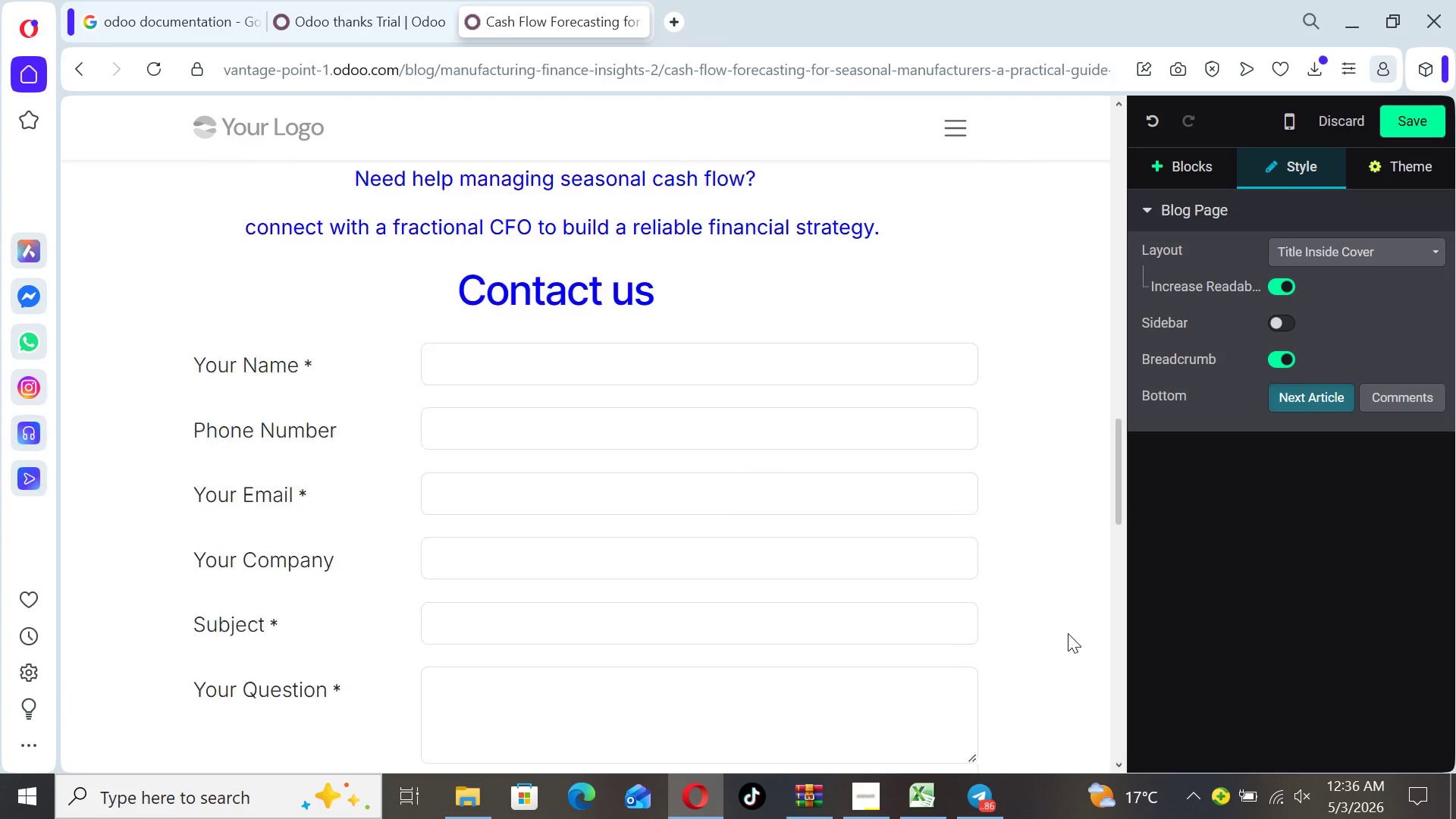 
key(ArrowDown)
 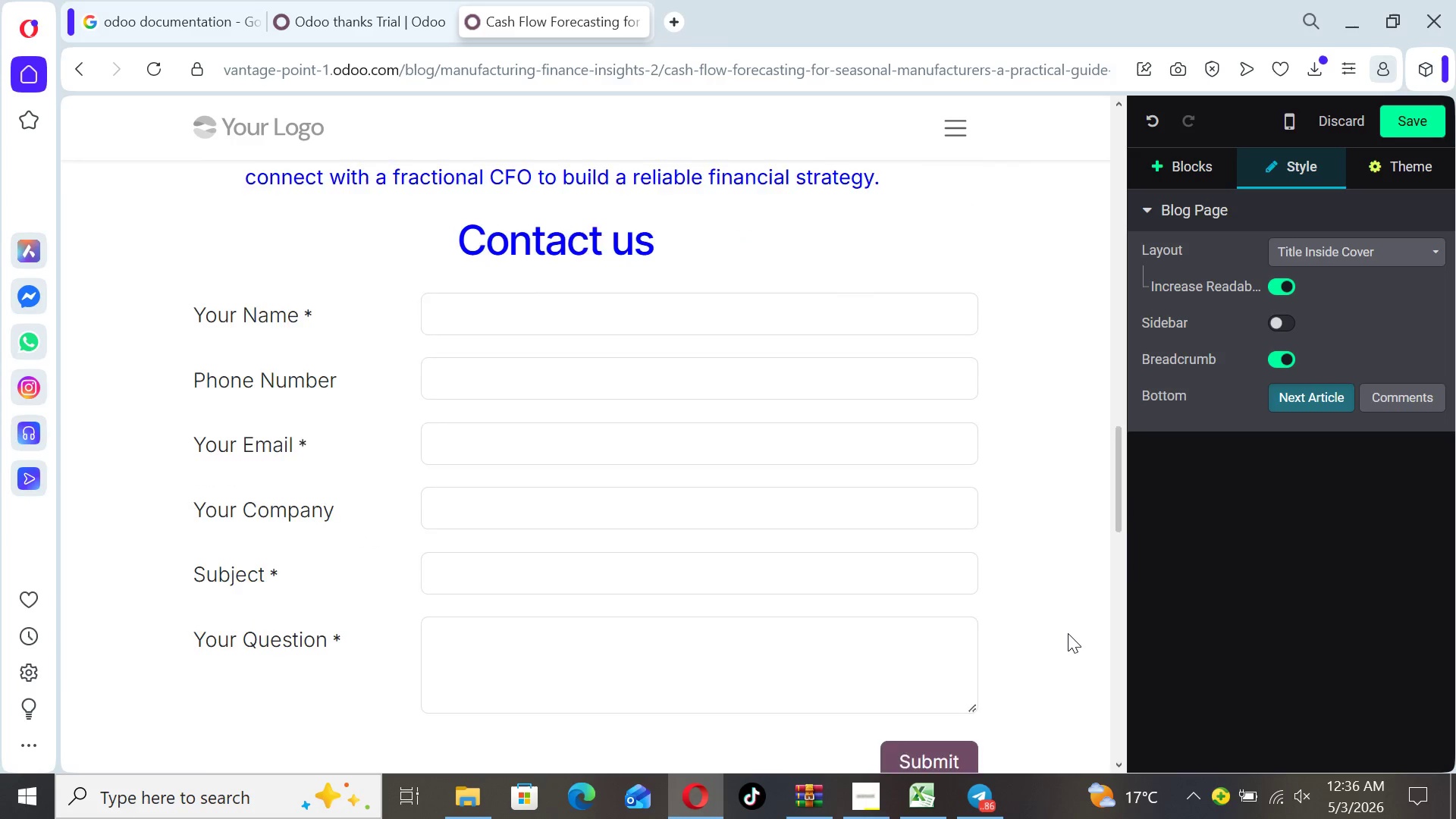 
key(ArrowDown)
 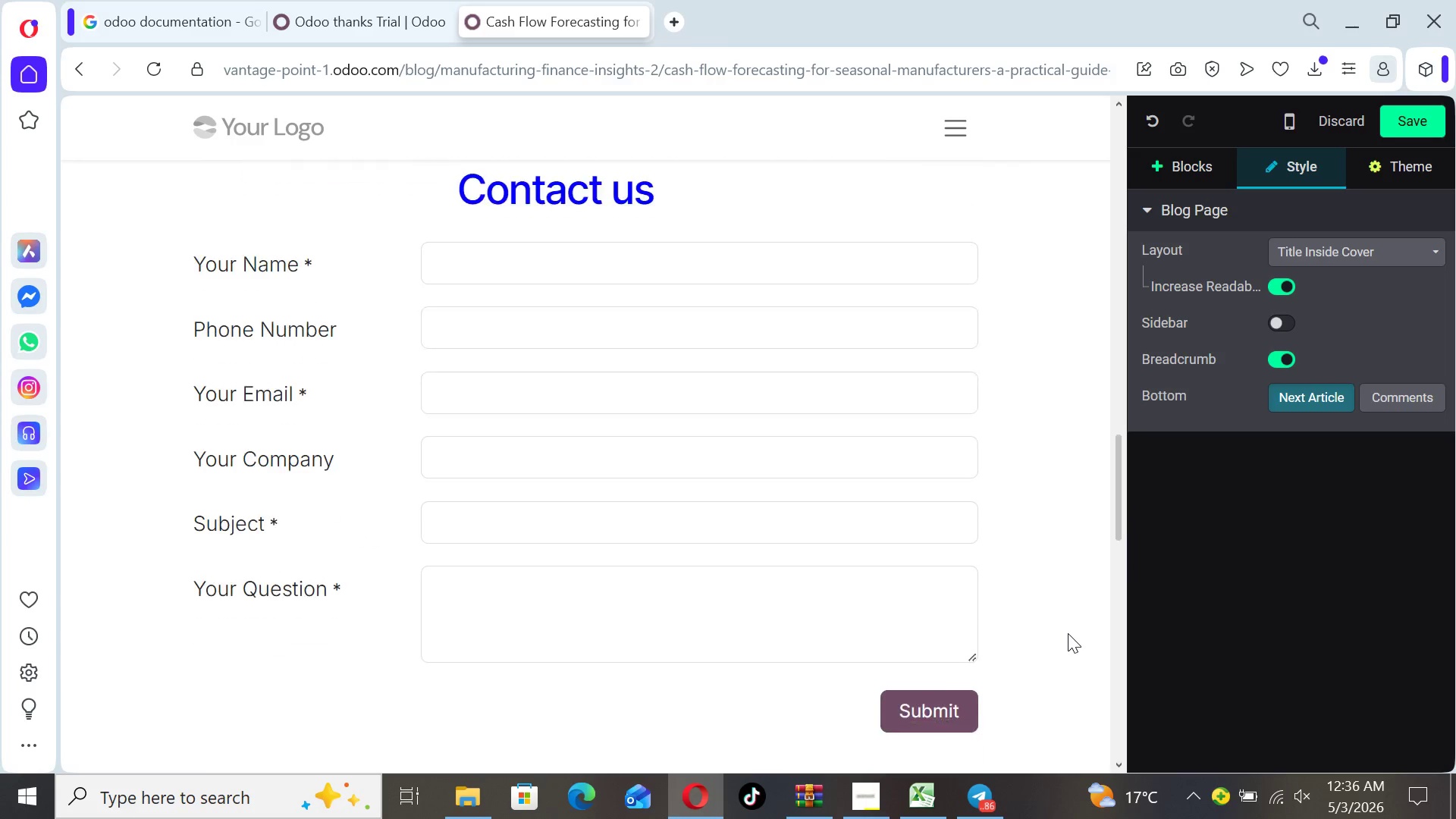 
key(ArrowDown)
 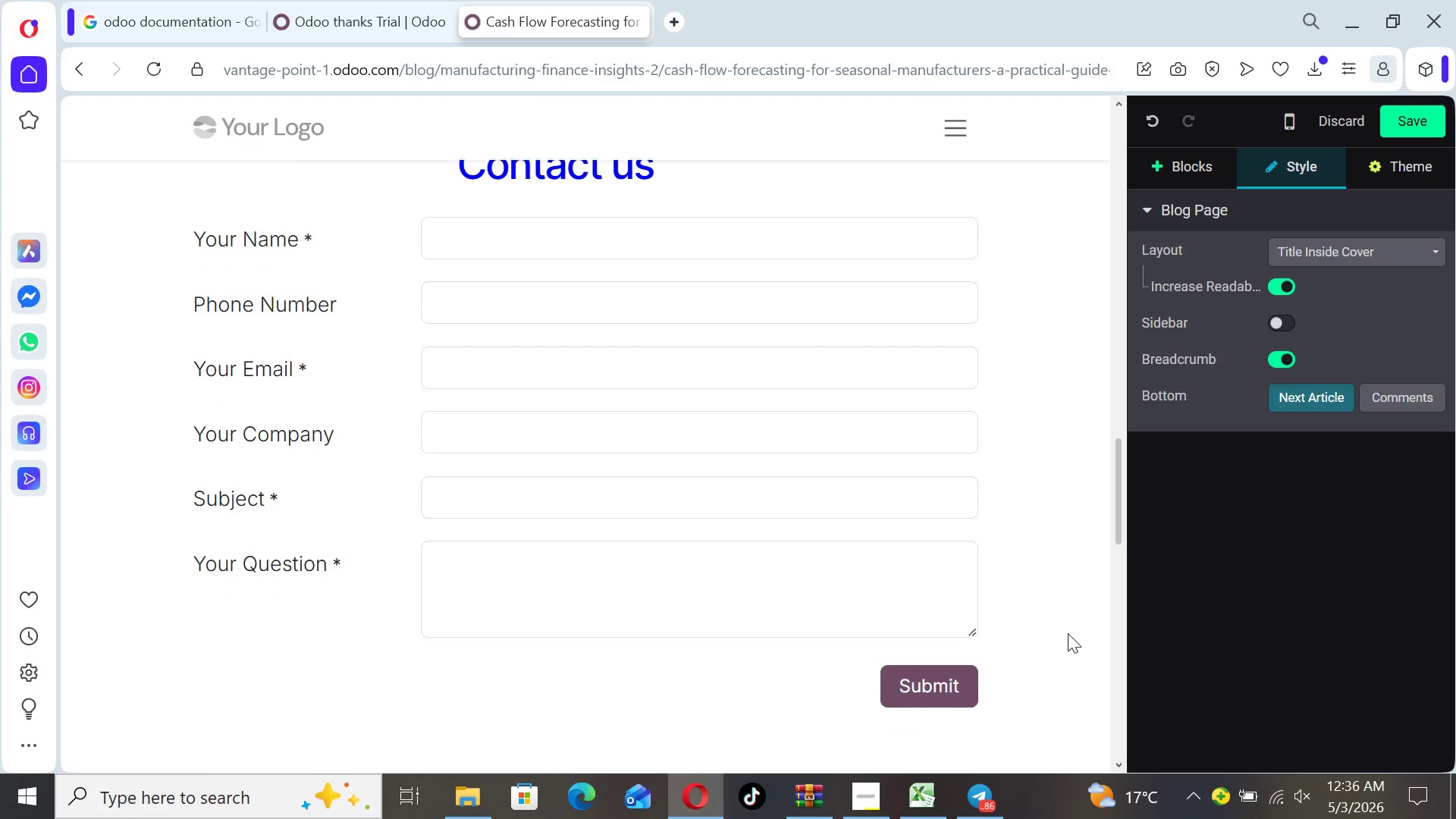 
key(ArrowDown)
 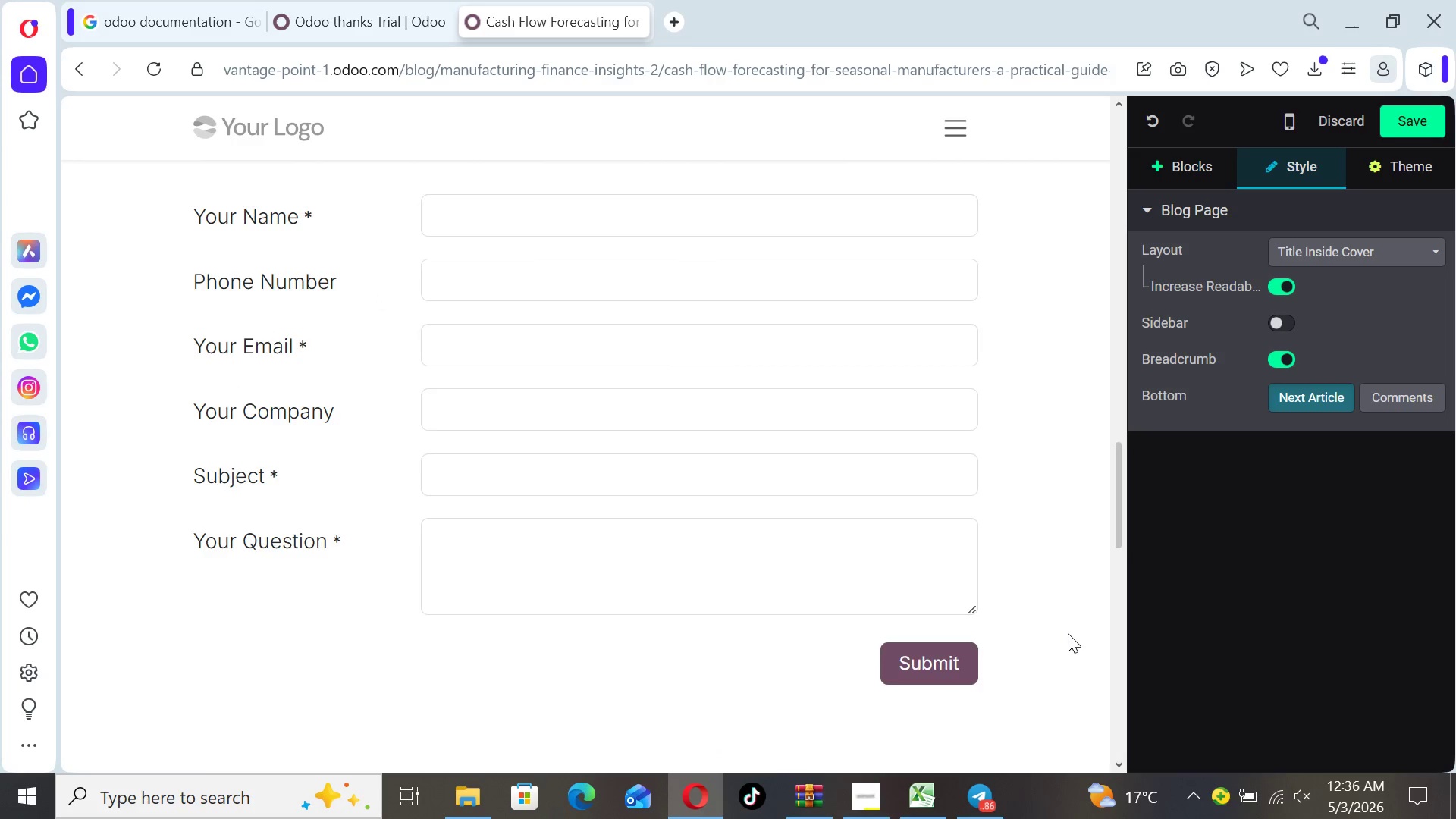 
key(ArrowDown)
 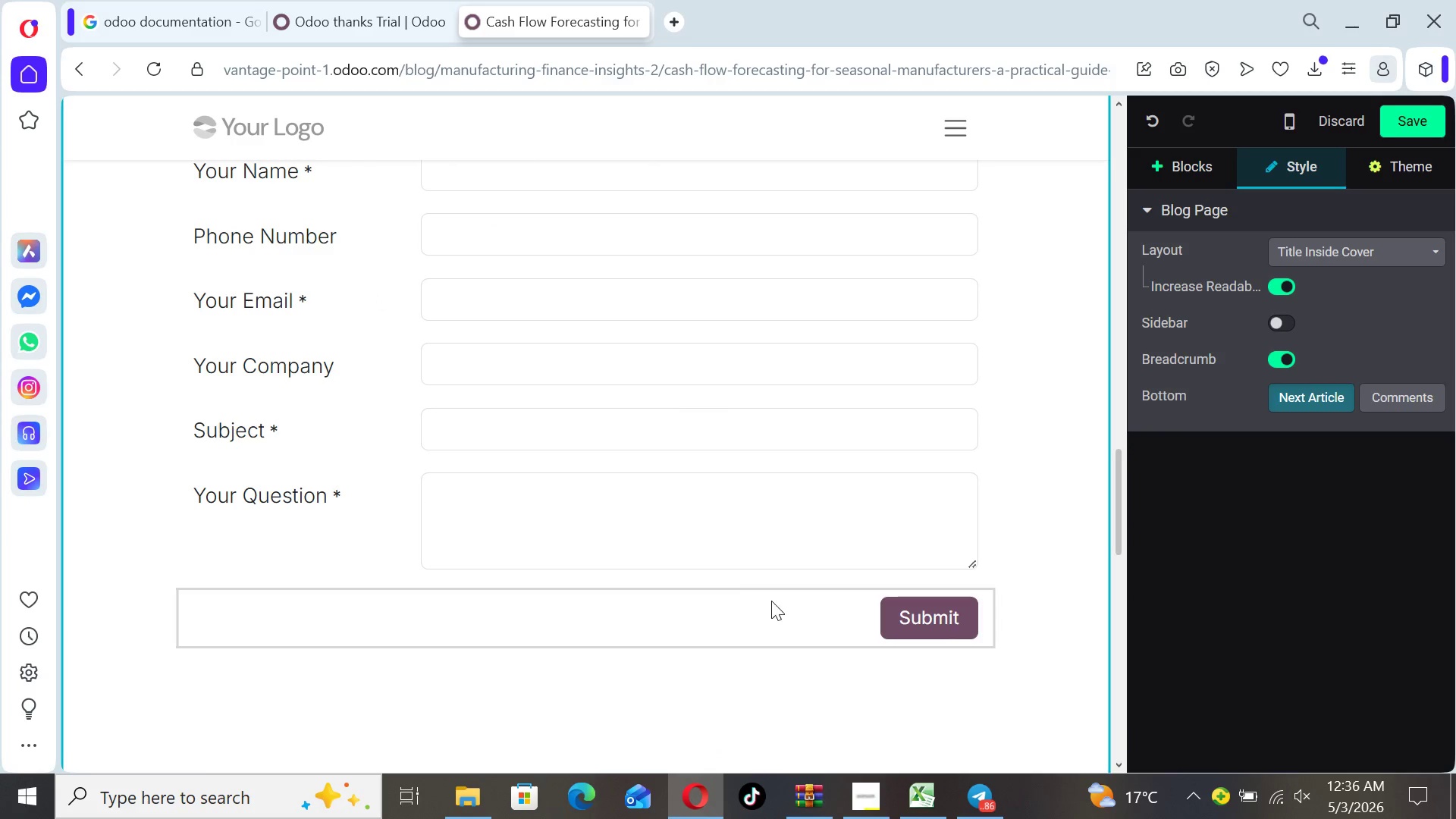 
left_click([772, 618])
 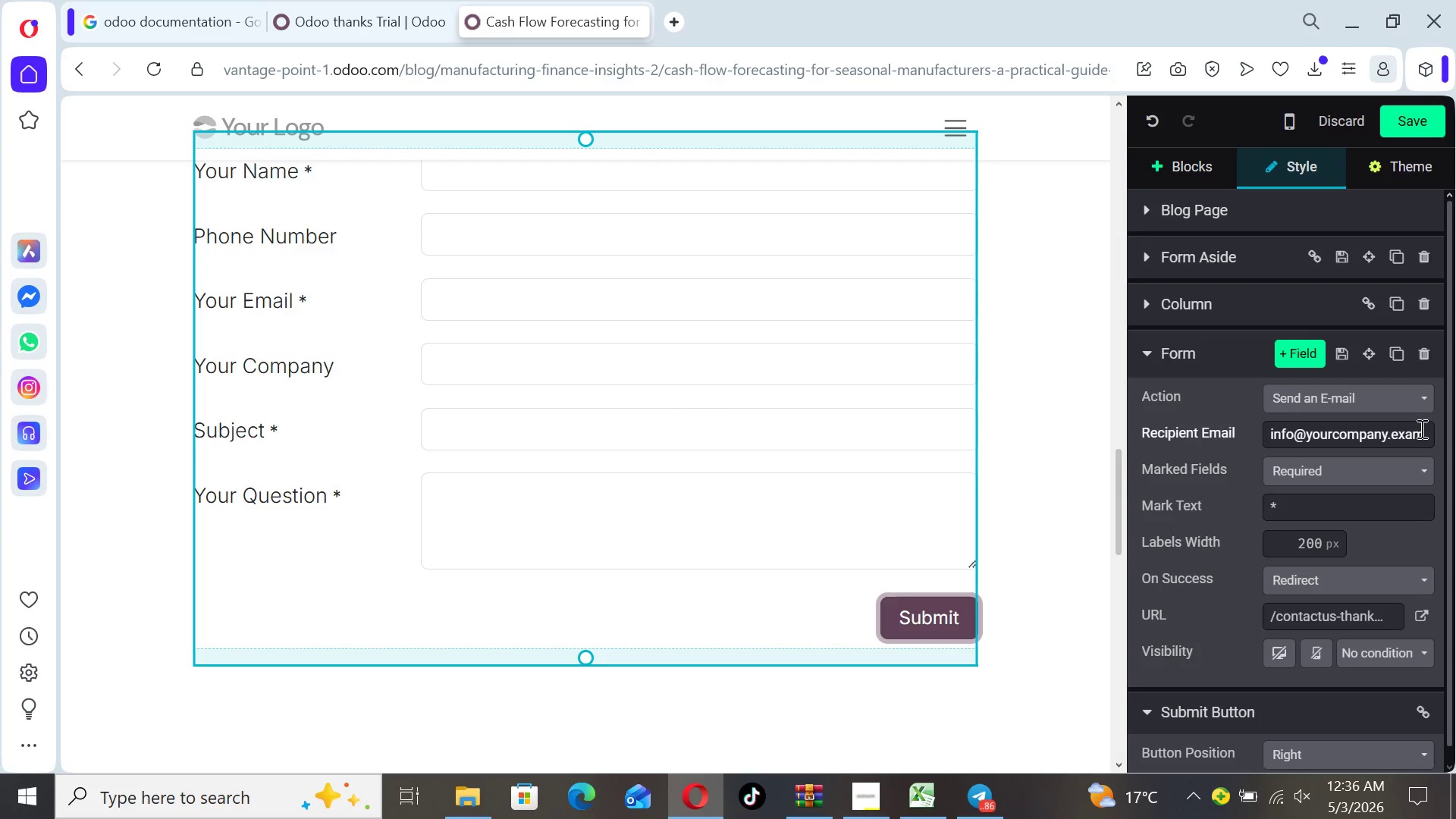 
left_click([1422, 395])
 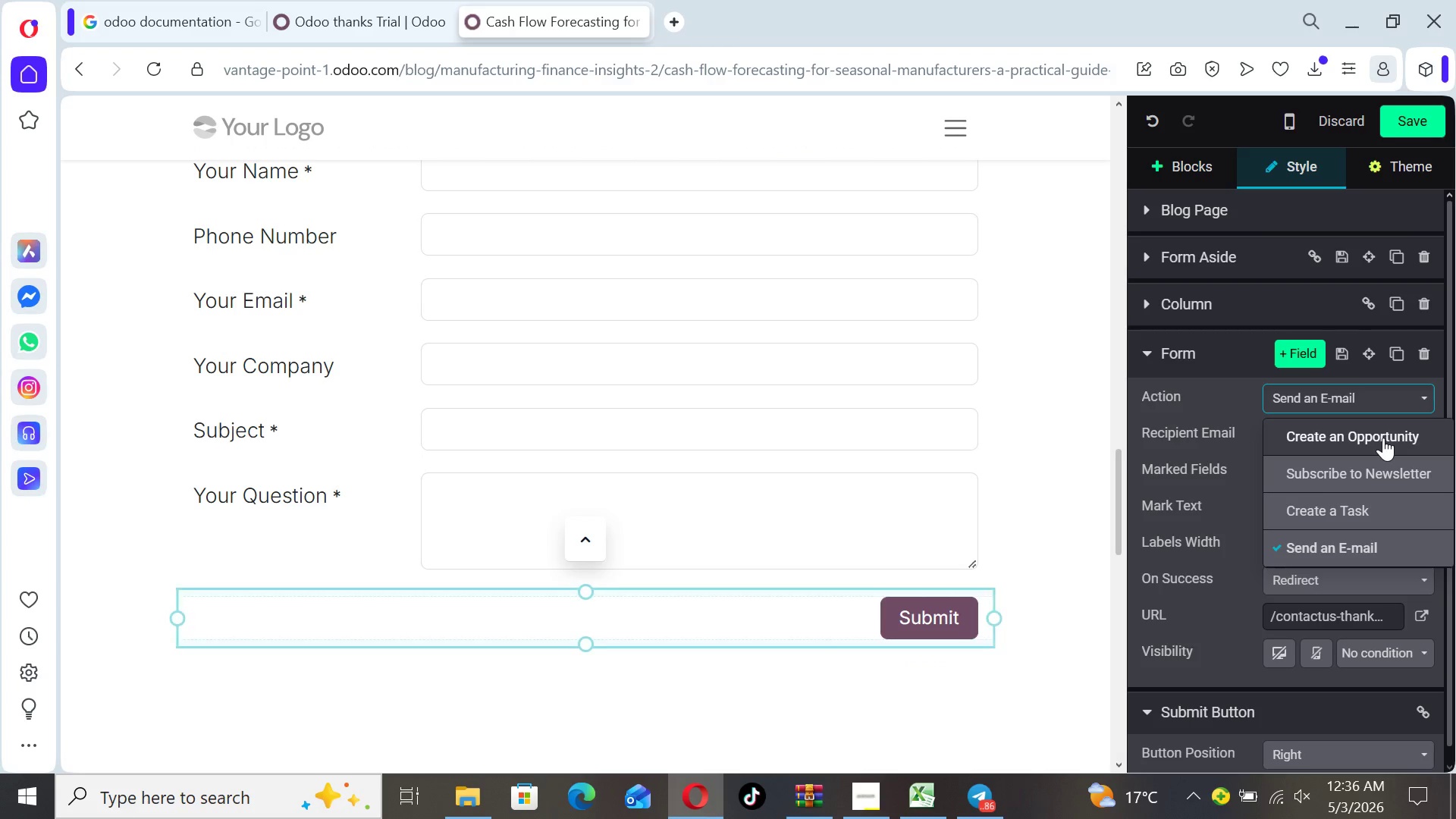 
left_click([1382, 439])
 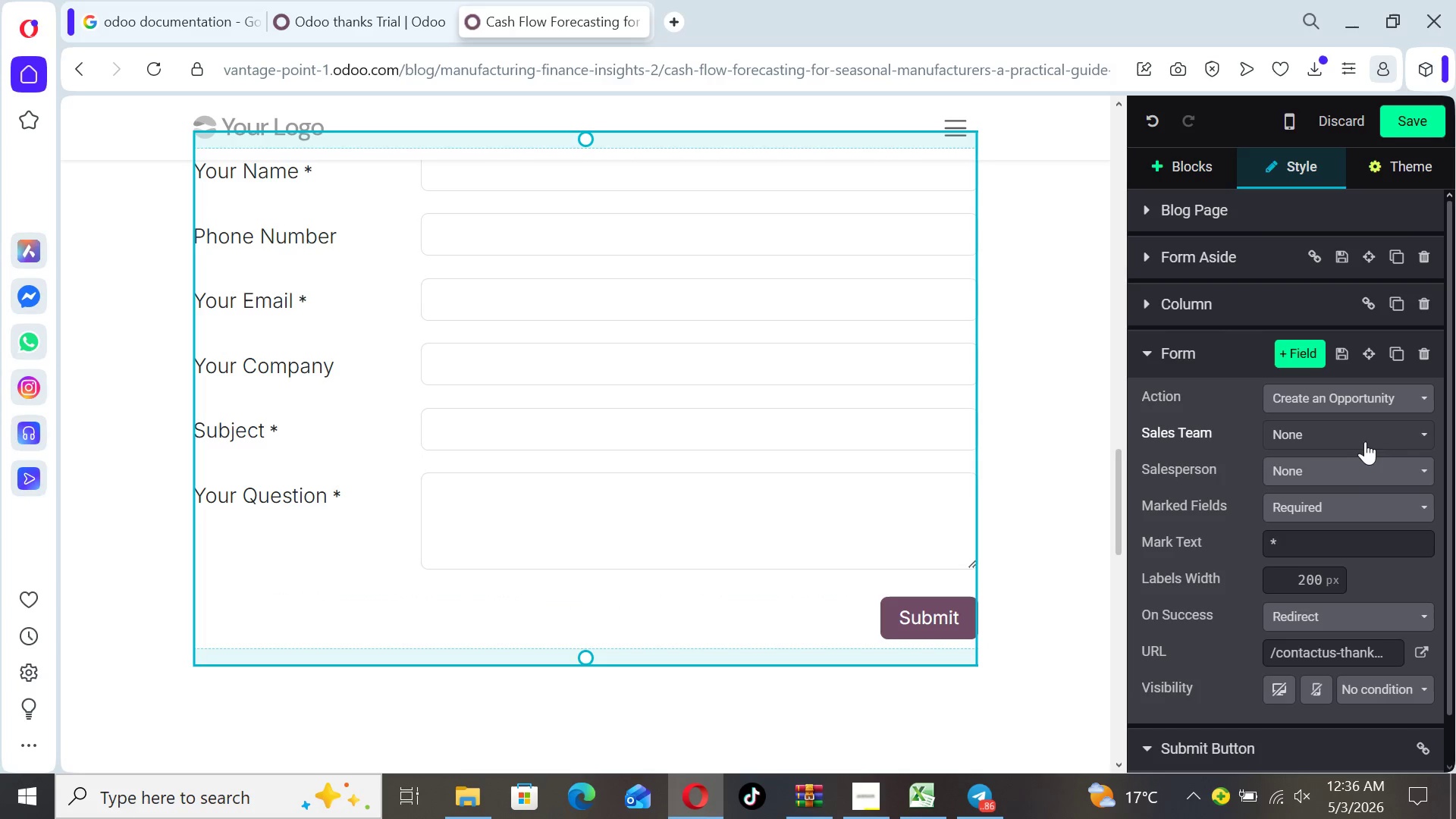 
left_click([1364, 441])
 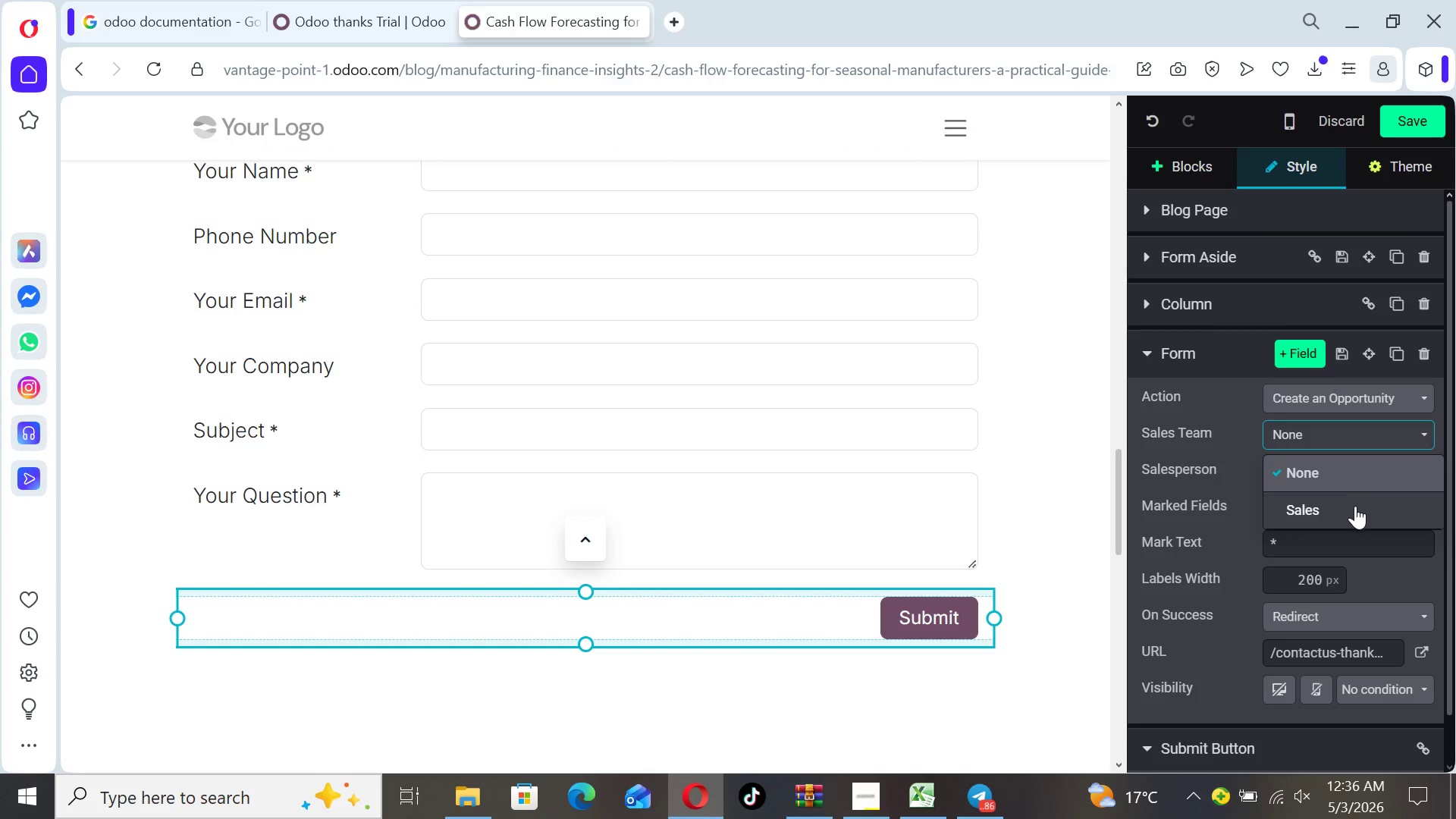 
left_click([1355, 508])
 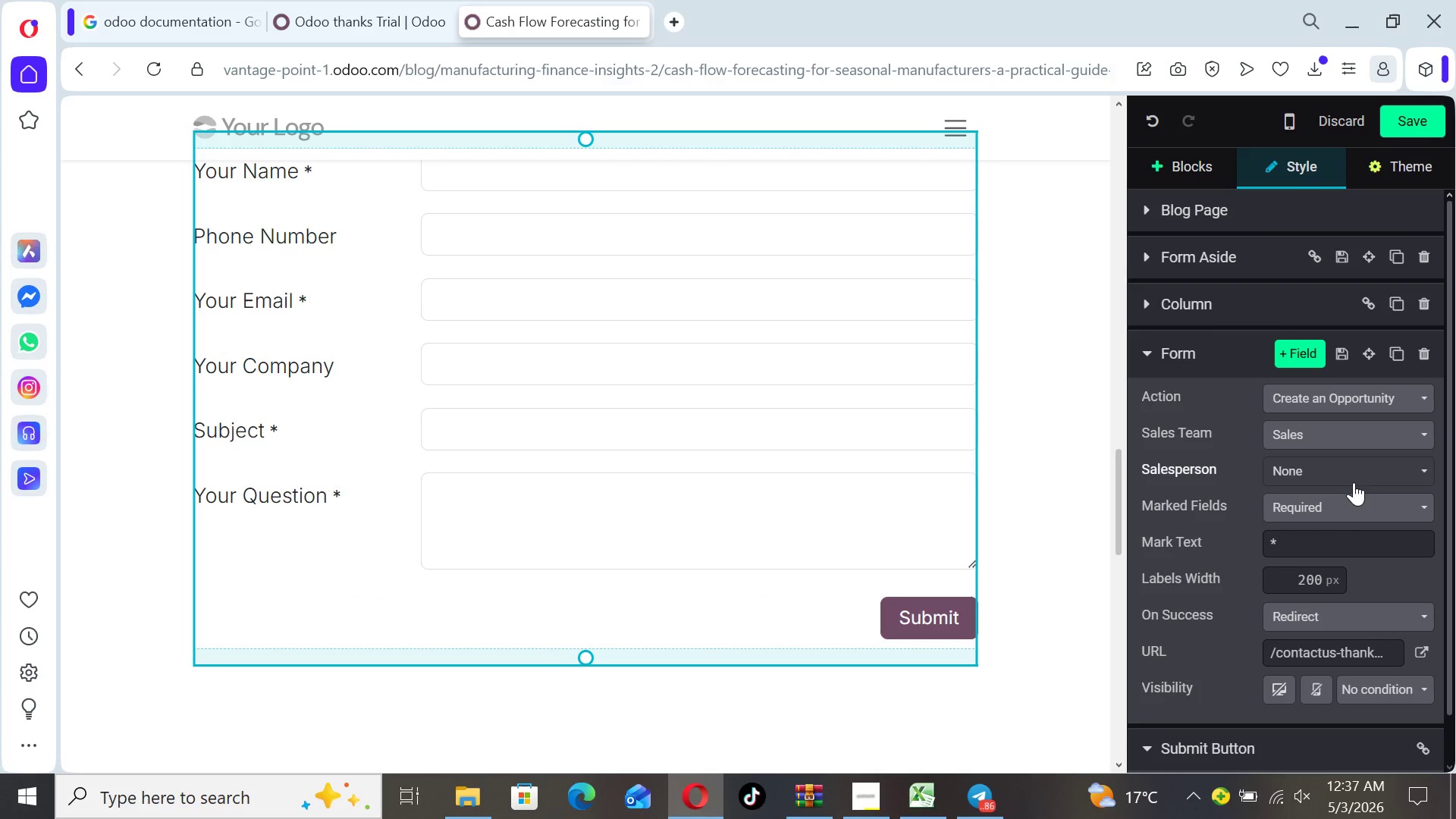 
left_click([1353, 479])
 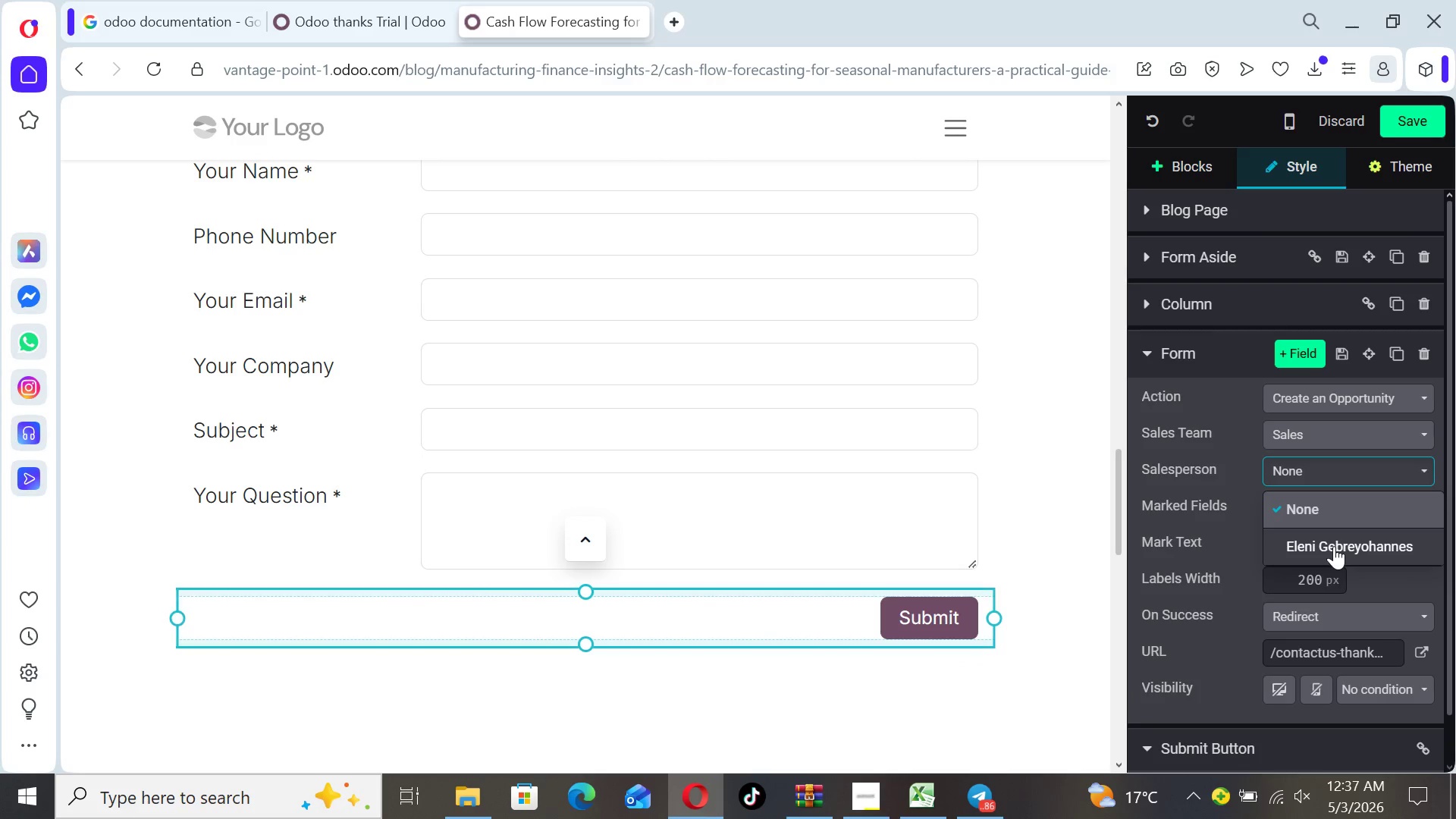 
left_click([1334, 546])
 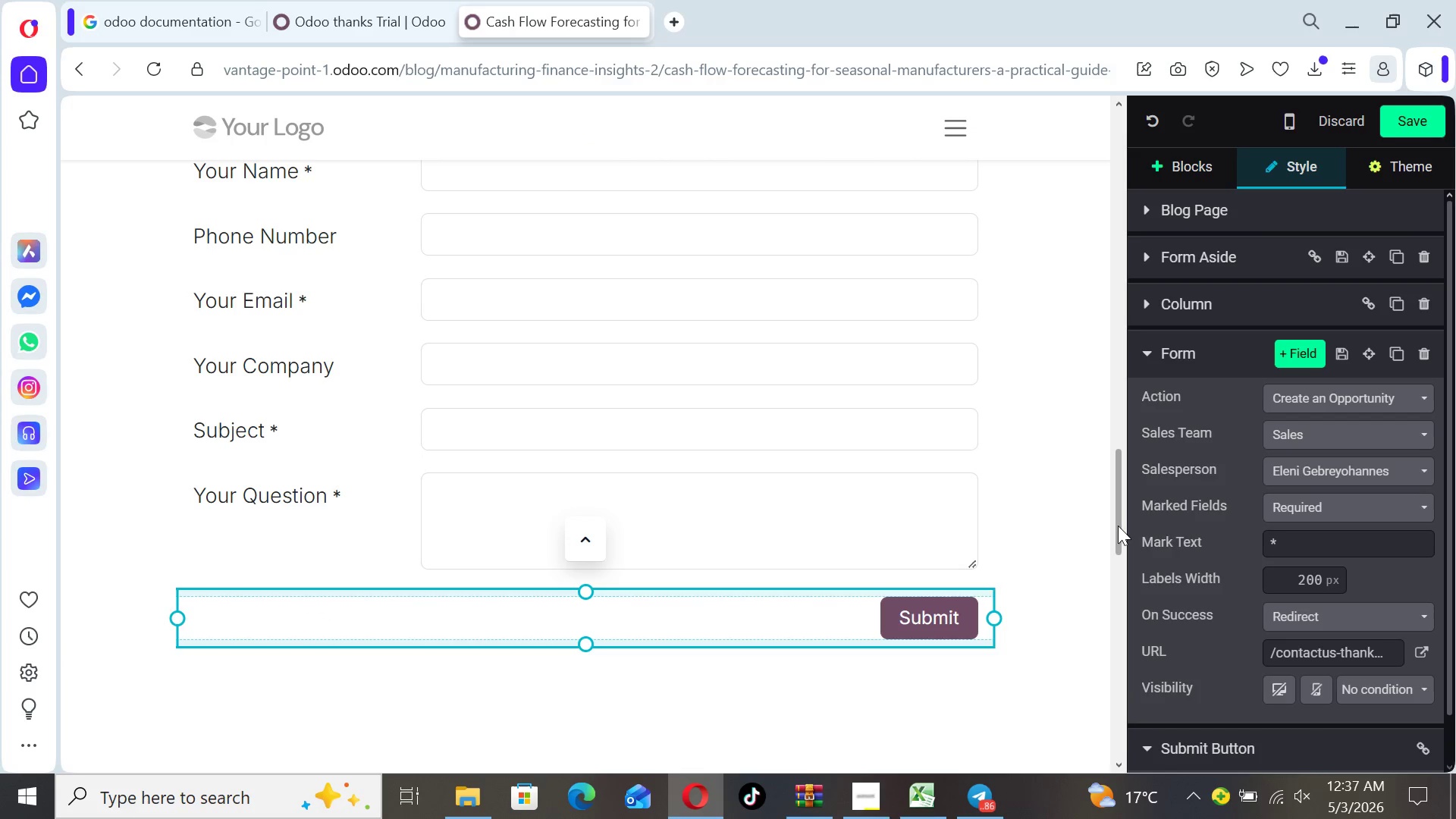 
left_click_drag(start_coordinate=[1115, 526], to_coordinate=[1122, 151])
 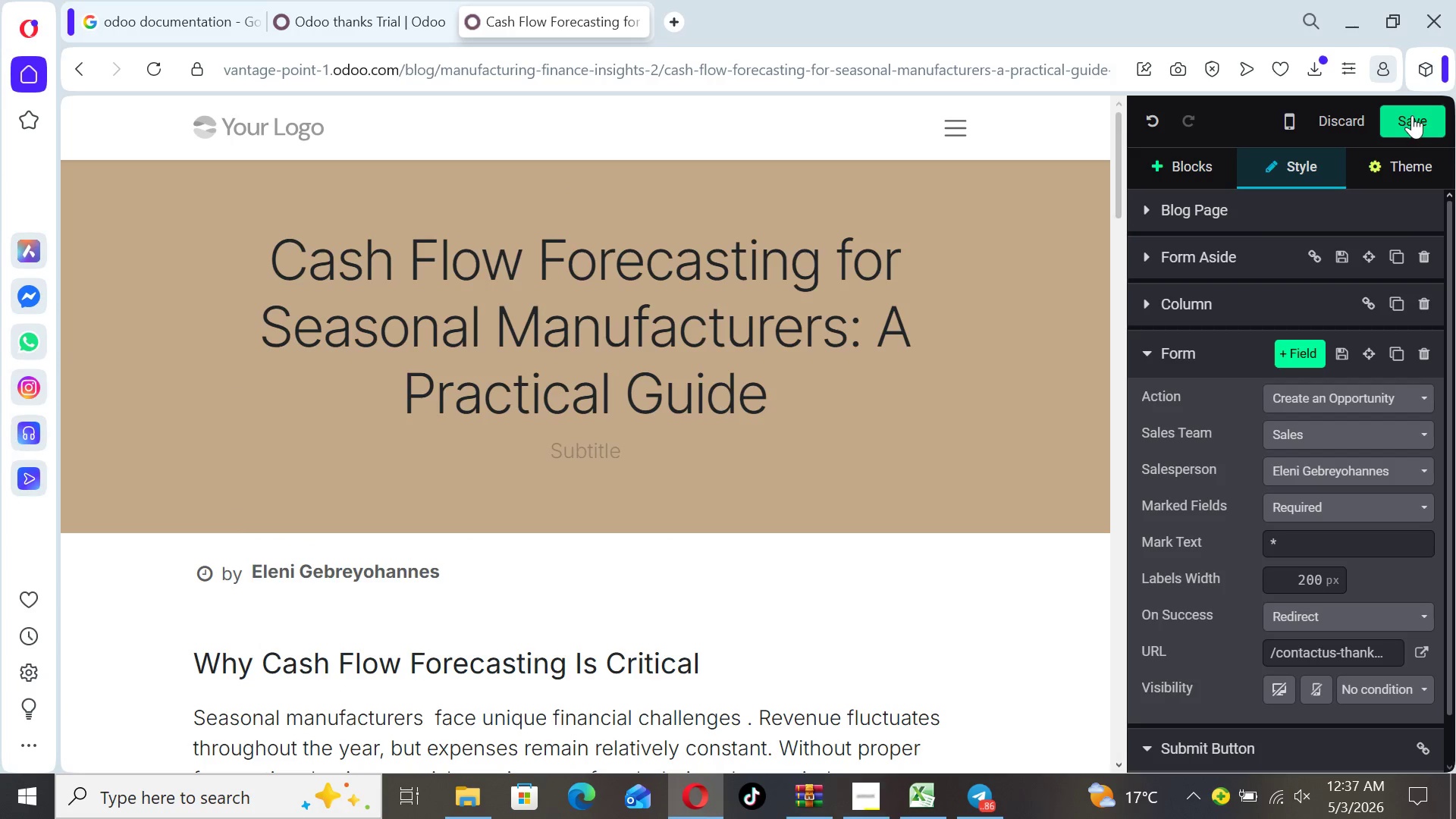 
left_click([1413, 117])
 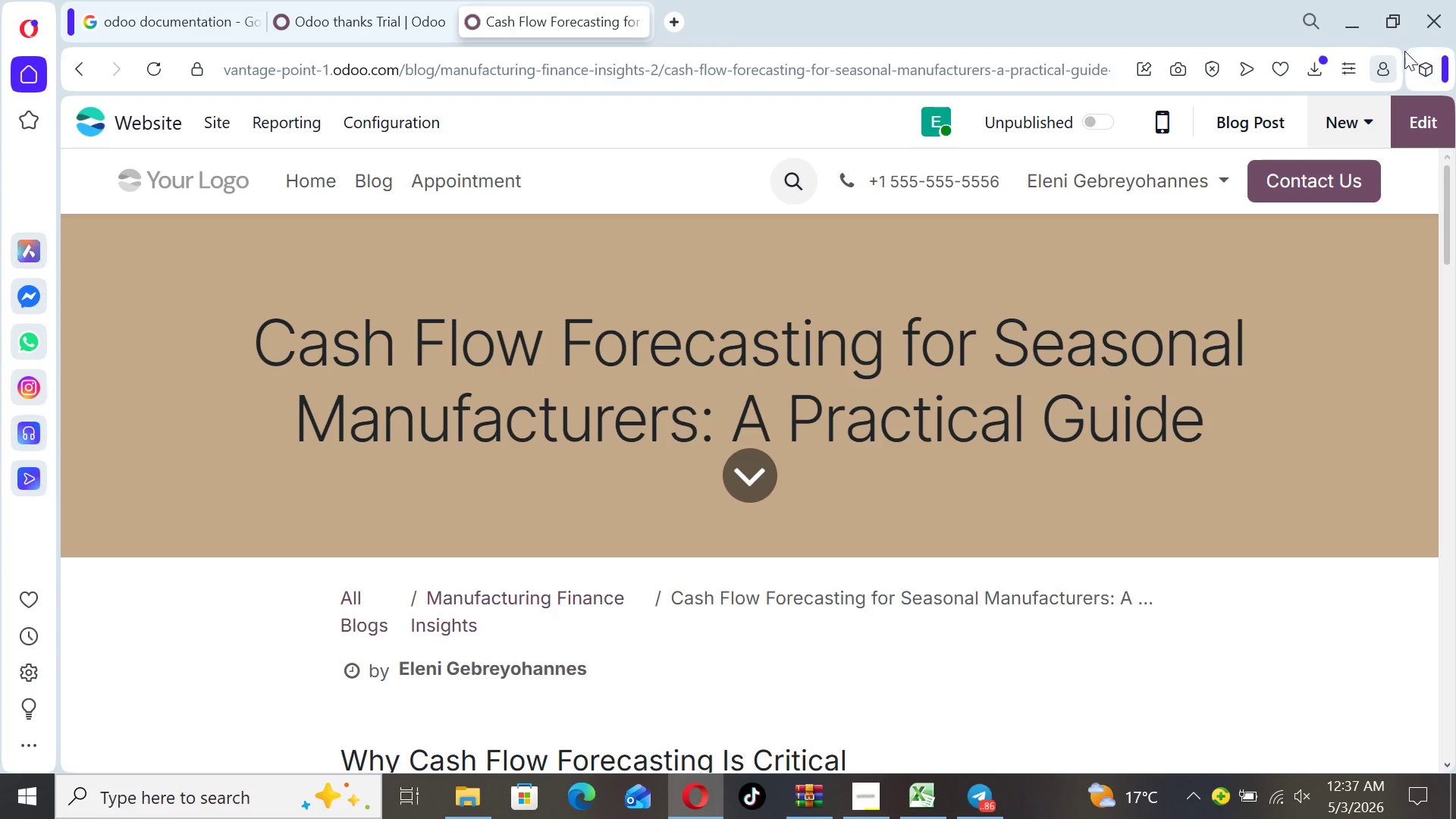 
left_click([1280, 115])
 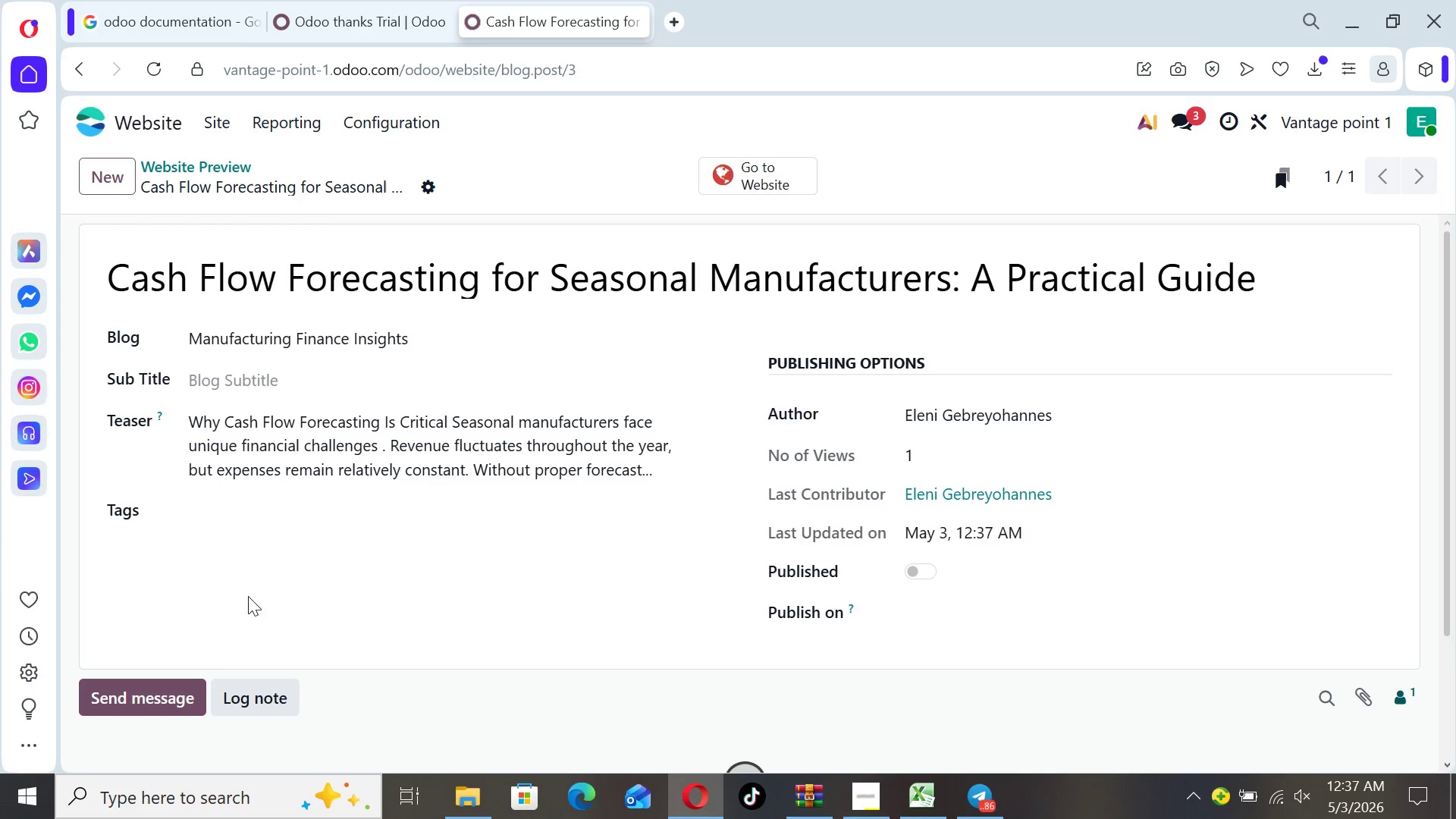 
left_click([256, 501])
 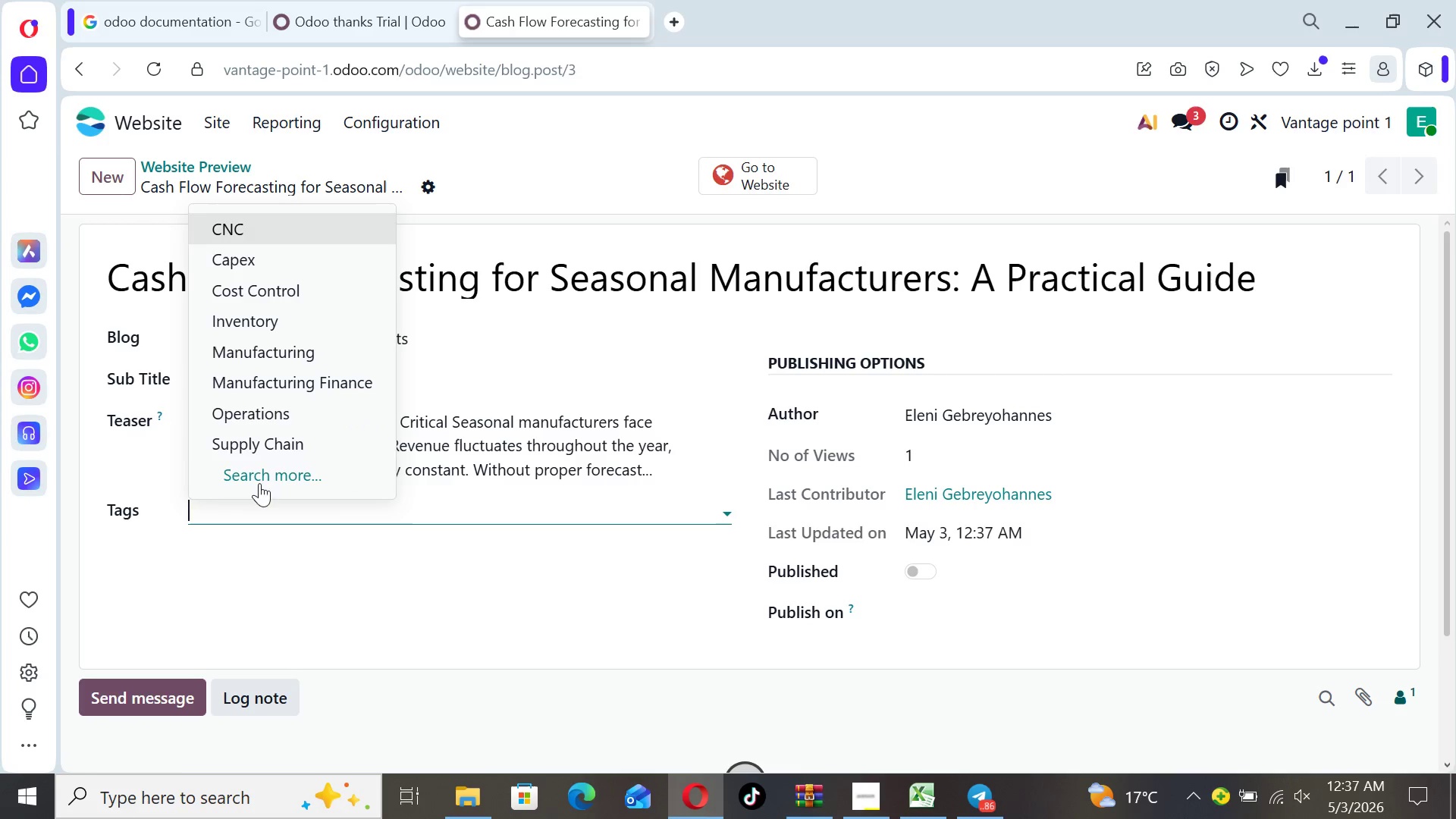 
left_click([259, 477])
 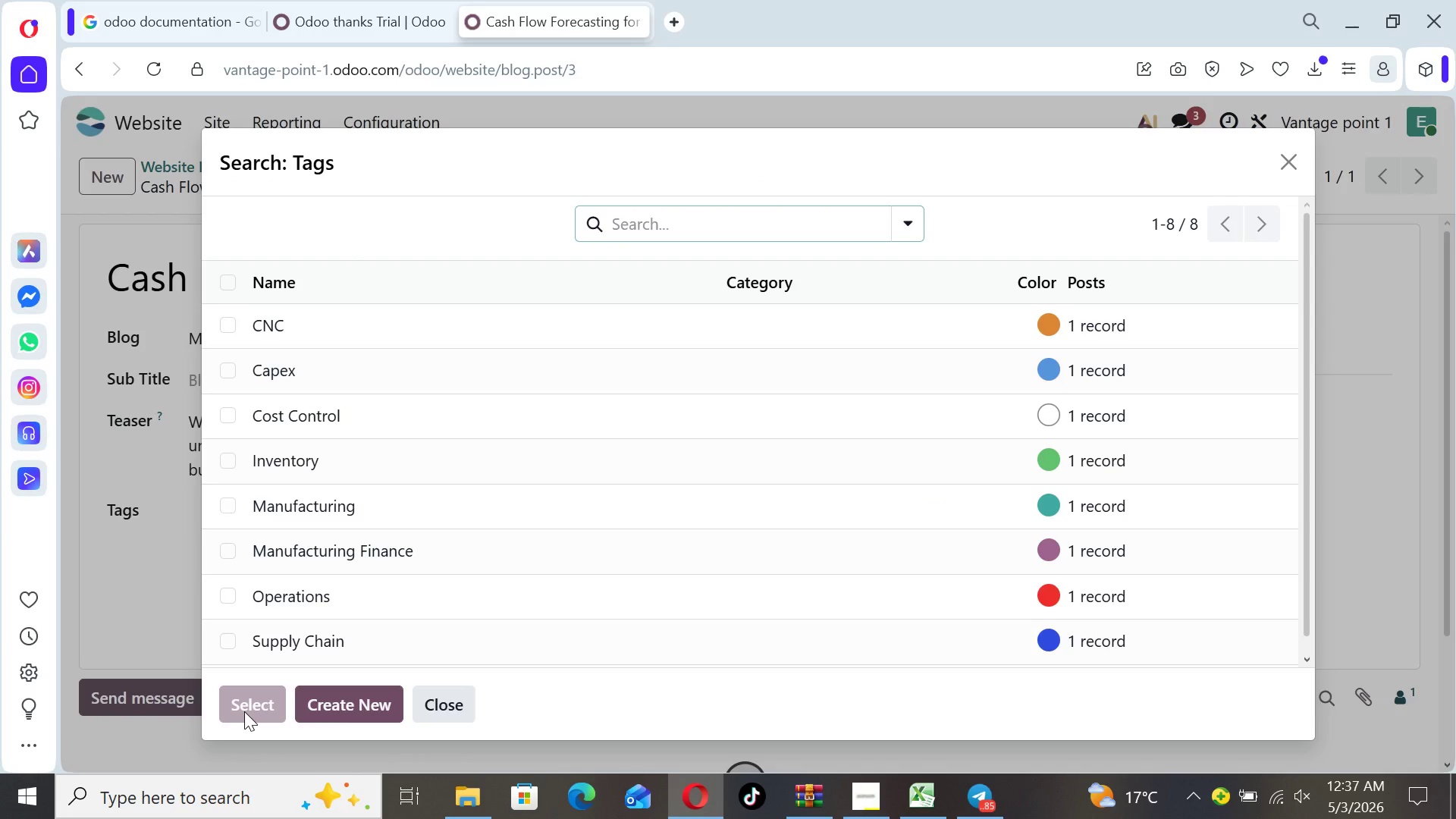 
wait(5.56)
 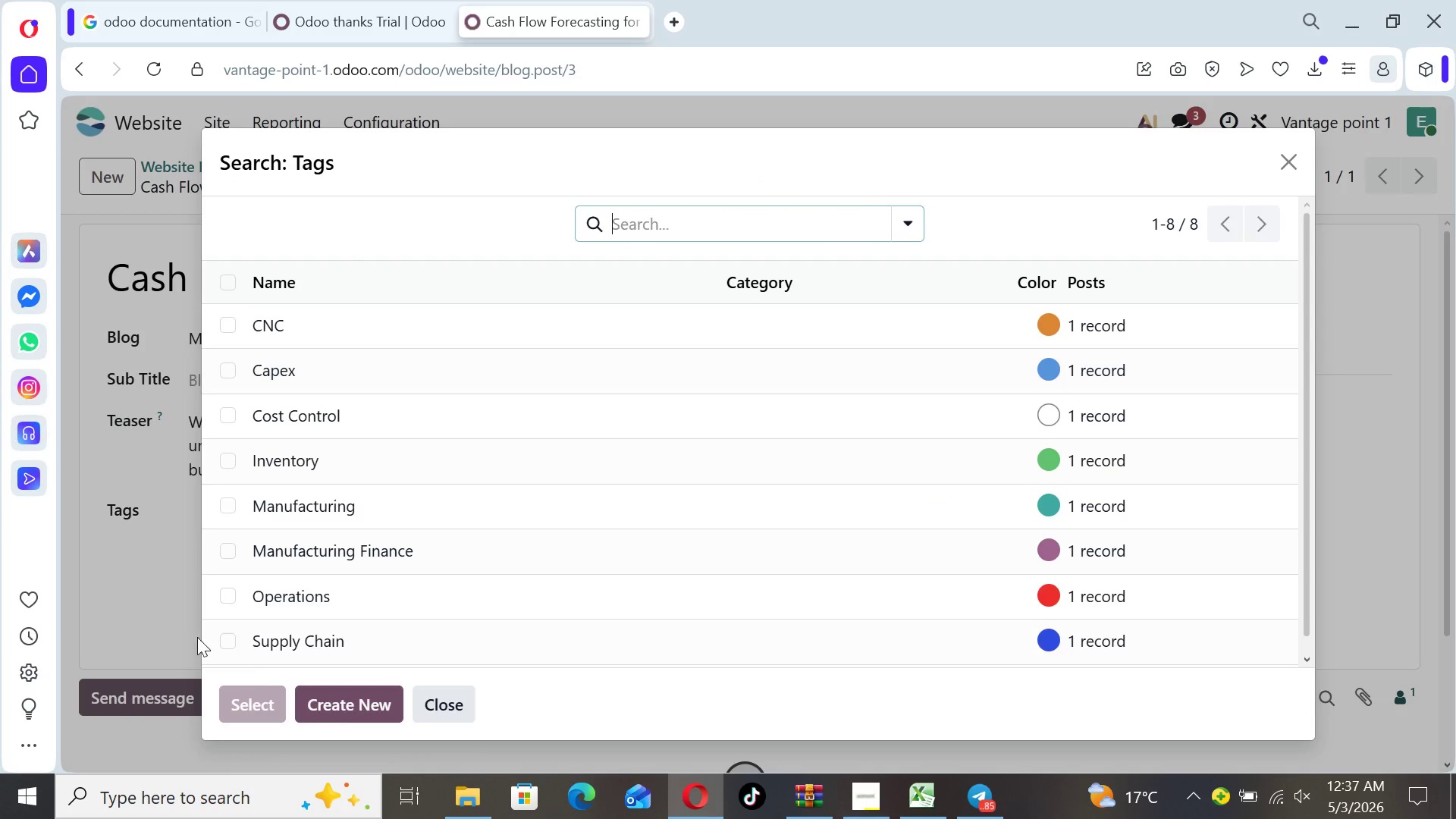 
left_click([381, 692])
 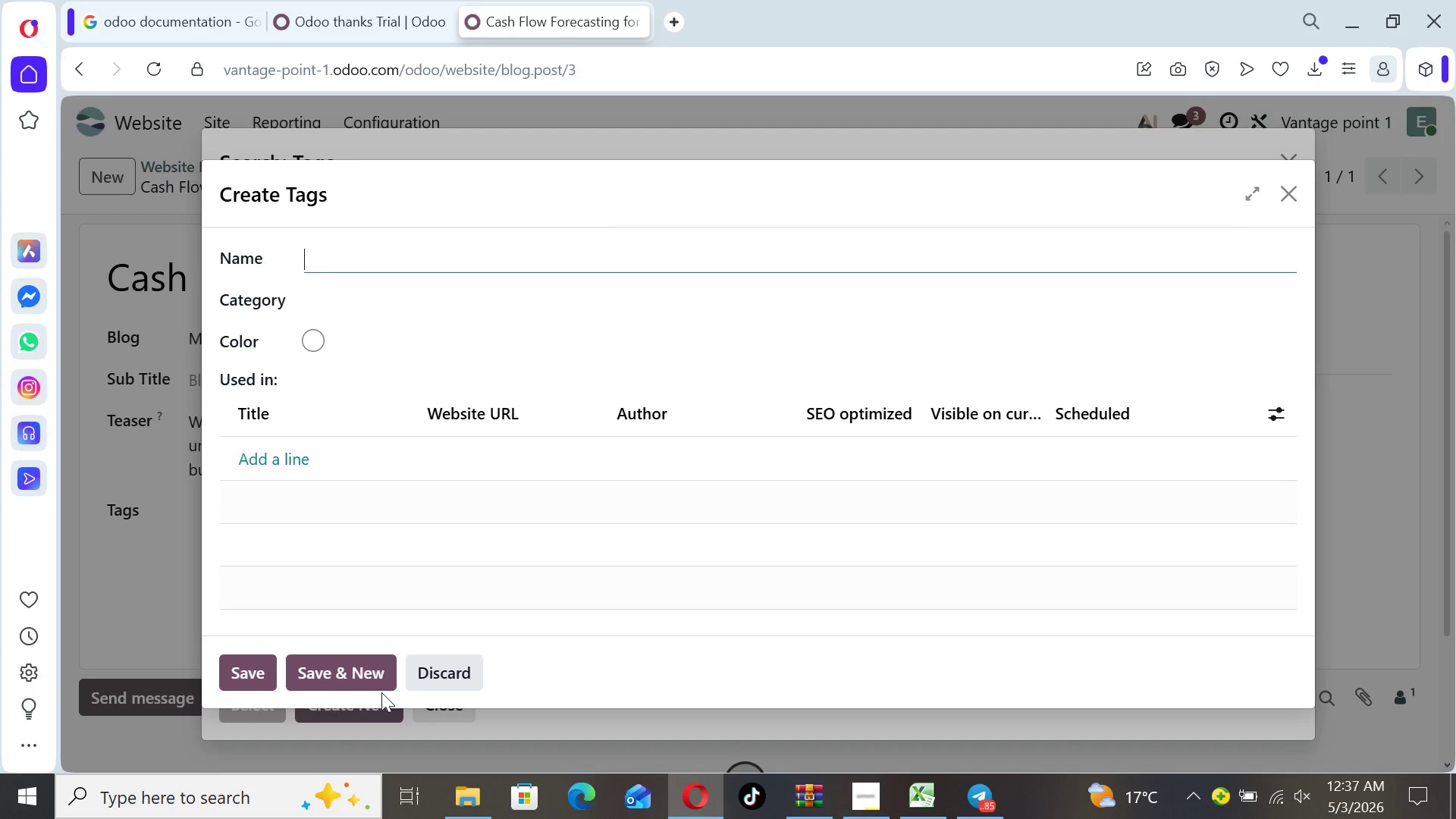 
type(Cash Flow)
 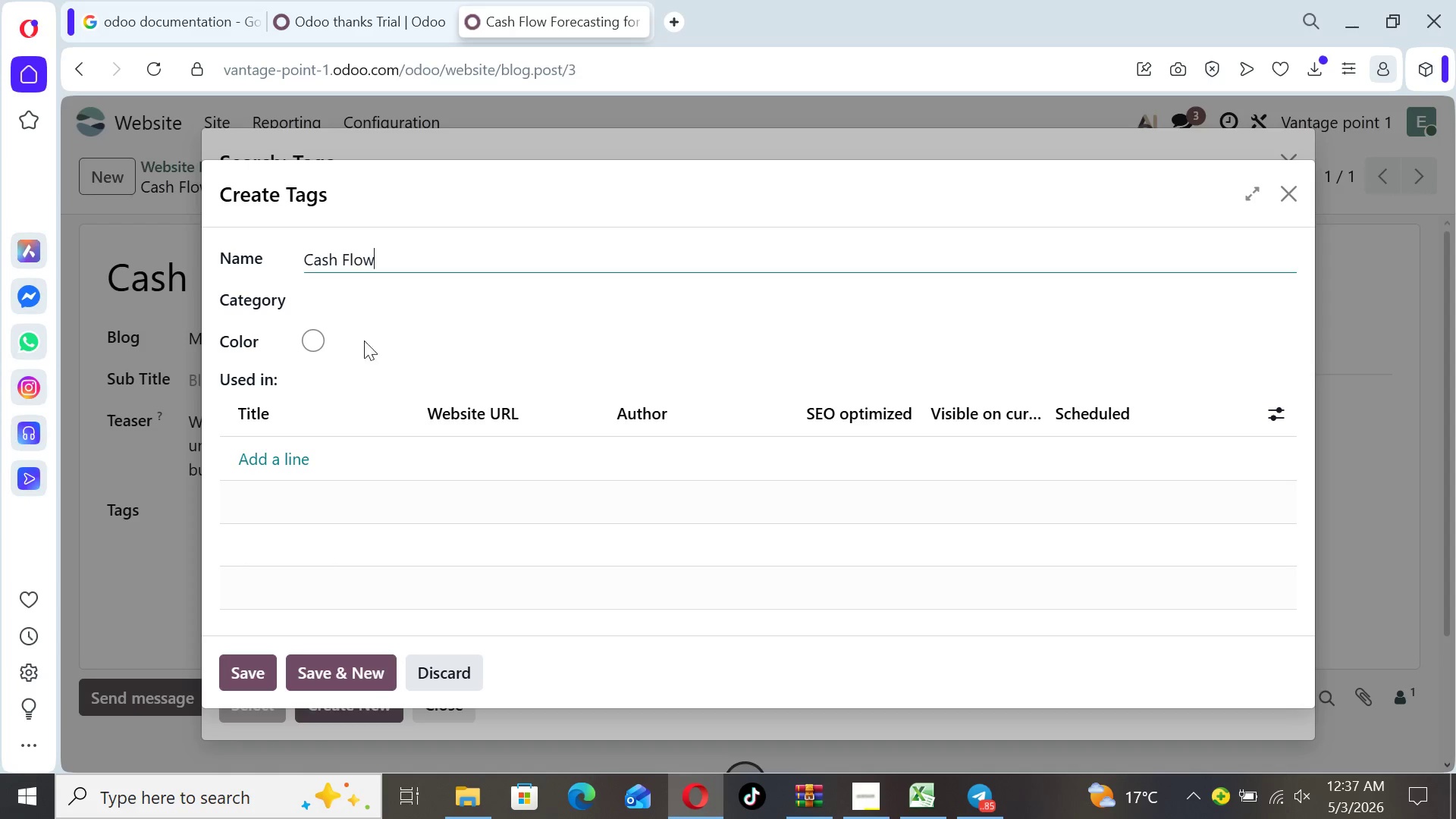 
left_click([319, 339])
 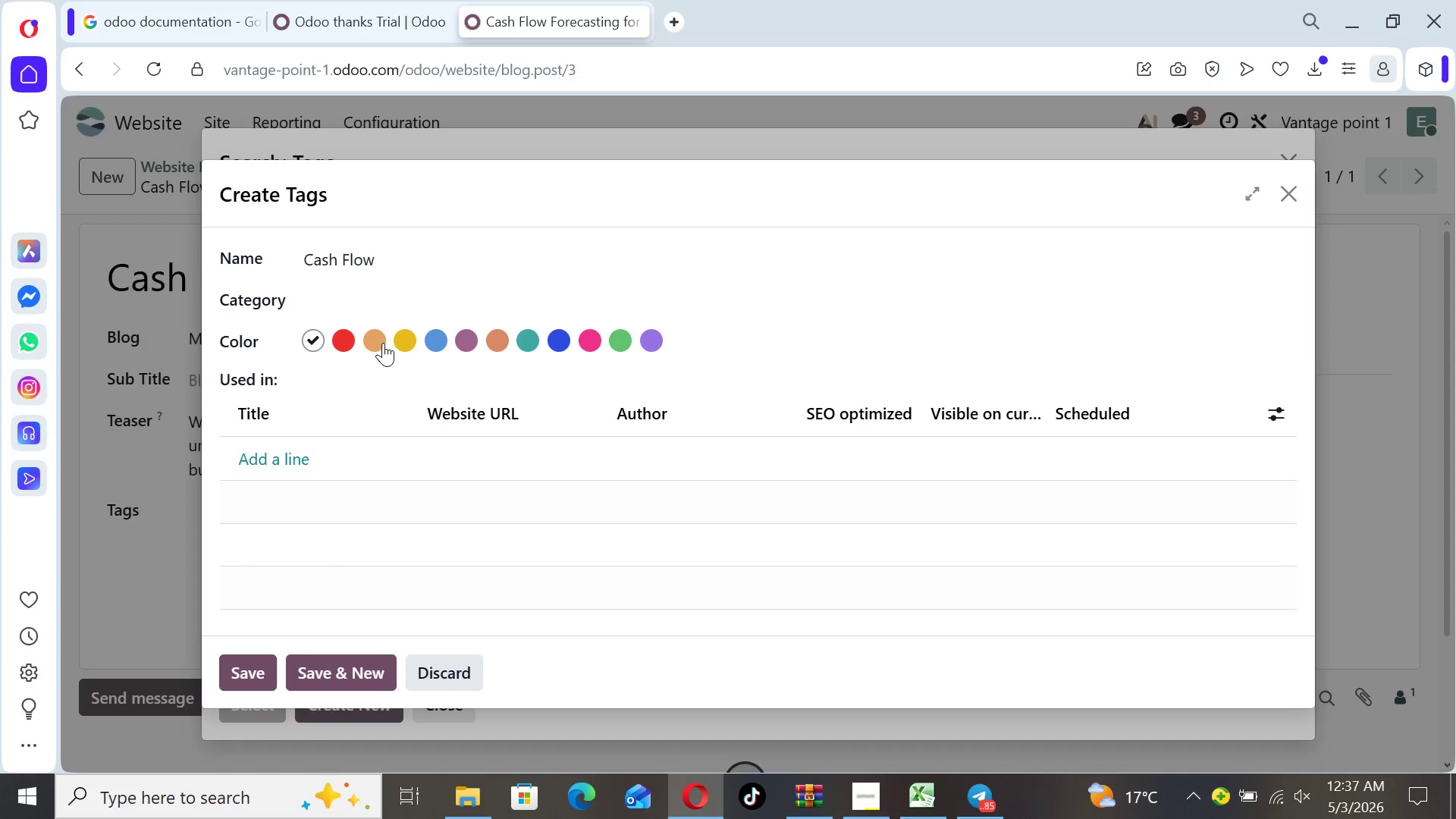 
left_click([381, 343])
 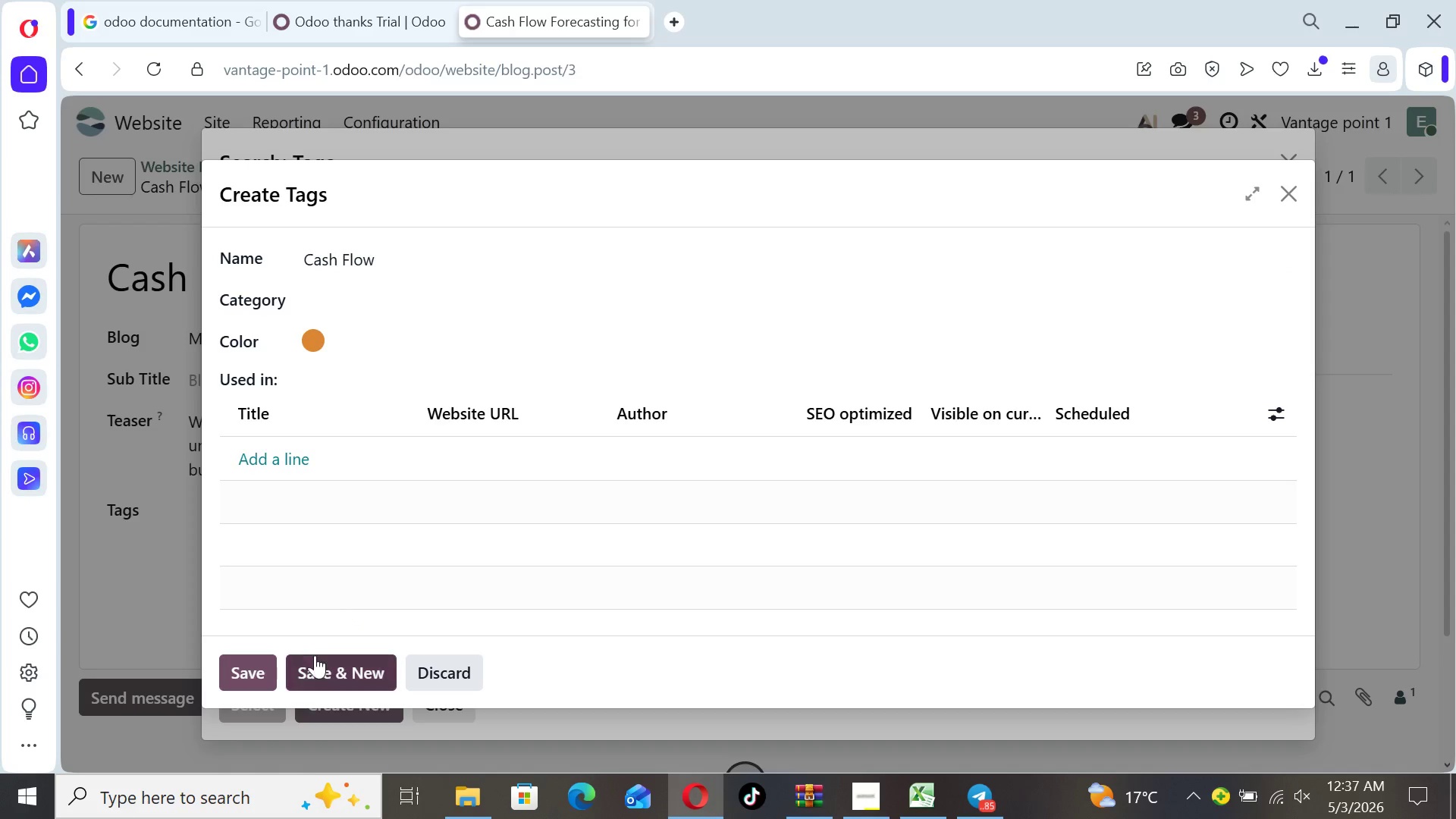 
left_click([315, 661])
 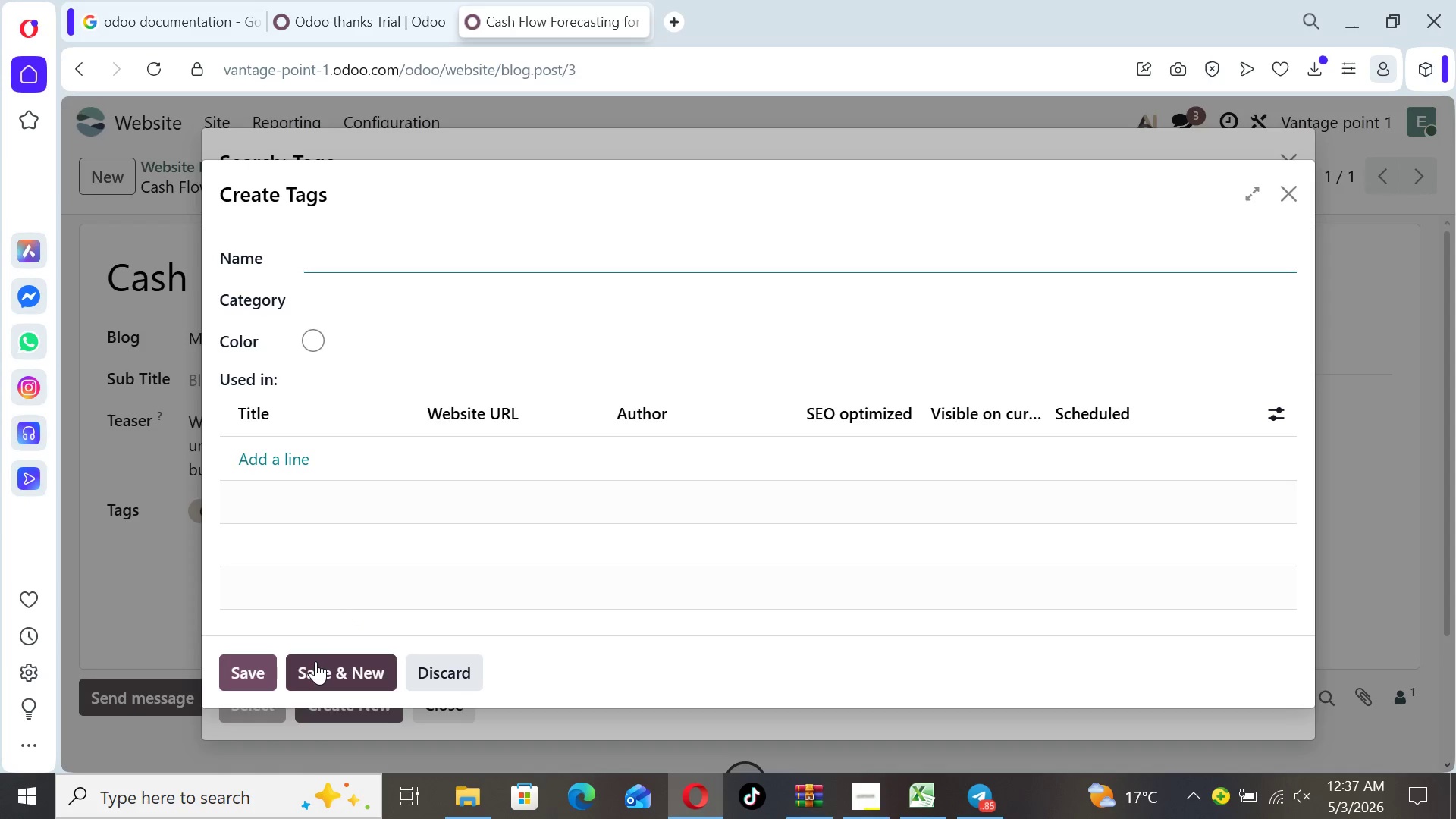 
type(Finance)
 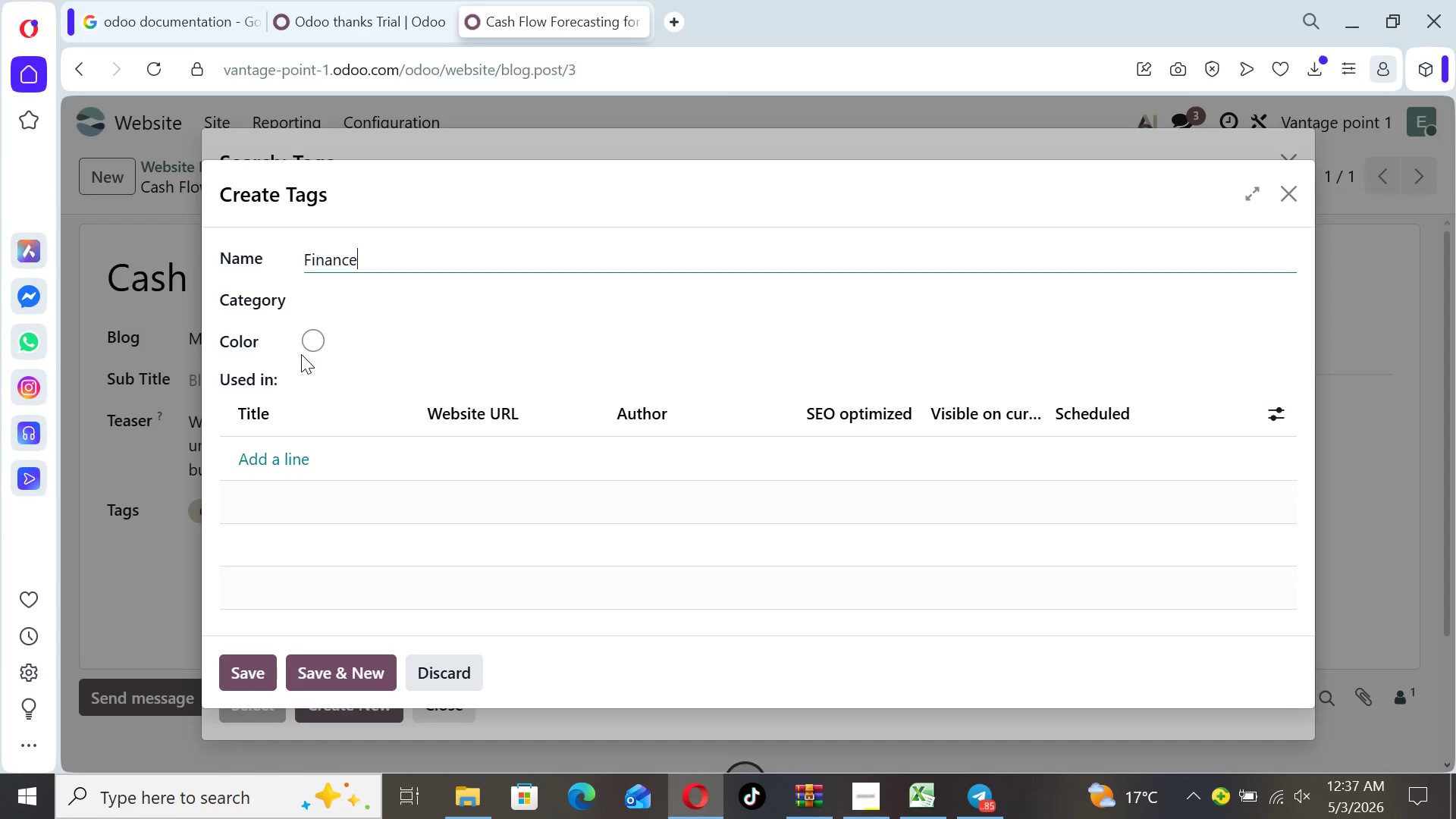 
left_click([312, 350])
 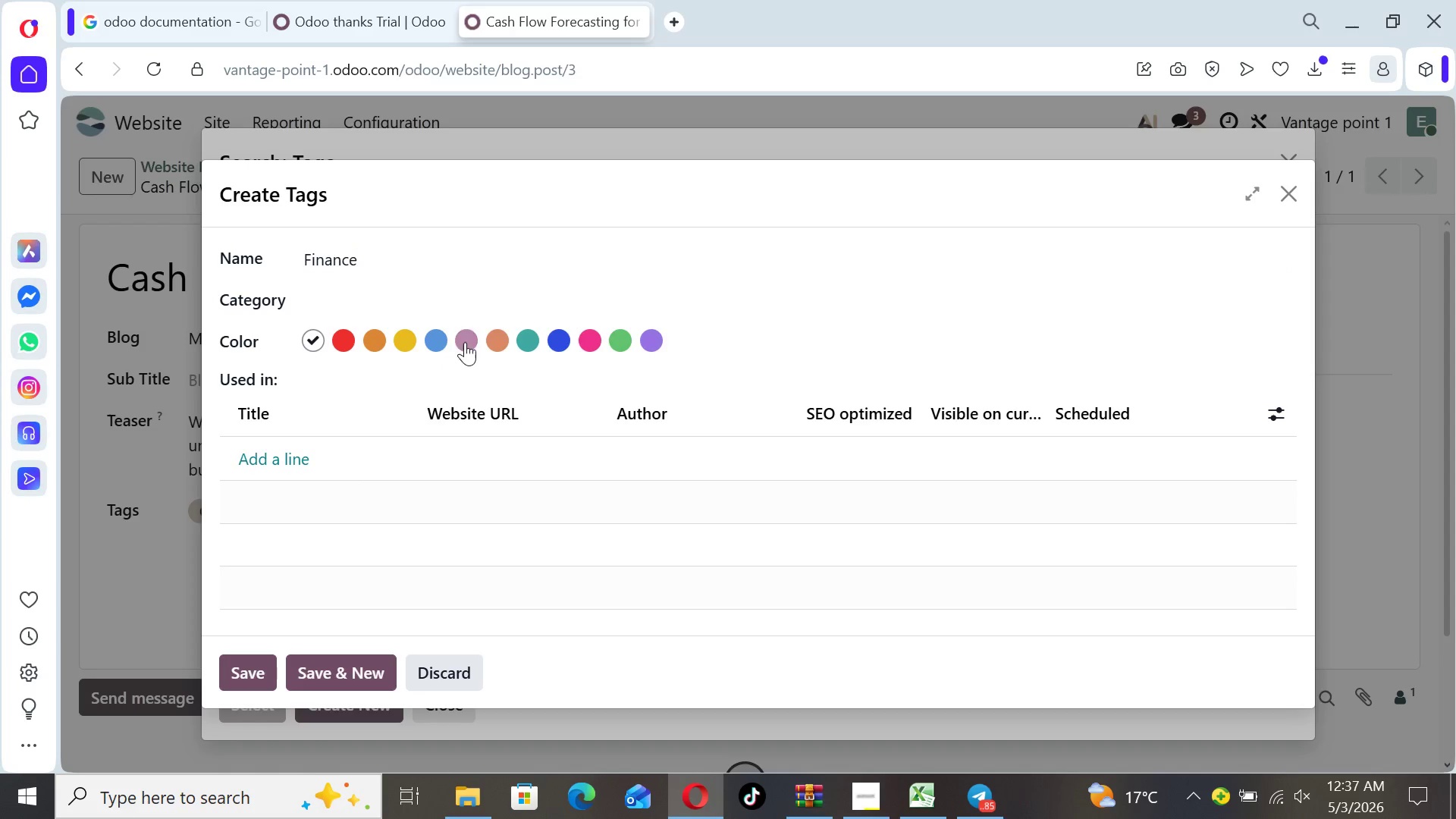 
left_click([467, 342])
 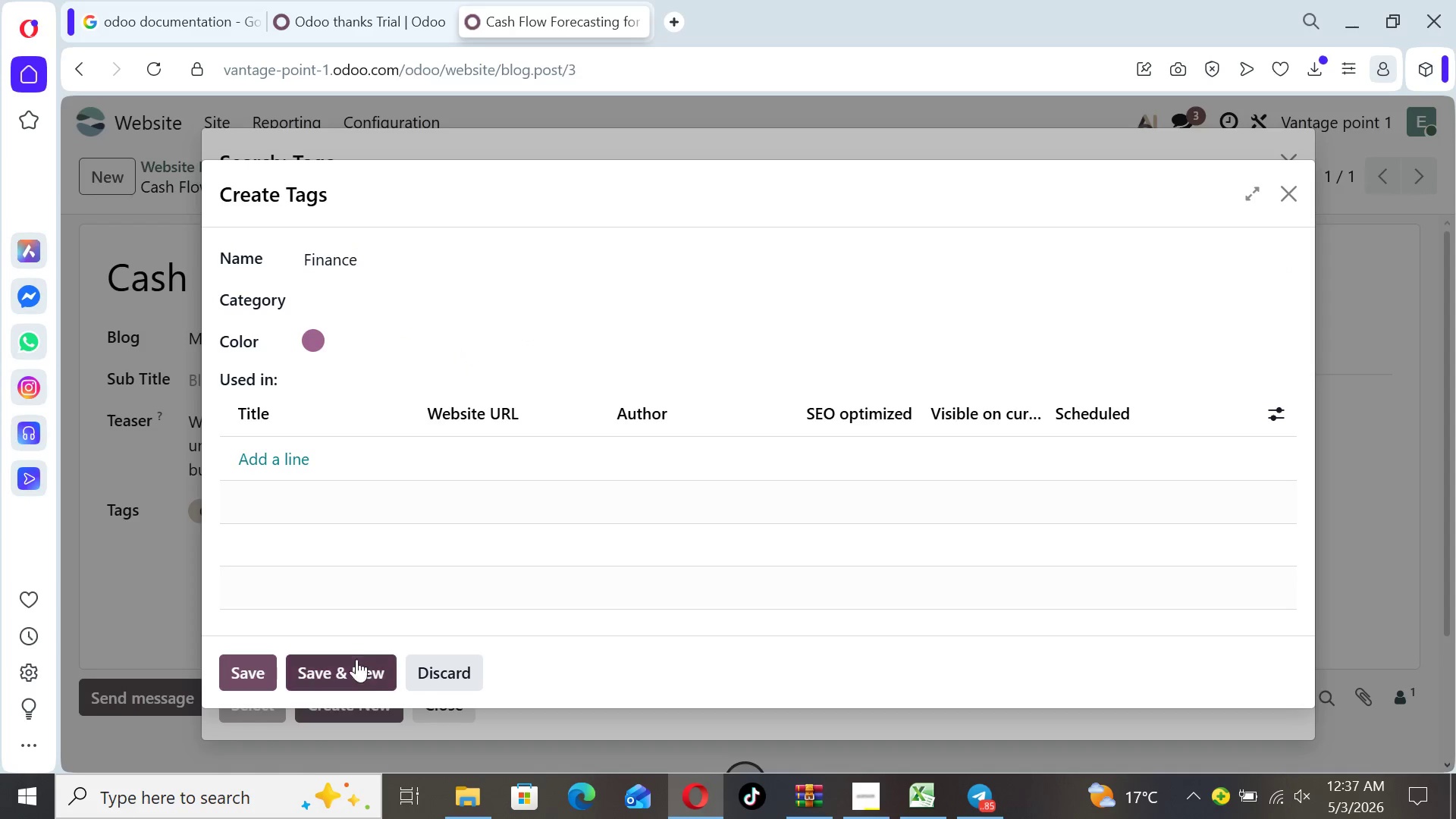 
left_click([352, 675])
 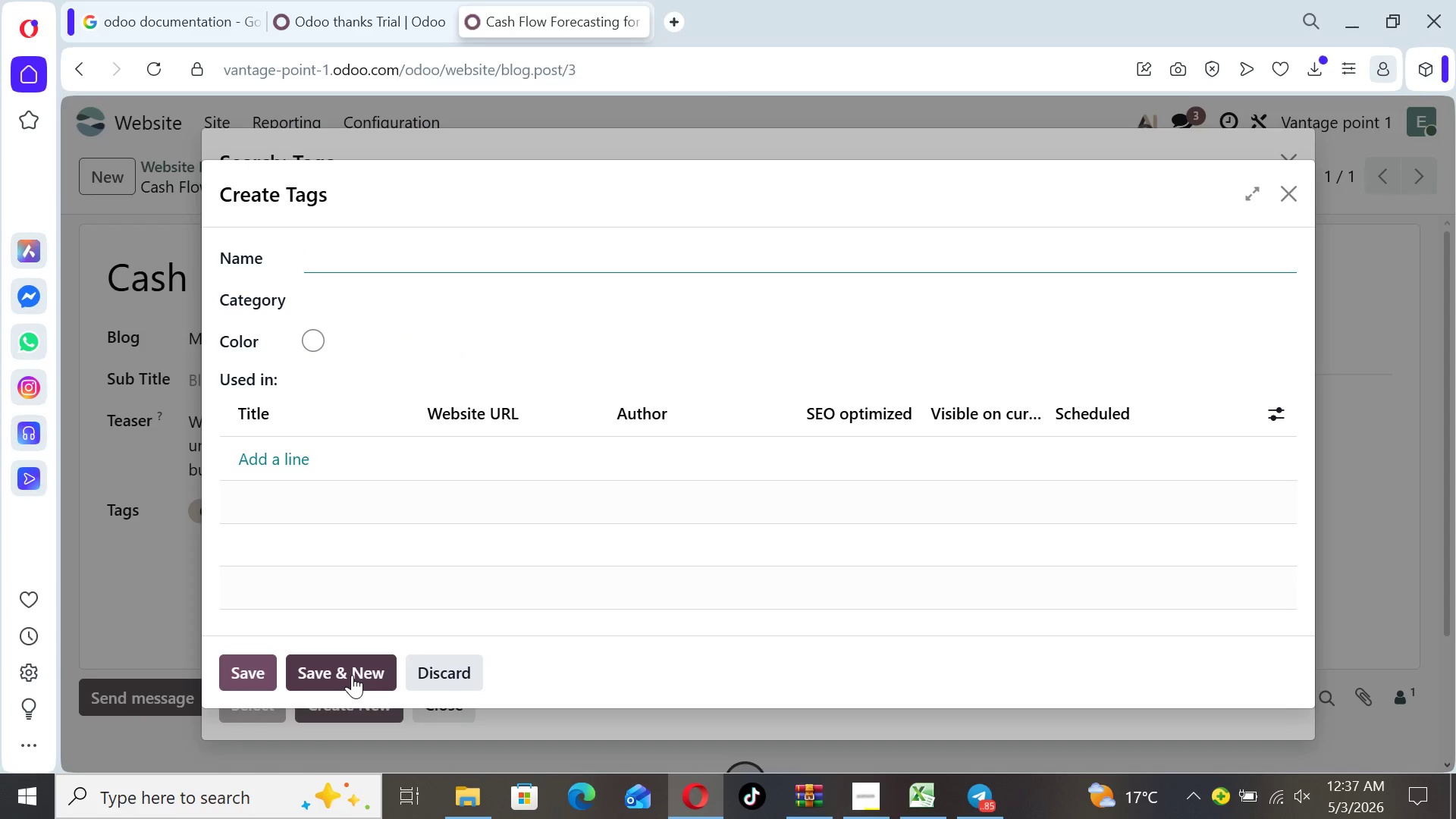 
type(Forecasting)
 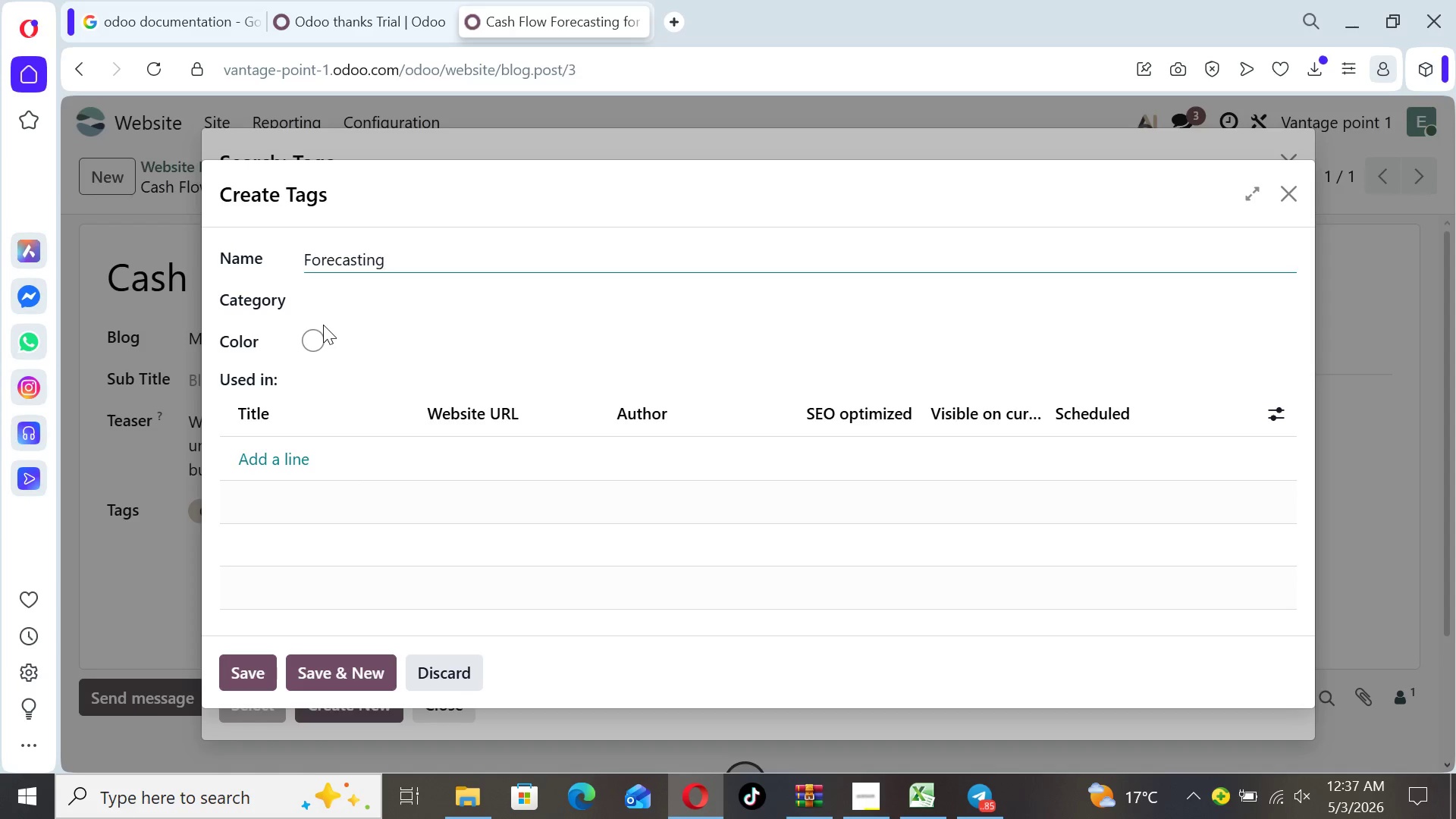 
left_click([315, 338])
 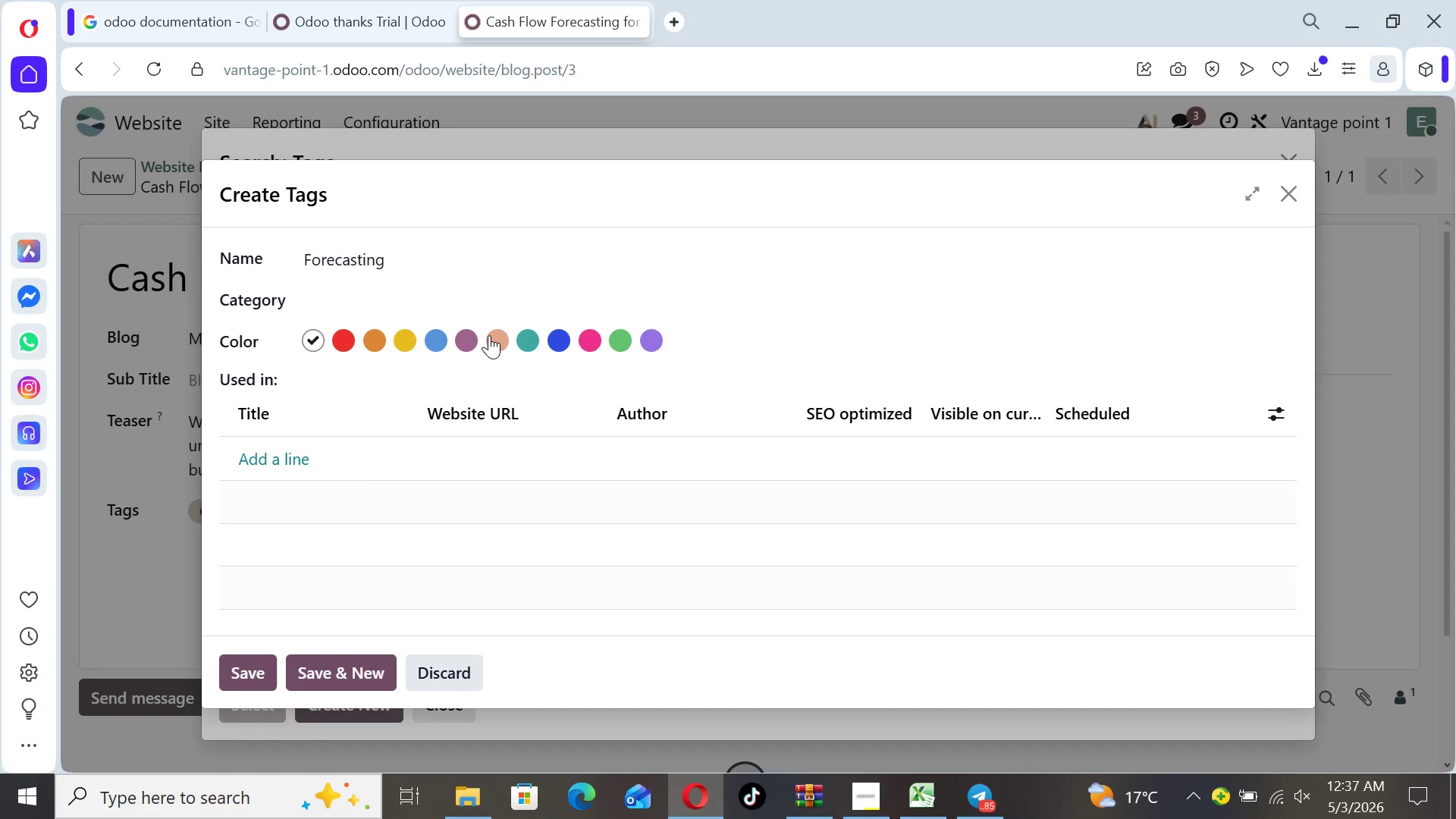 
left_click([490, 335])
 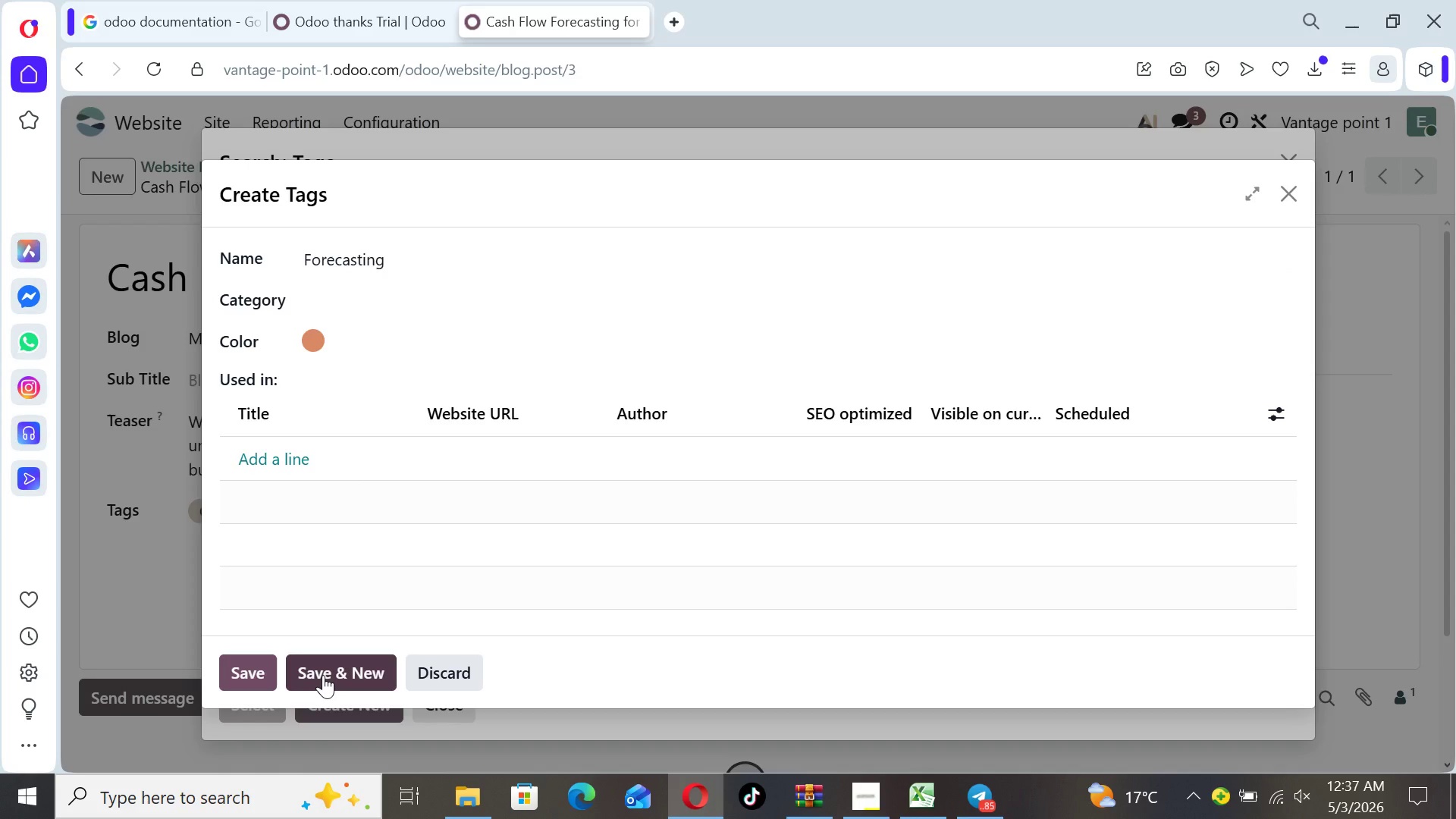 
left_click([323, 675])
 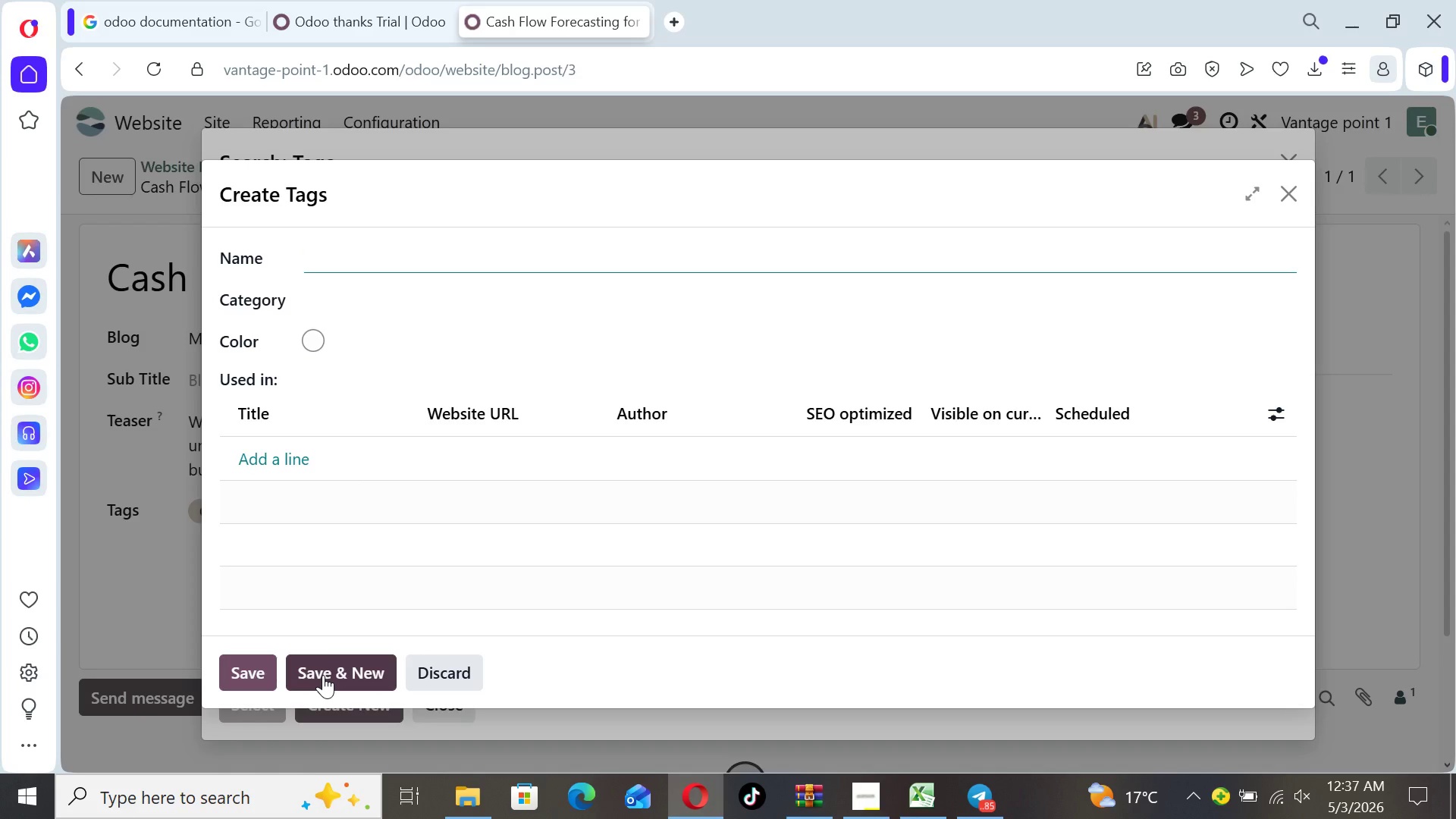 
key(CapsLock)
 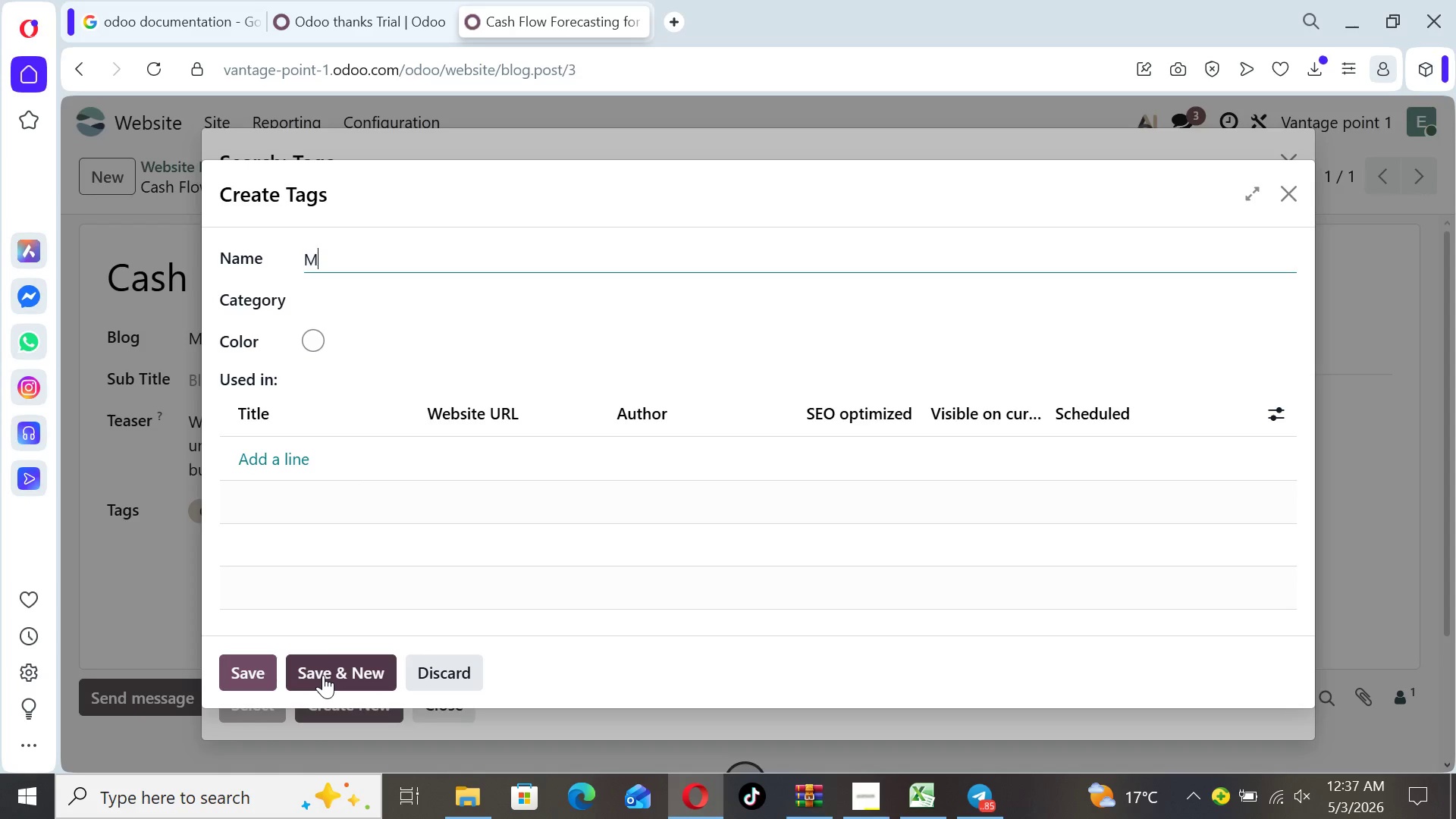 
key(M)
 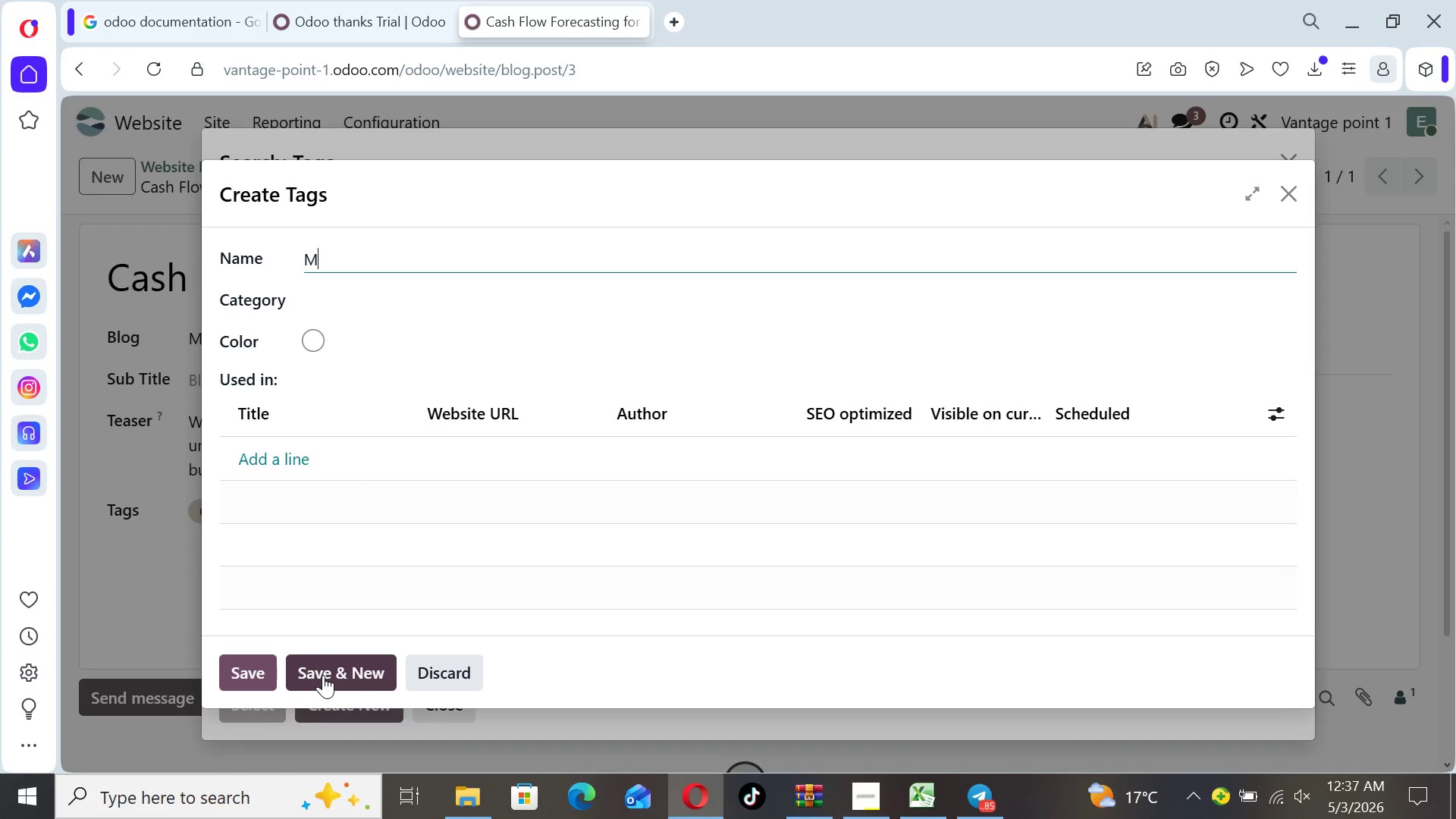 
key(Backspace)
 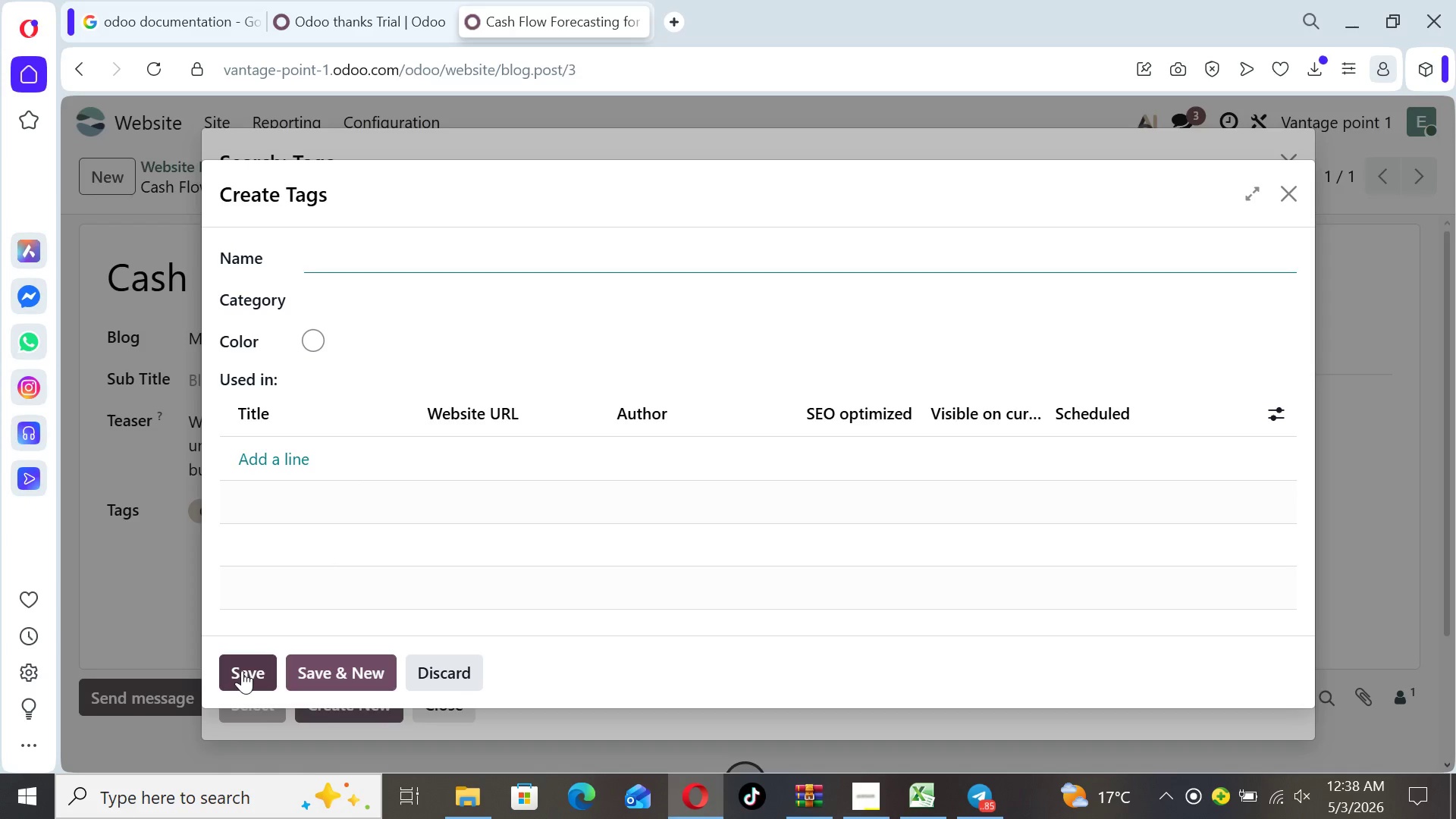 
wait(25.2)
 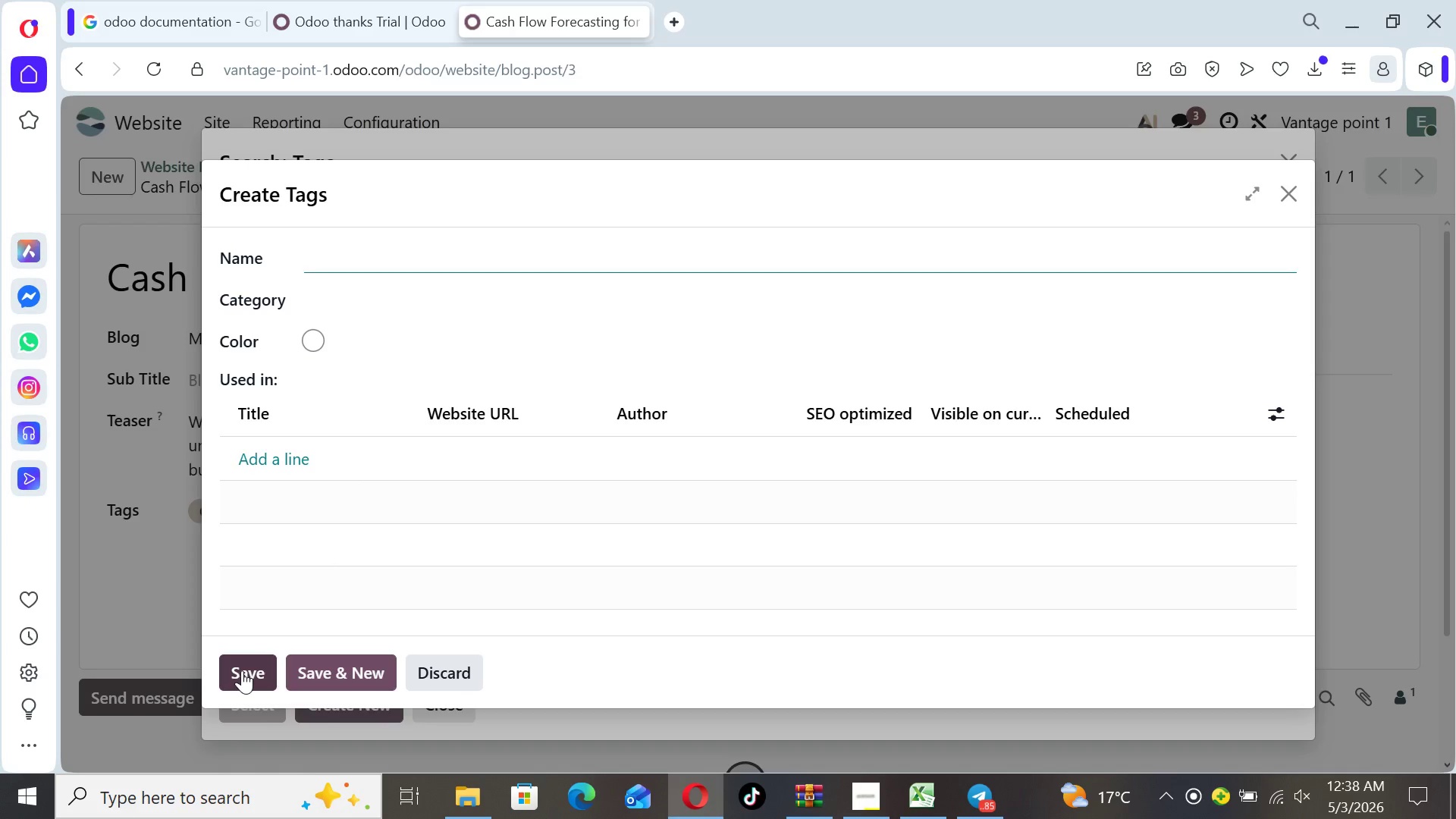 
left_click([1291, 190])
 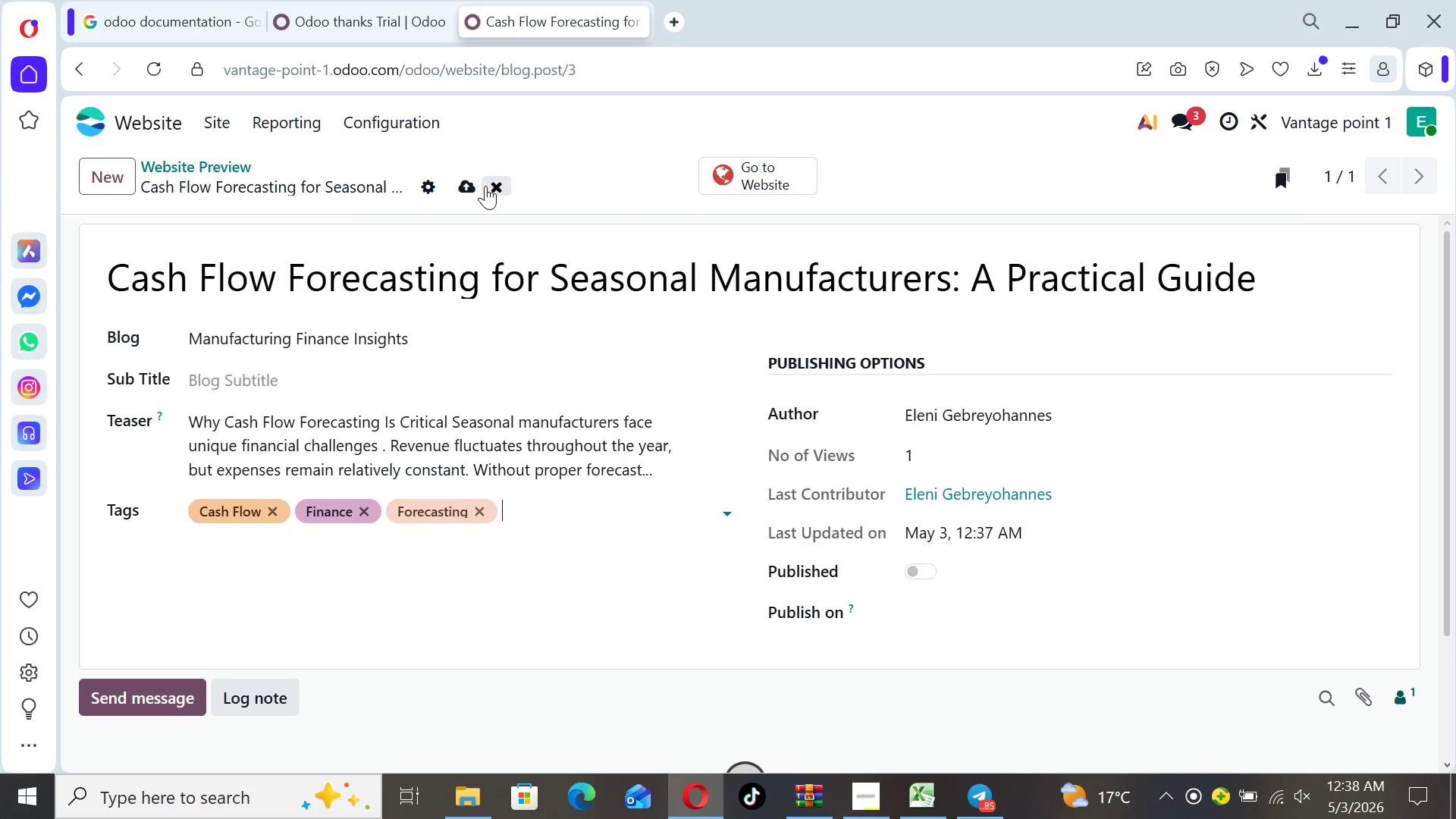 
left_click([465, 185])
 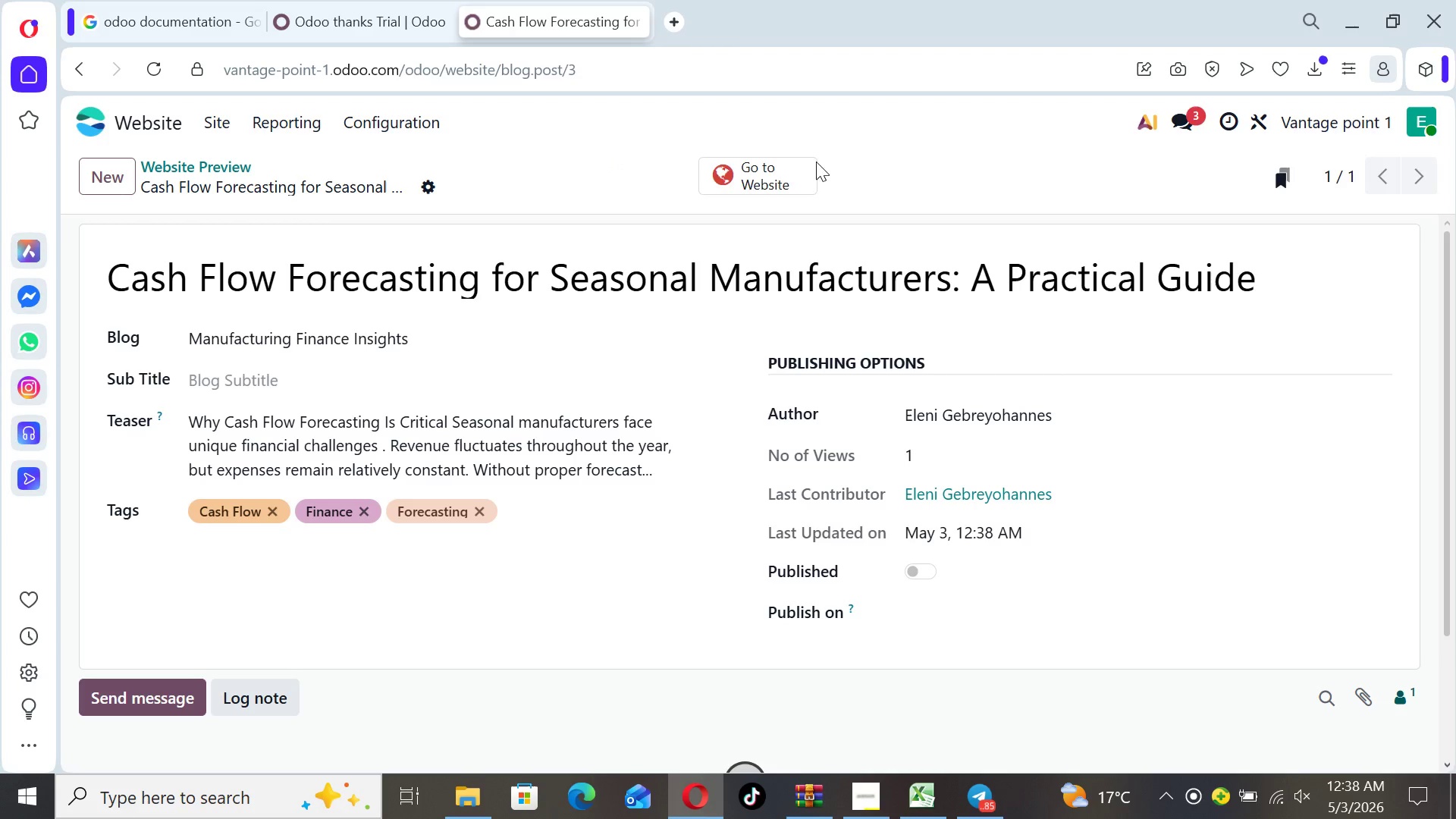 
left_click([794, 174])
 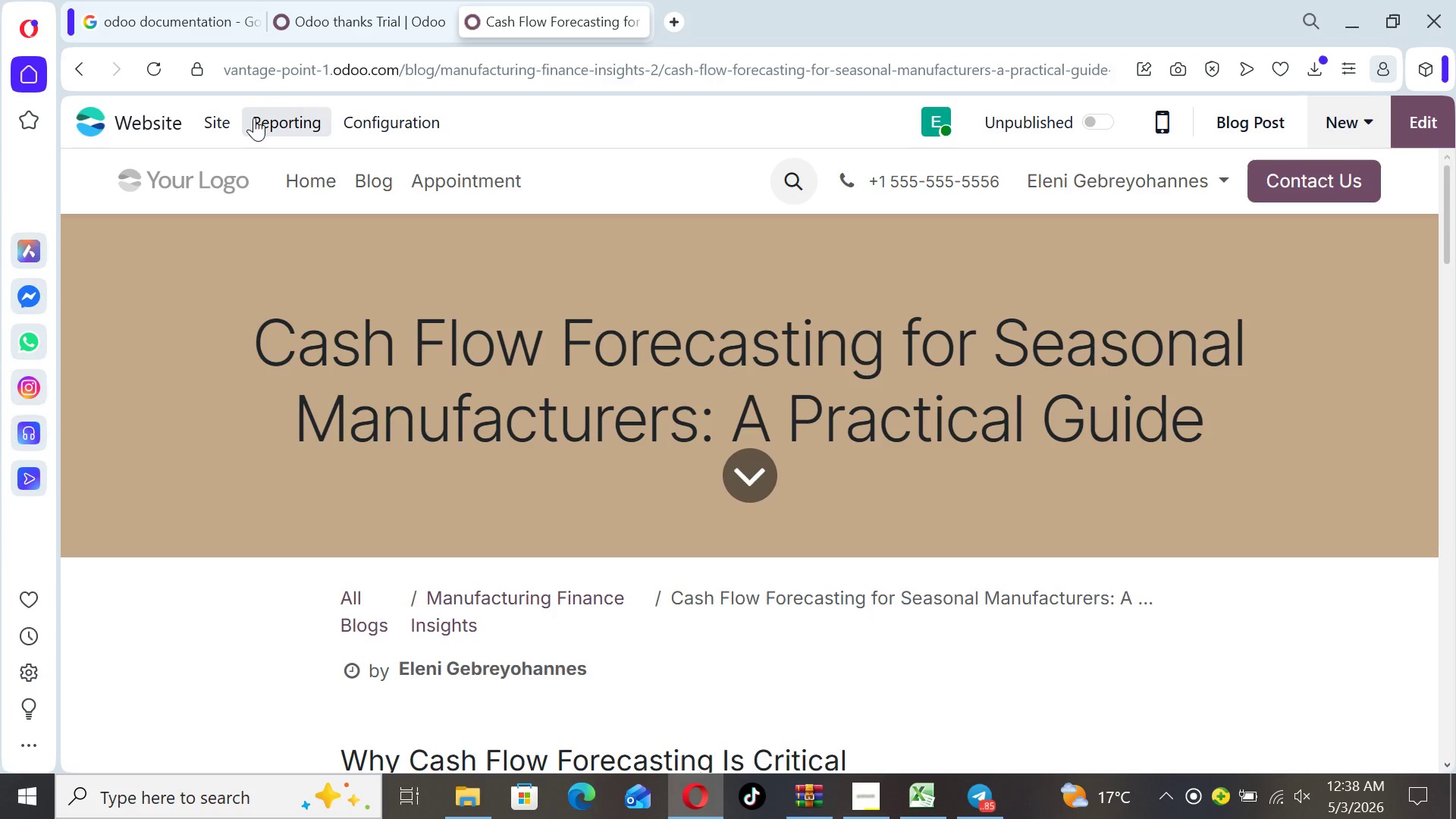 
left_click([218, 124])
 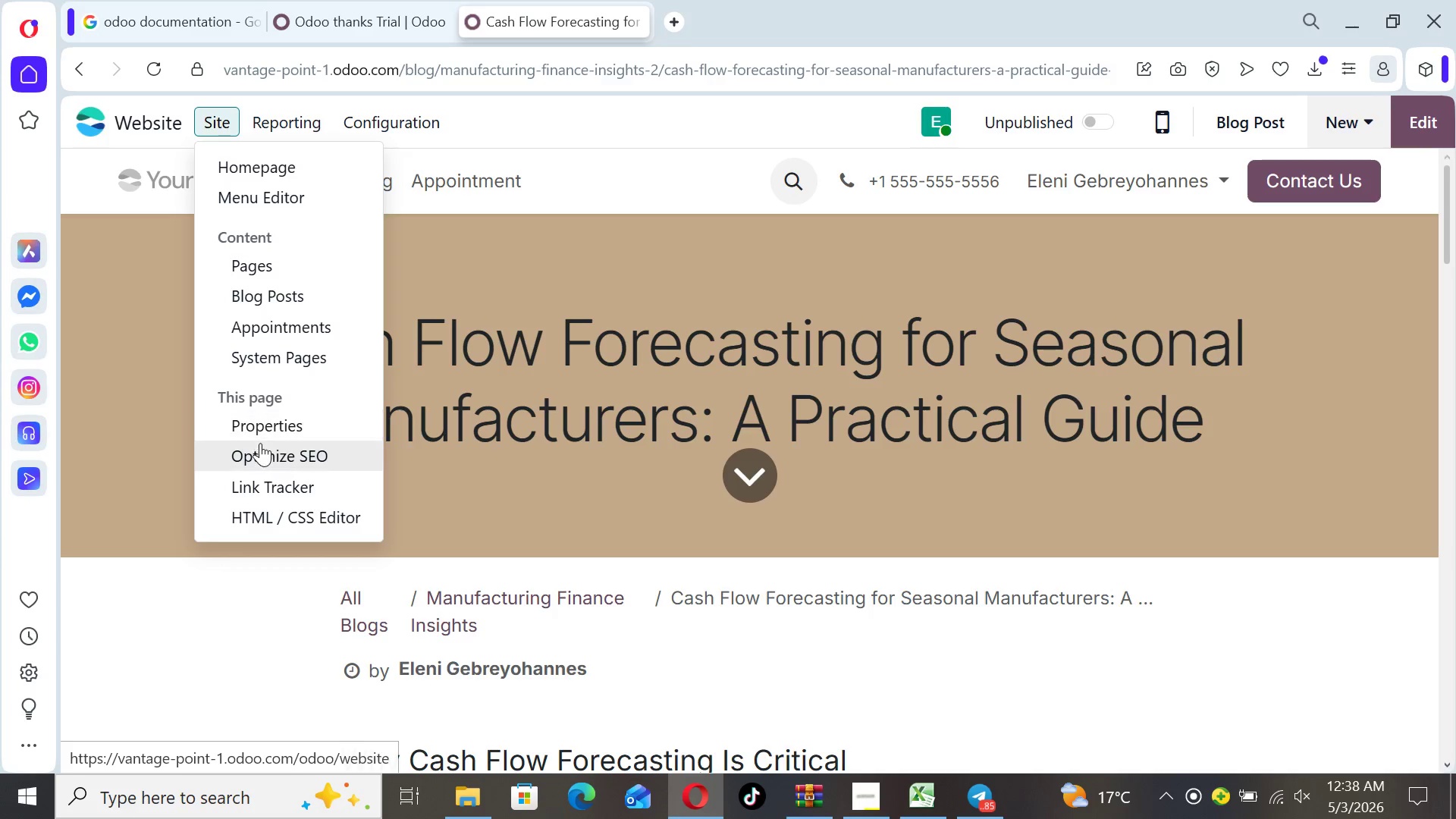 
left_click([260, 450])
 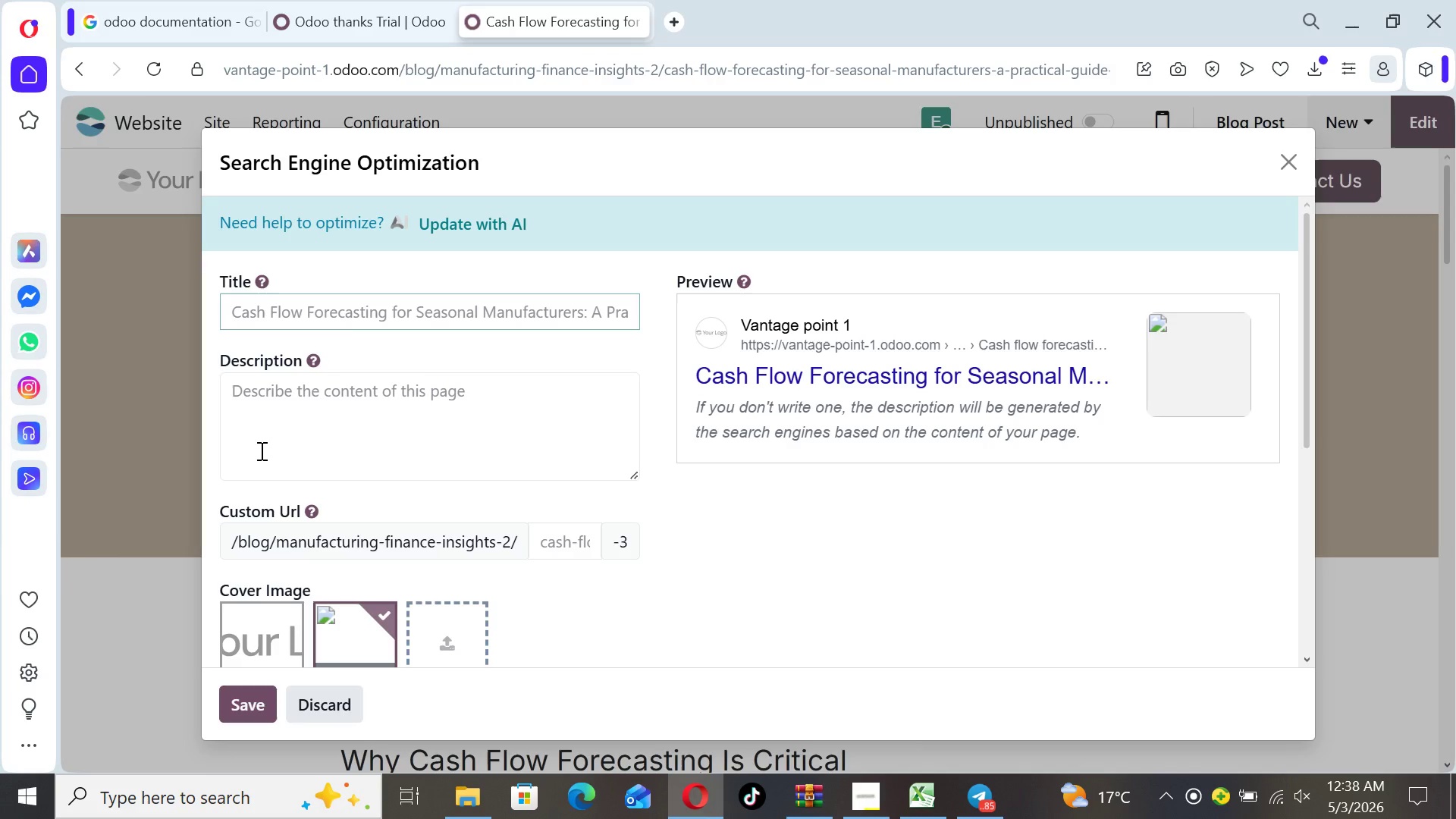 
wait(5.84)
 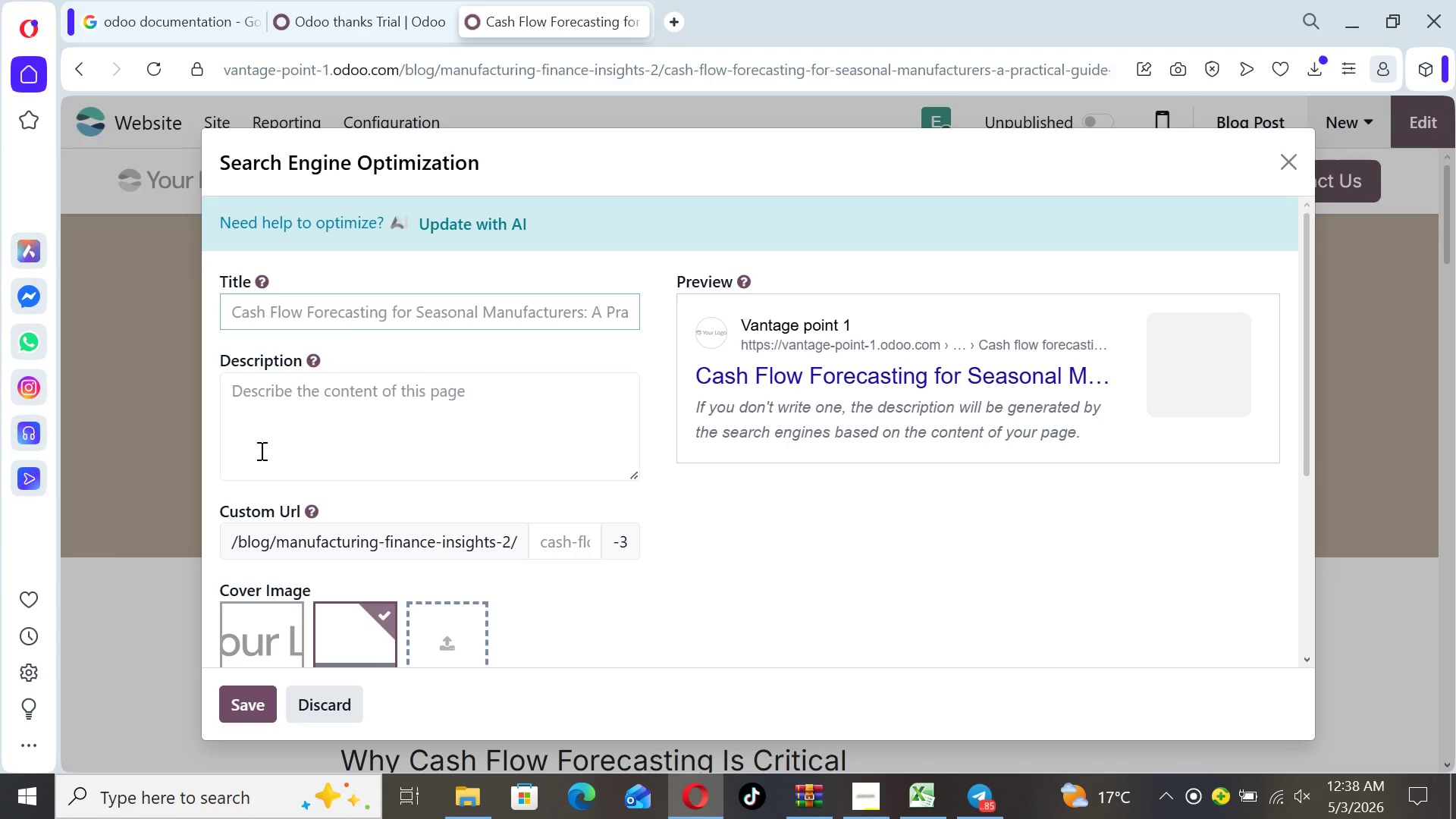 
left_click([284, 308])
 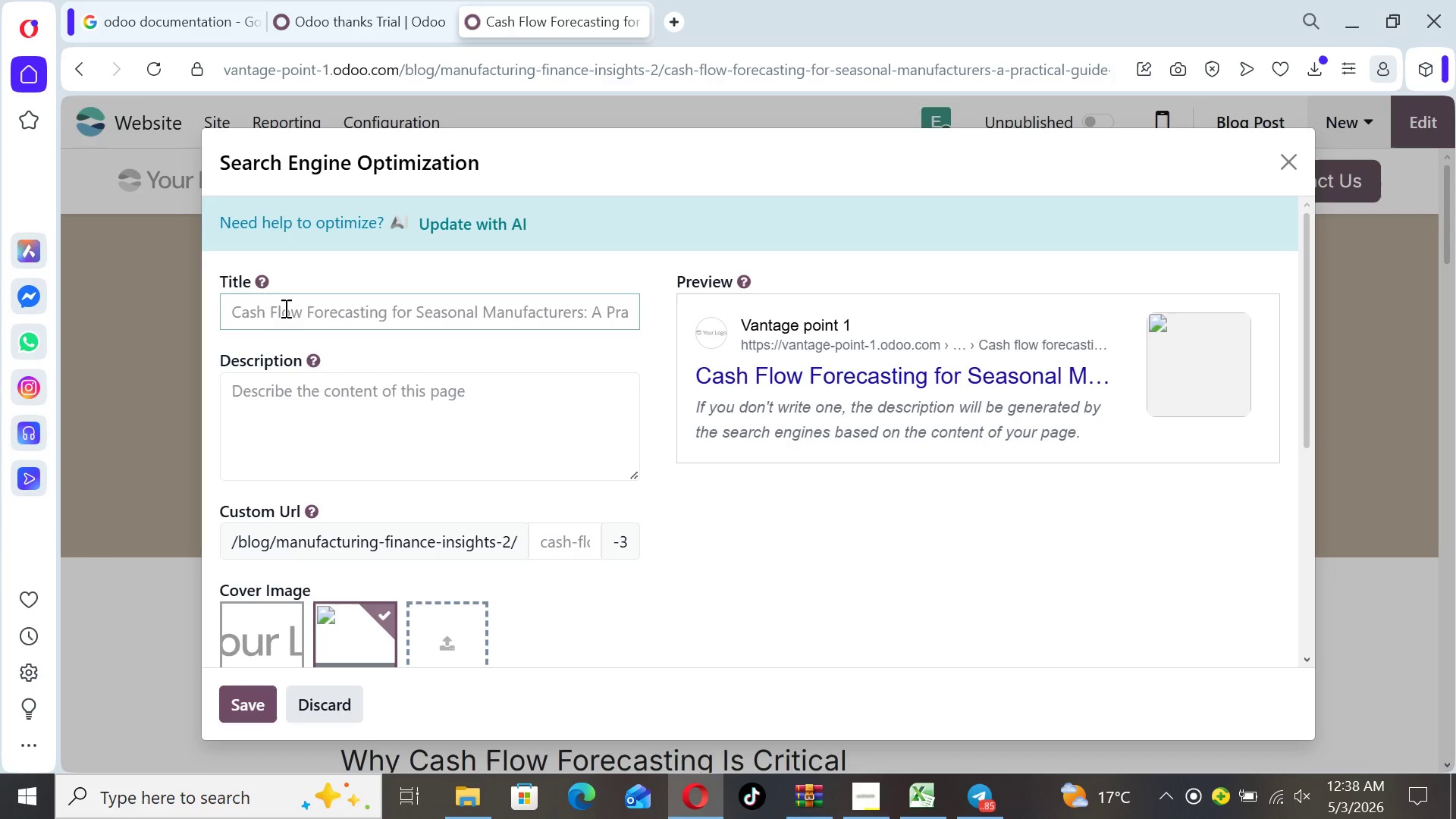 
wait(7.91)
 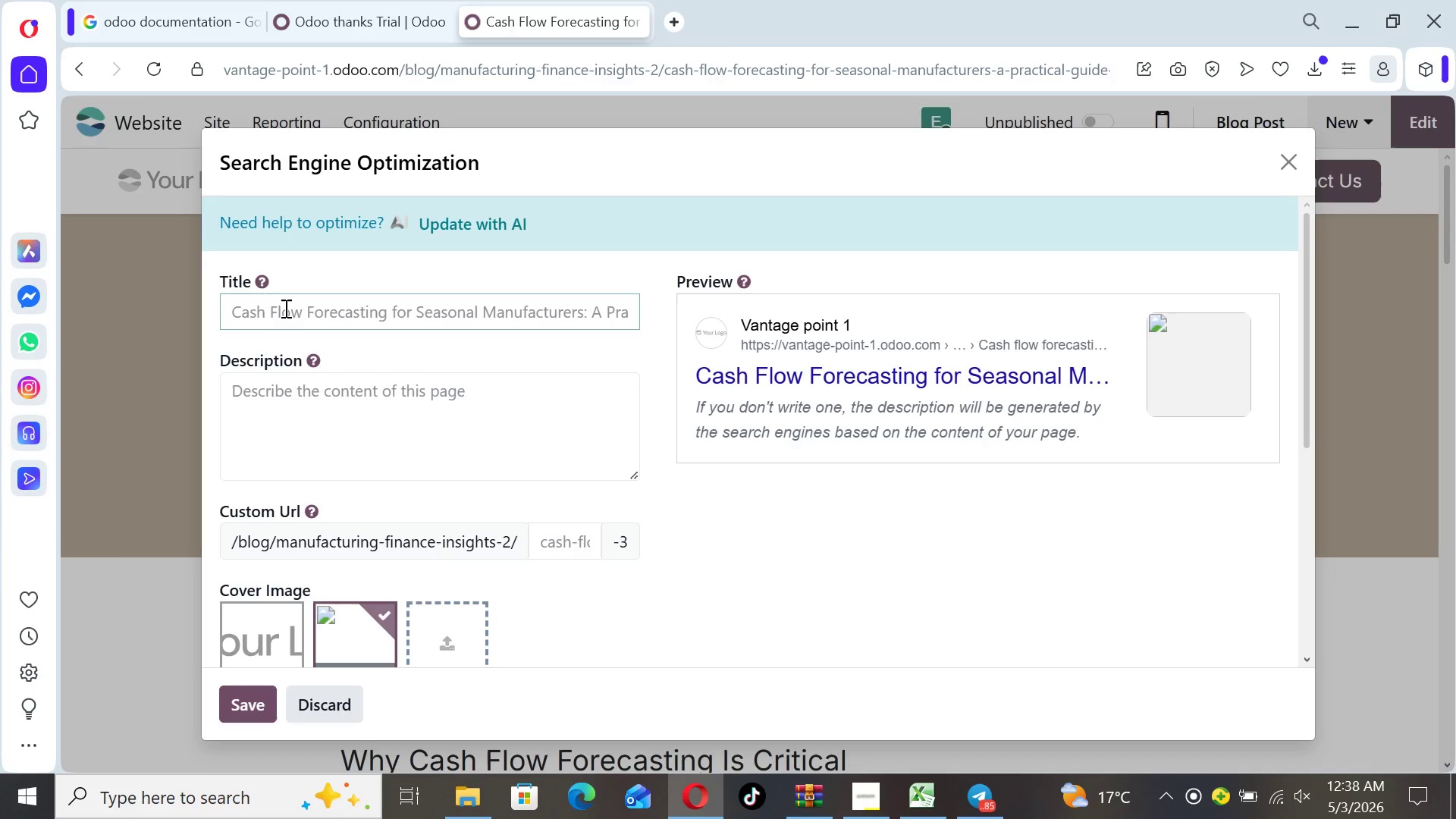 
type(Cash Flow Forecasting for Seasonal Manufacturers: CFO g)
key(Backspace)
type(Guide)
 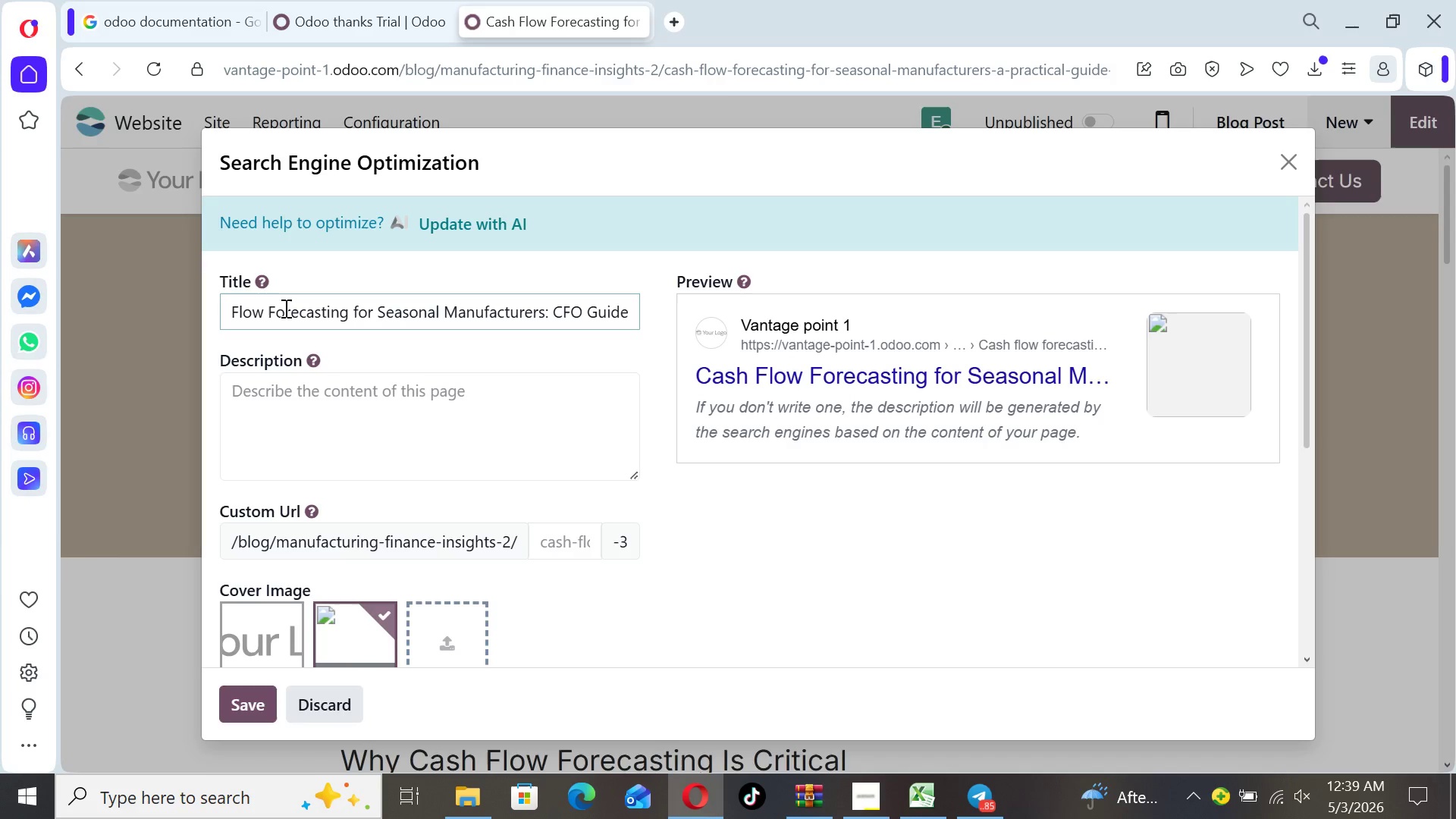 
left_click([346, 420])
 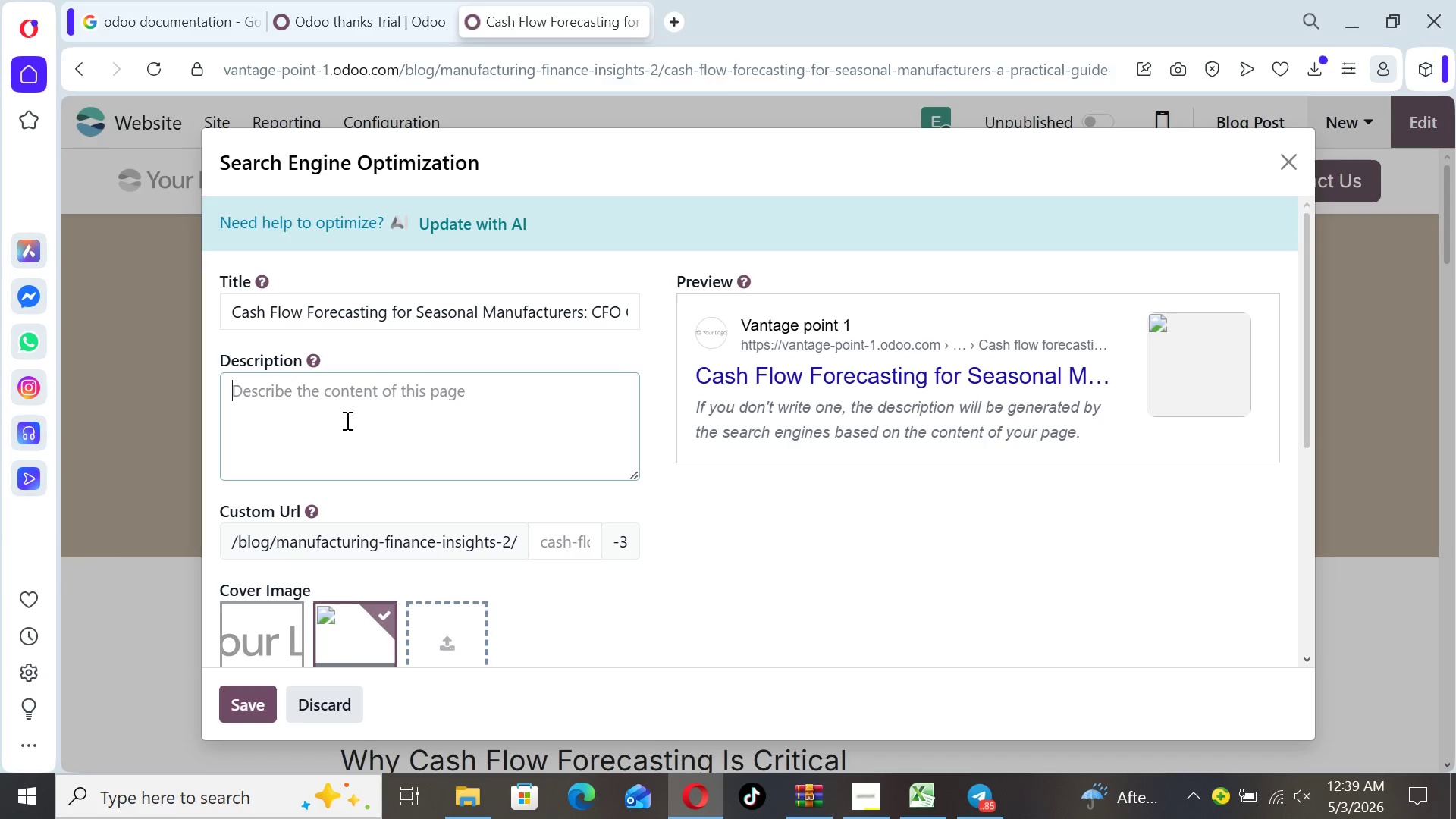 
type(Learn how seasonal manufacturers can improve )
 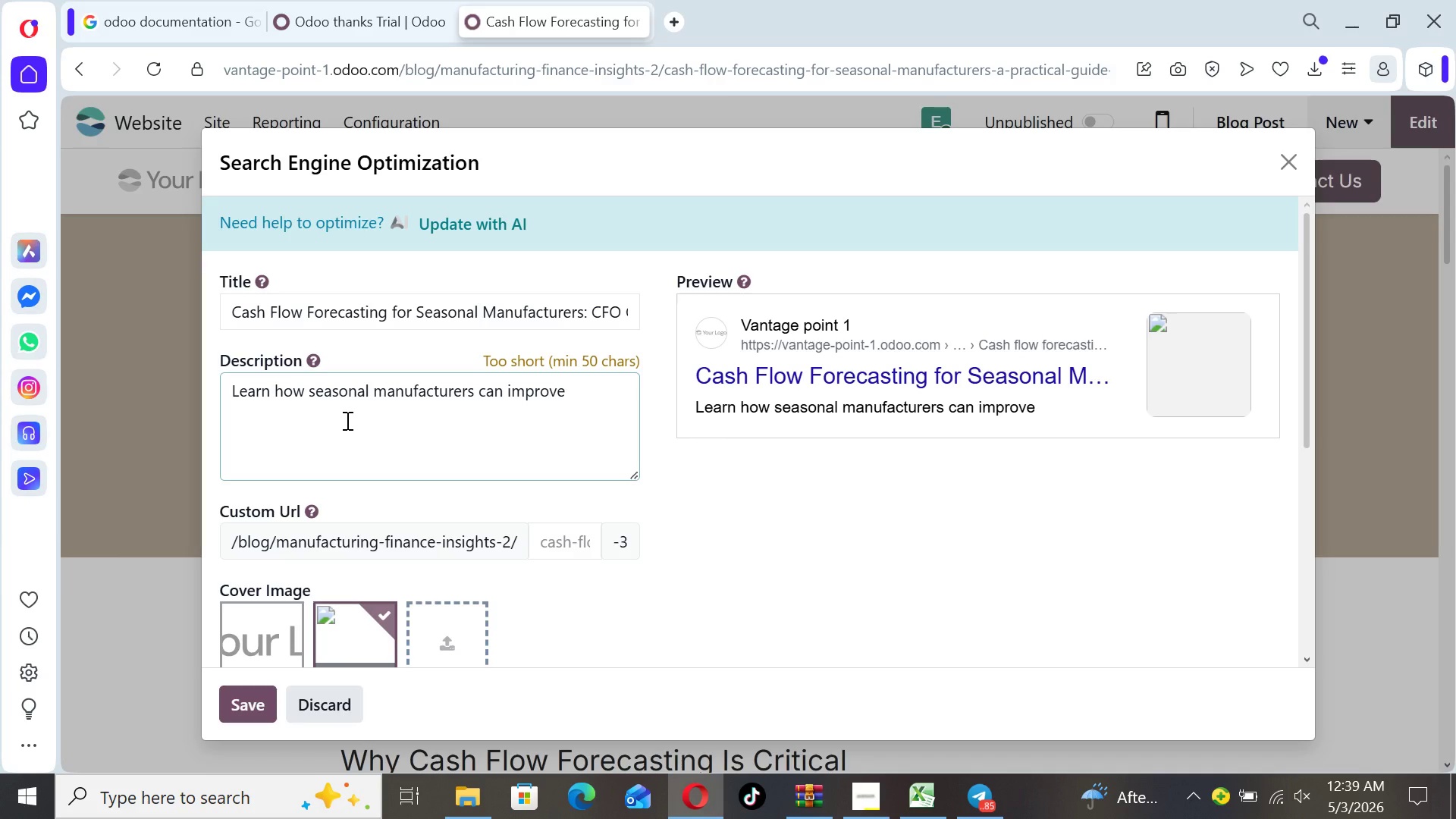 
type(cash flow forecasting)
 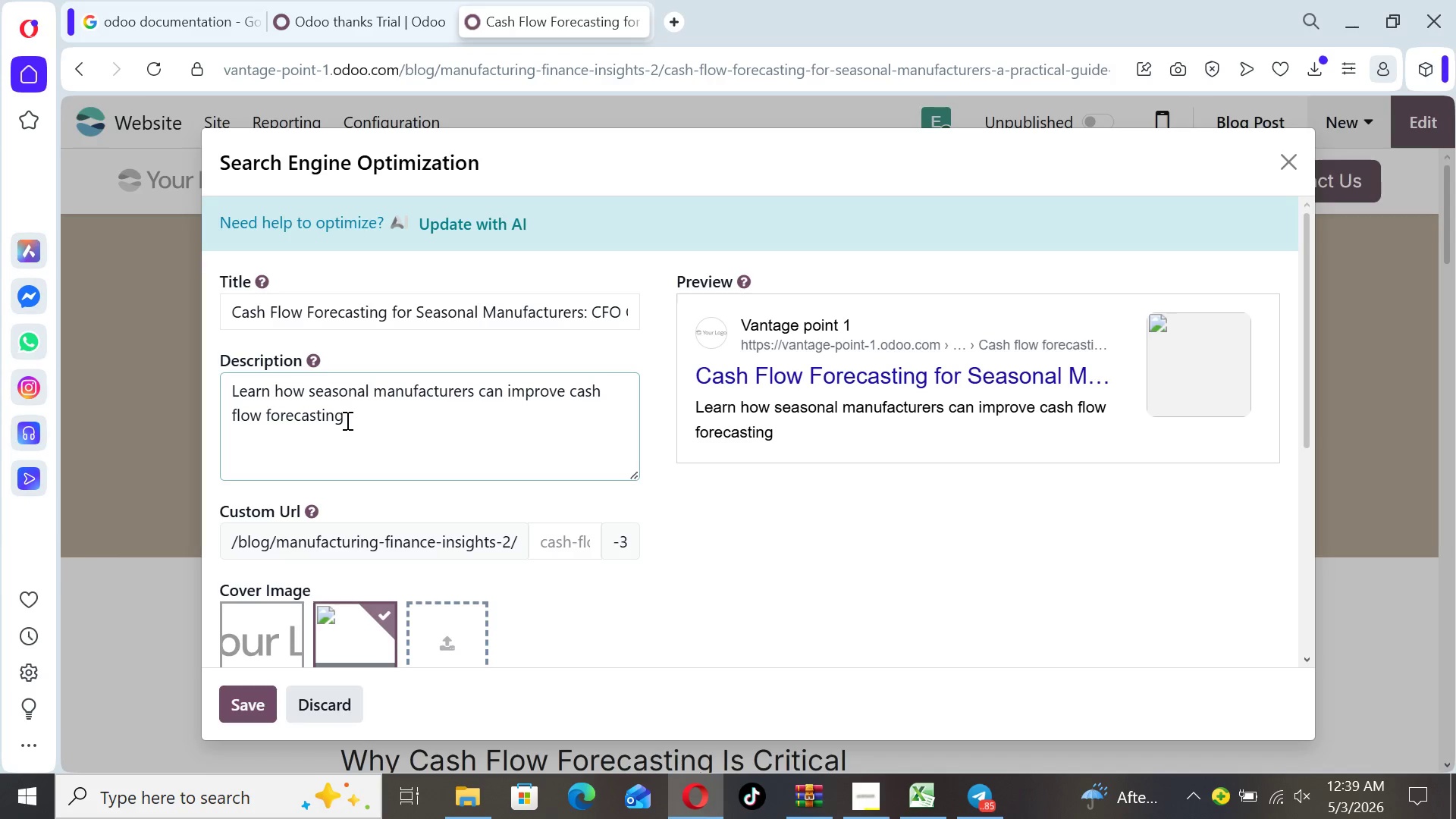 
type(, avoid shortages )
 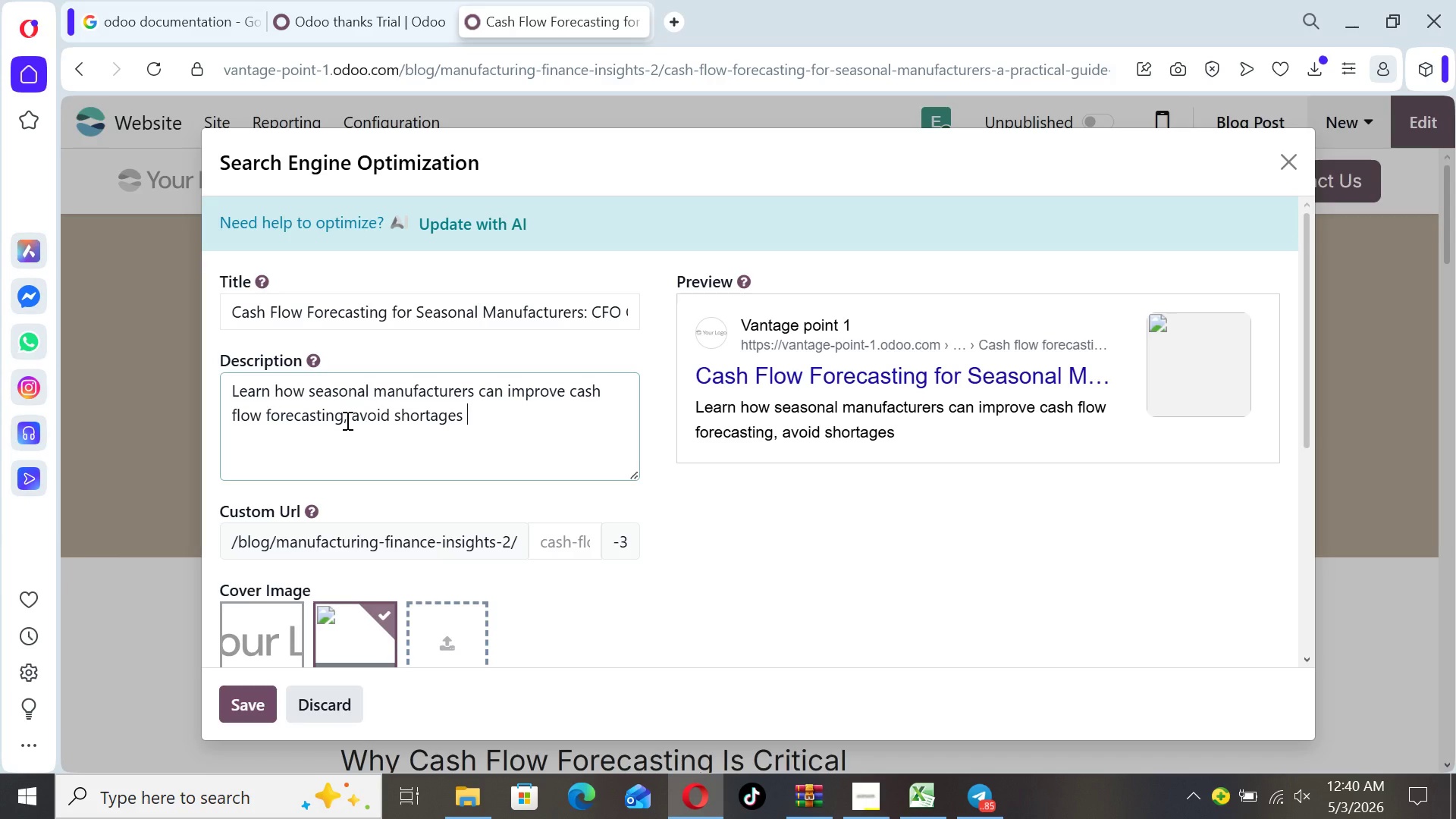 
key(Backspace)
type(, andn )
key(Backspace)
key(Backspace)
type( maintain financial stability)
 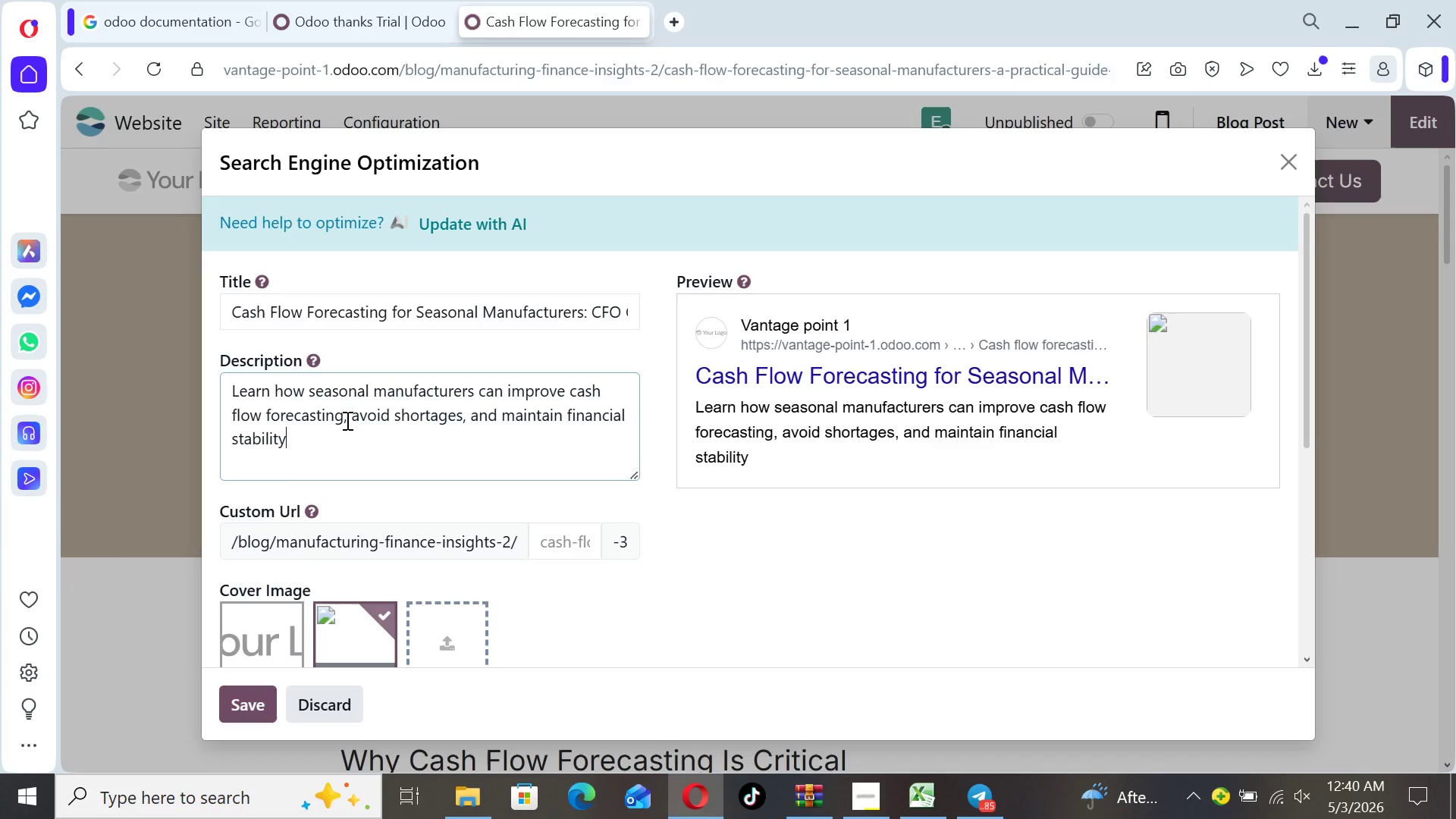 
type( year-round)
 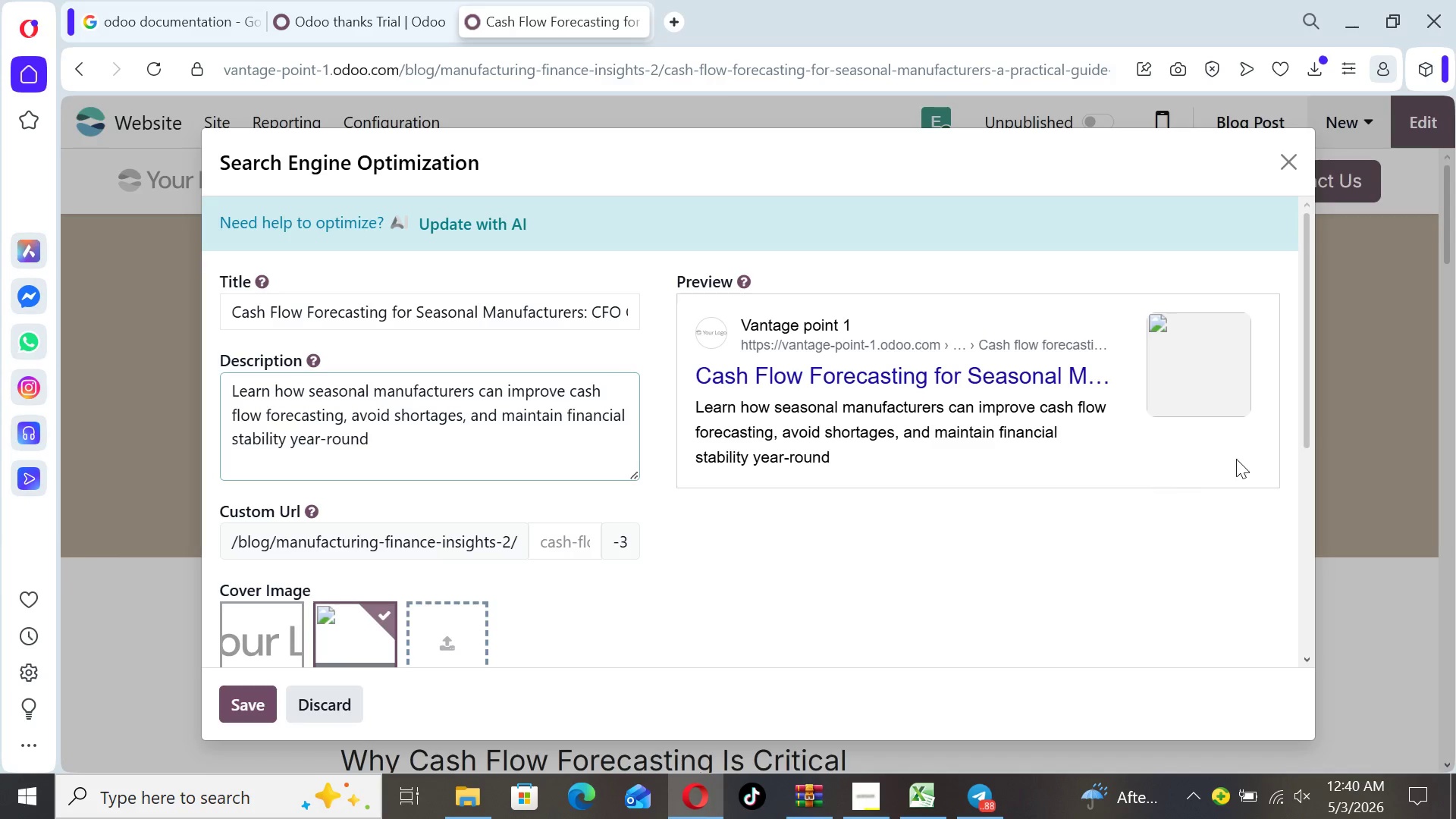 
wait(5.22)
 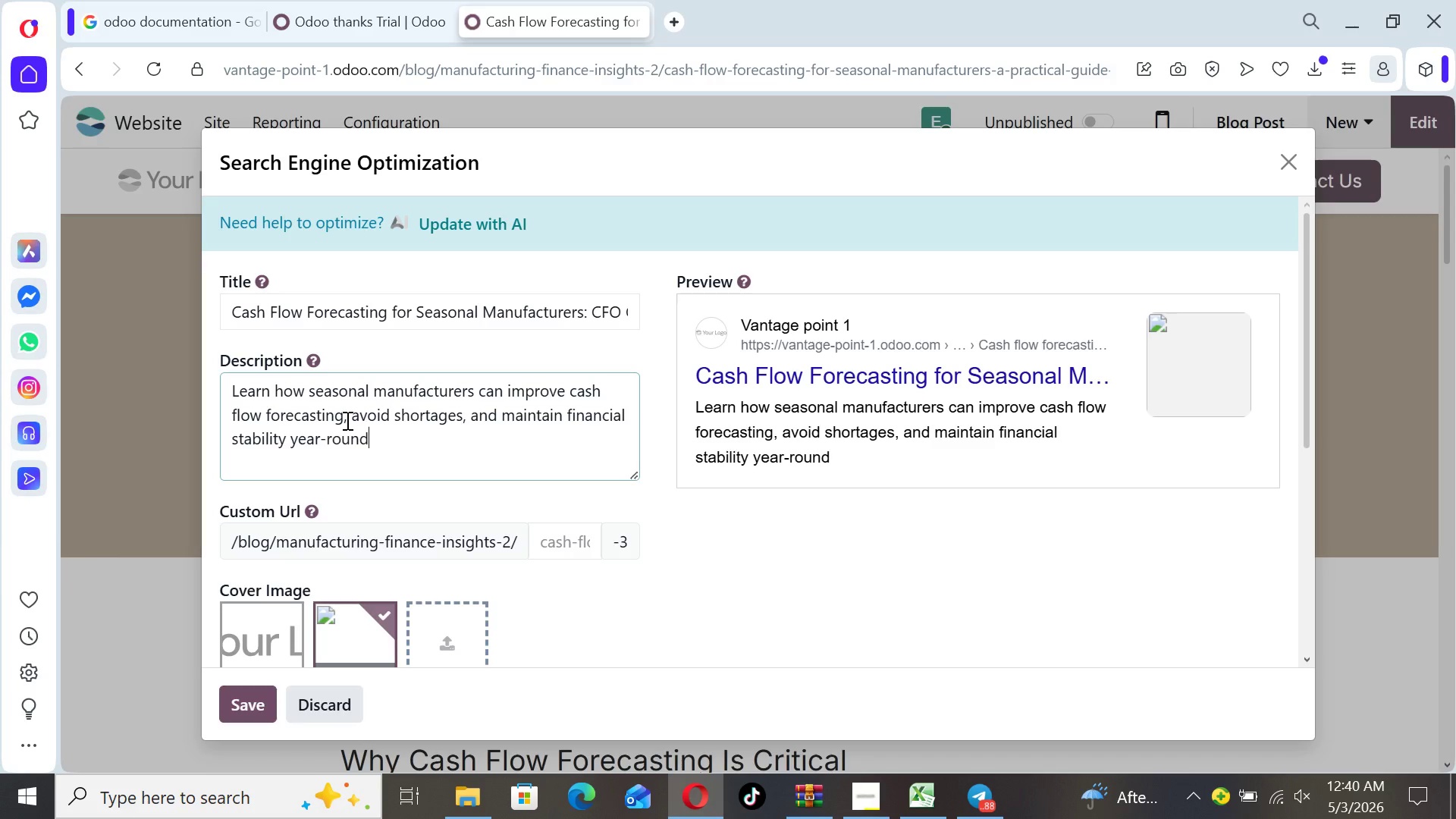 
left_click_drag(start_coordinate=[1304, 410], to_coordinate=[1308, 571])
 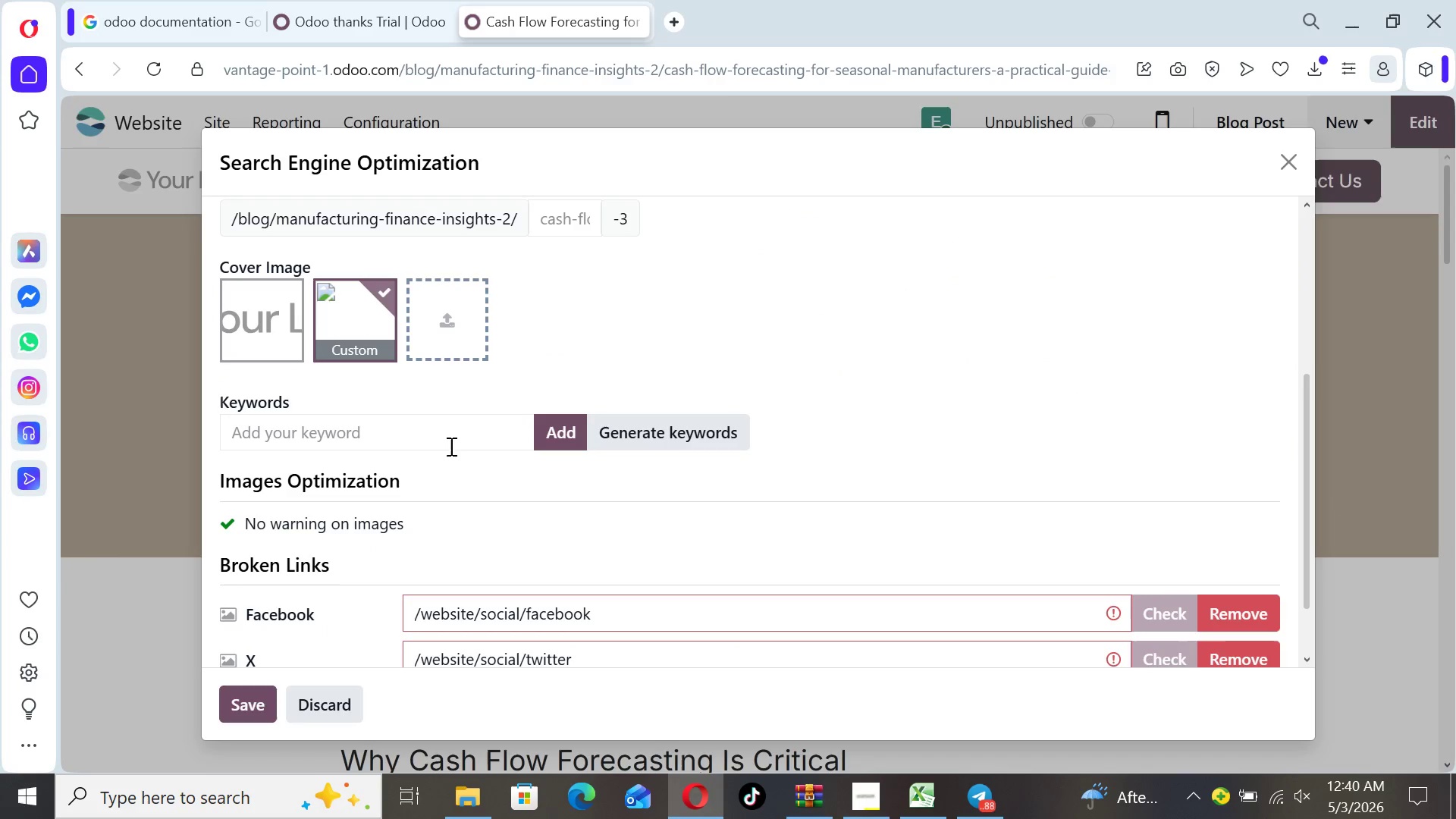 
left_click([445, 432])
 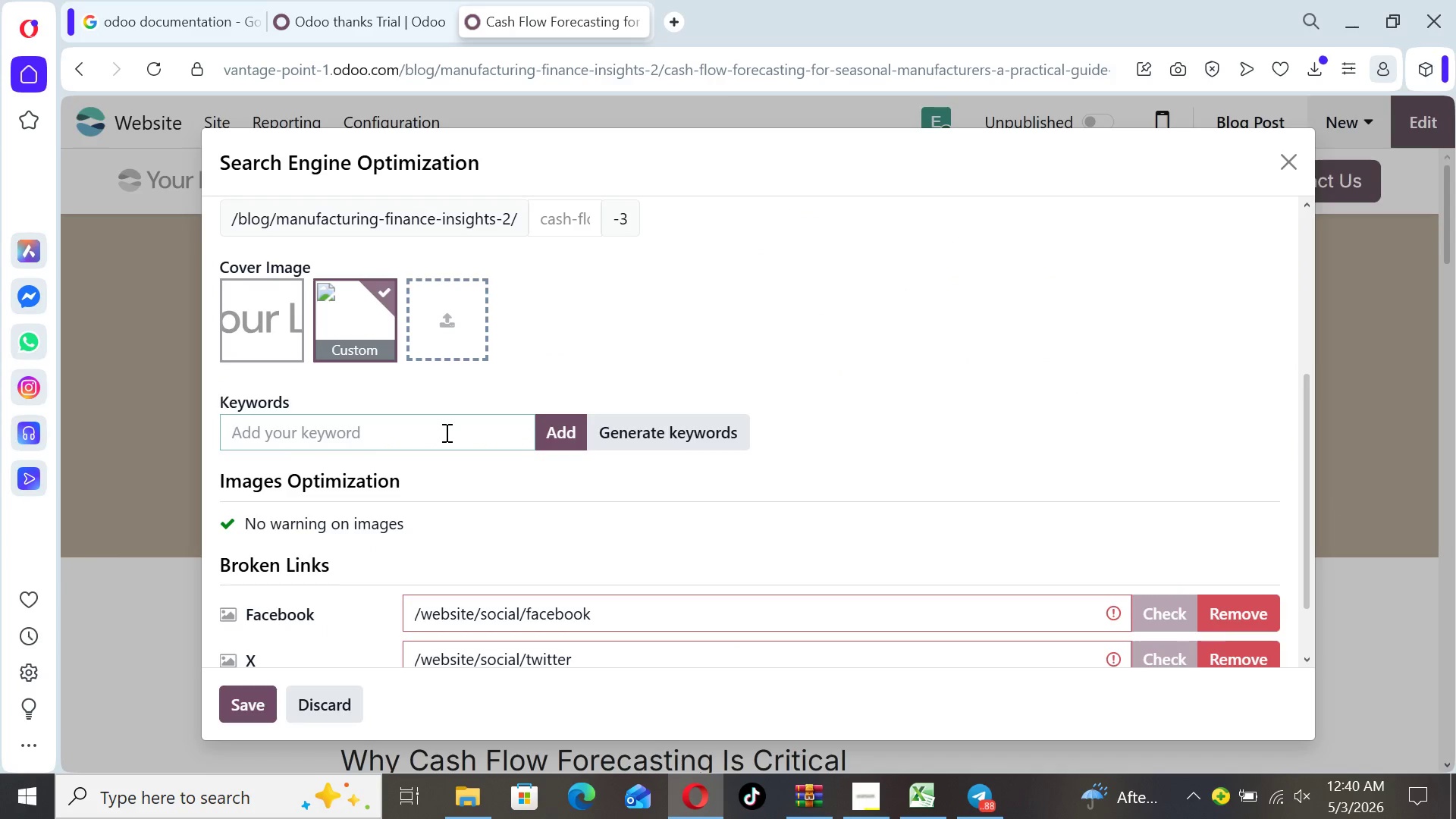 
type(cash flow forecast)
 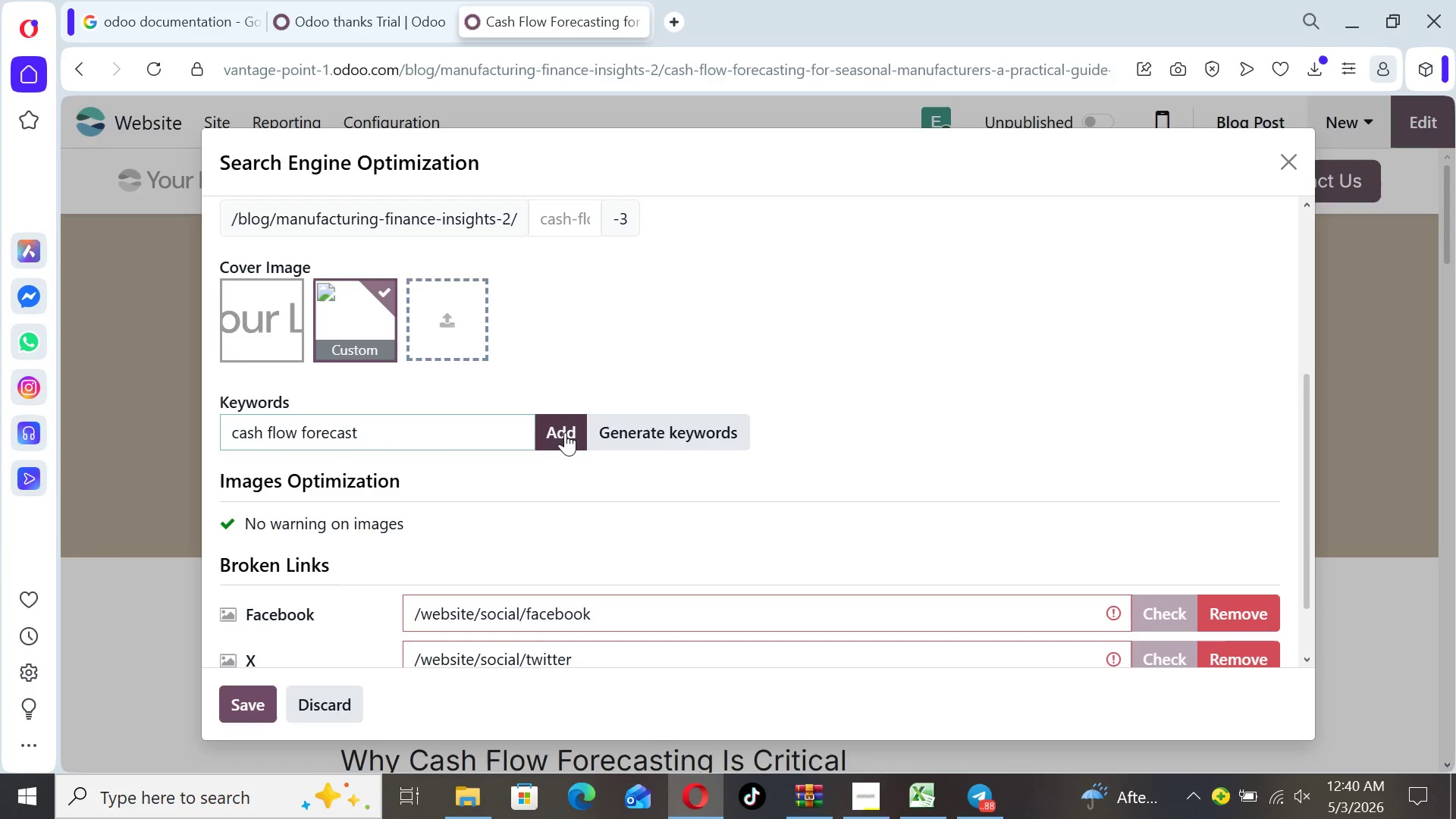 
left_click([565, 431])
 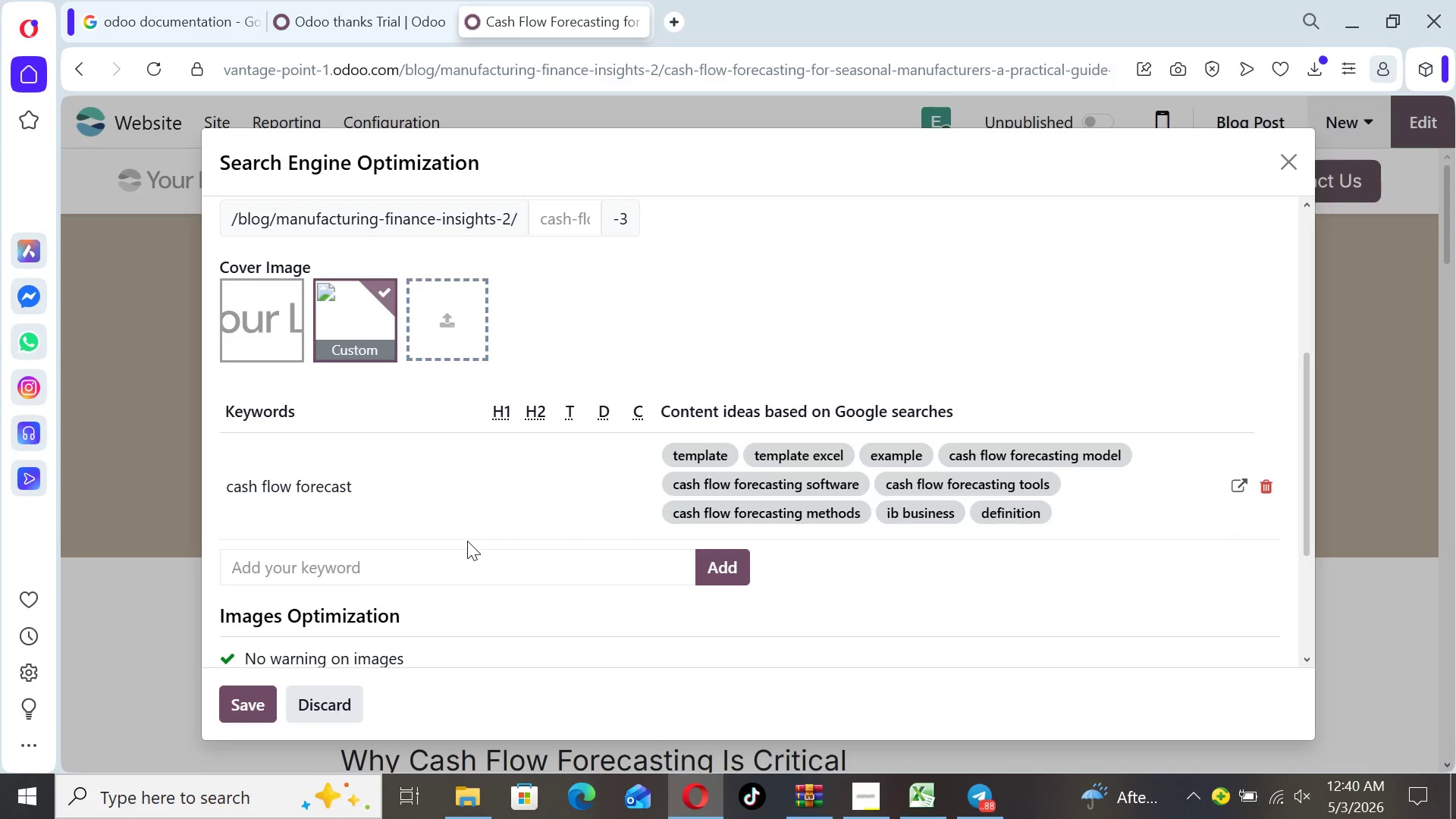 
left_click([467, 559])
 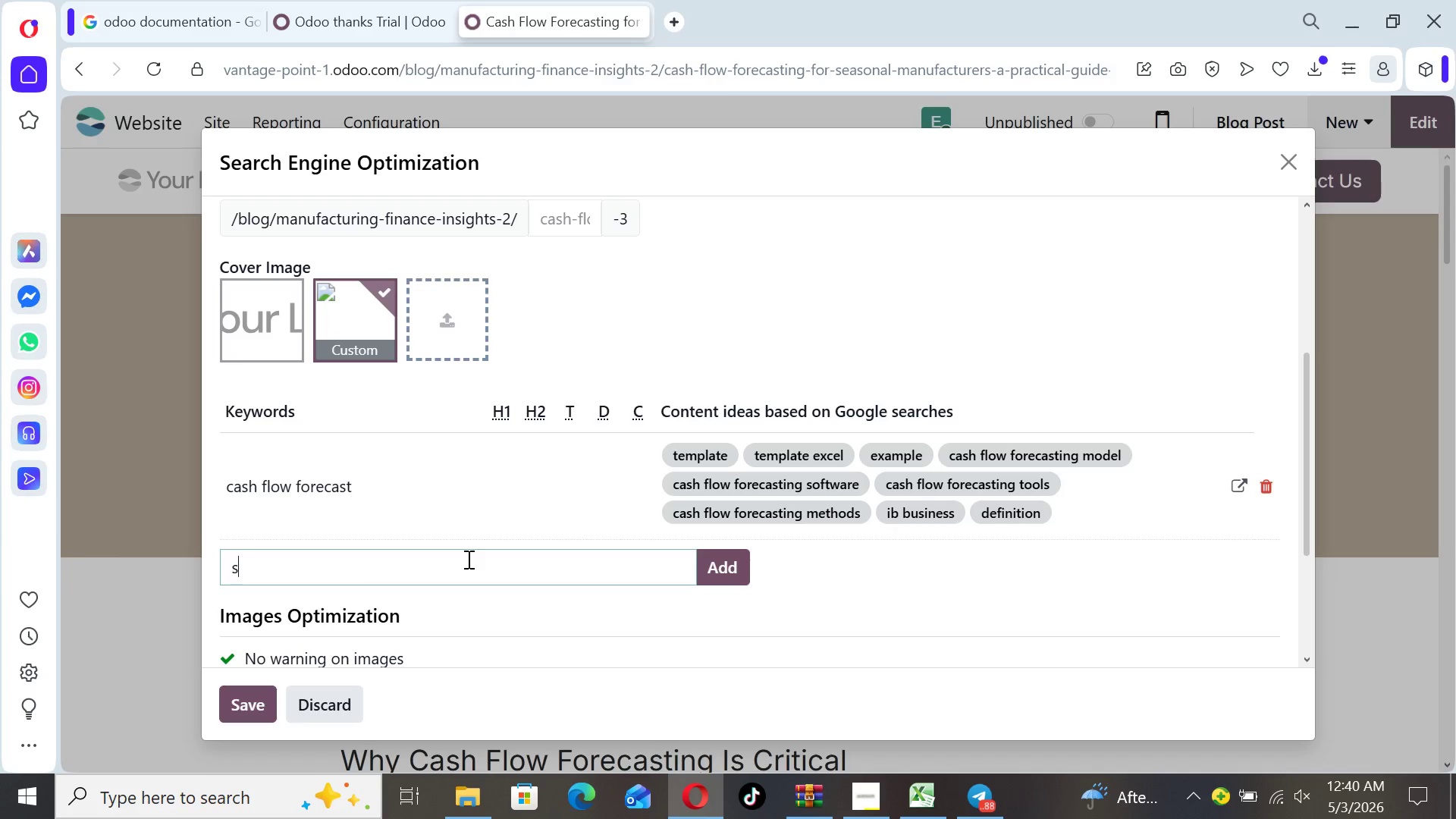 
type(seasonal manufacturing)
 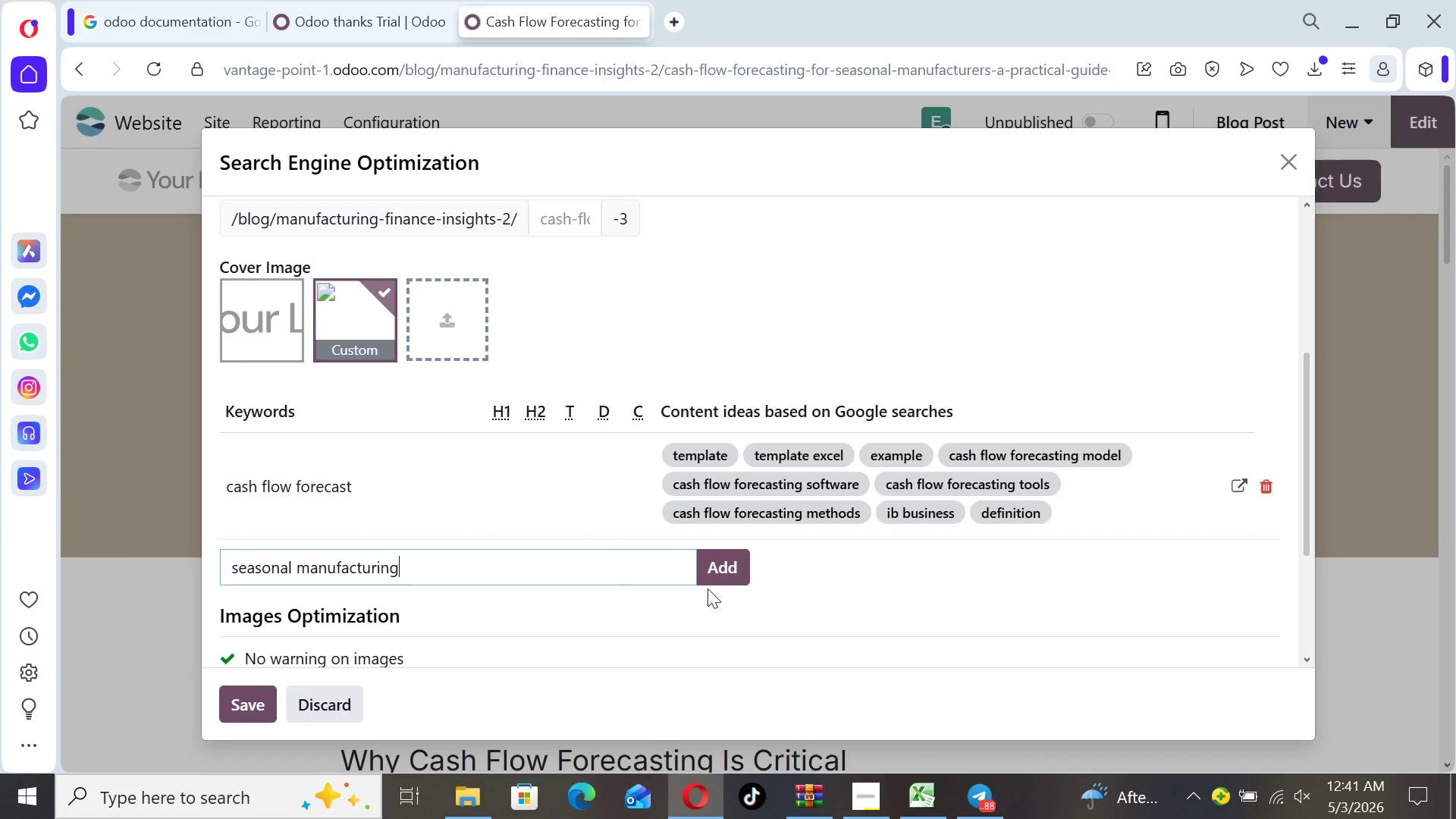 
left_click([711, 568])
 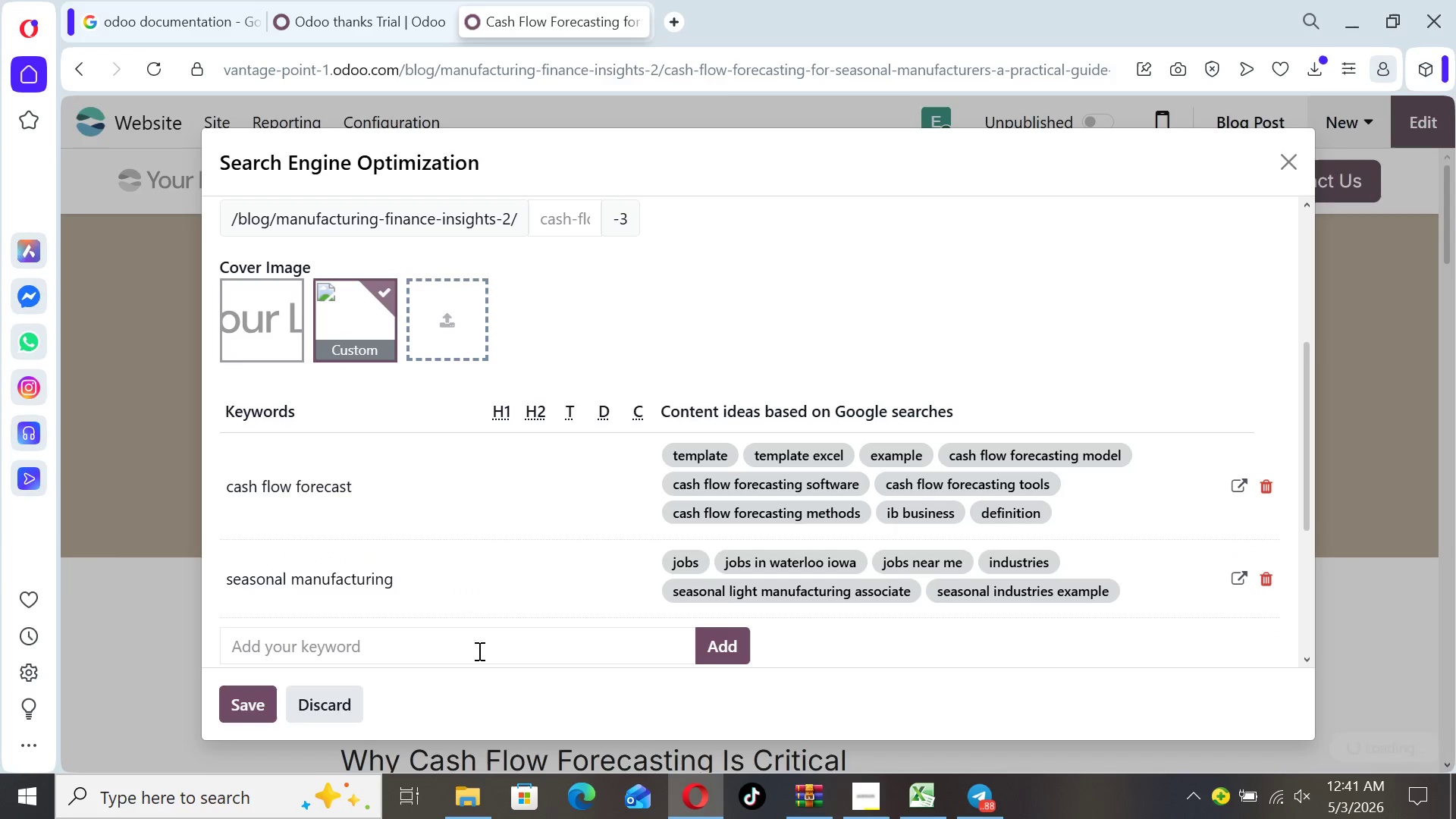 
left_click([448, 655])
 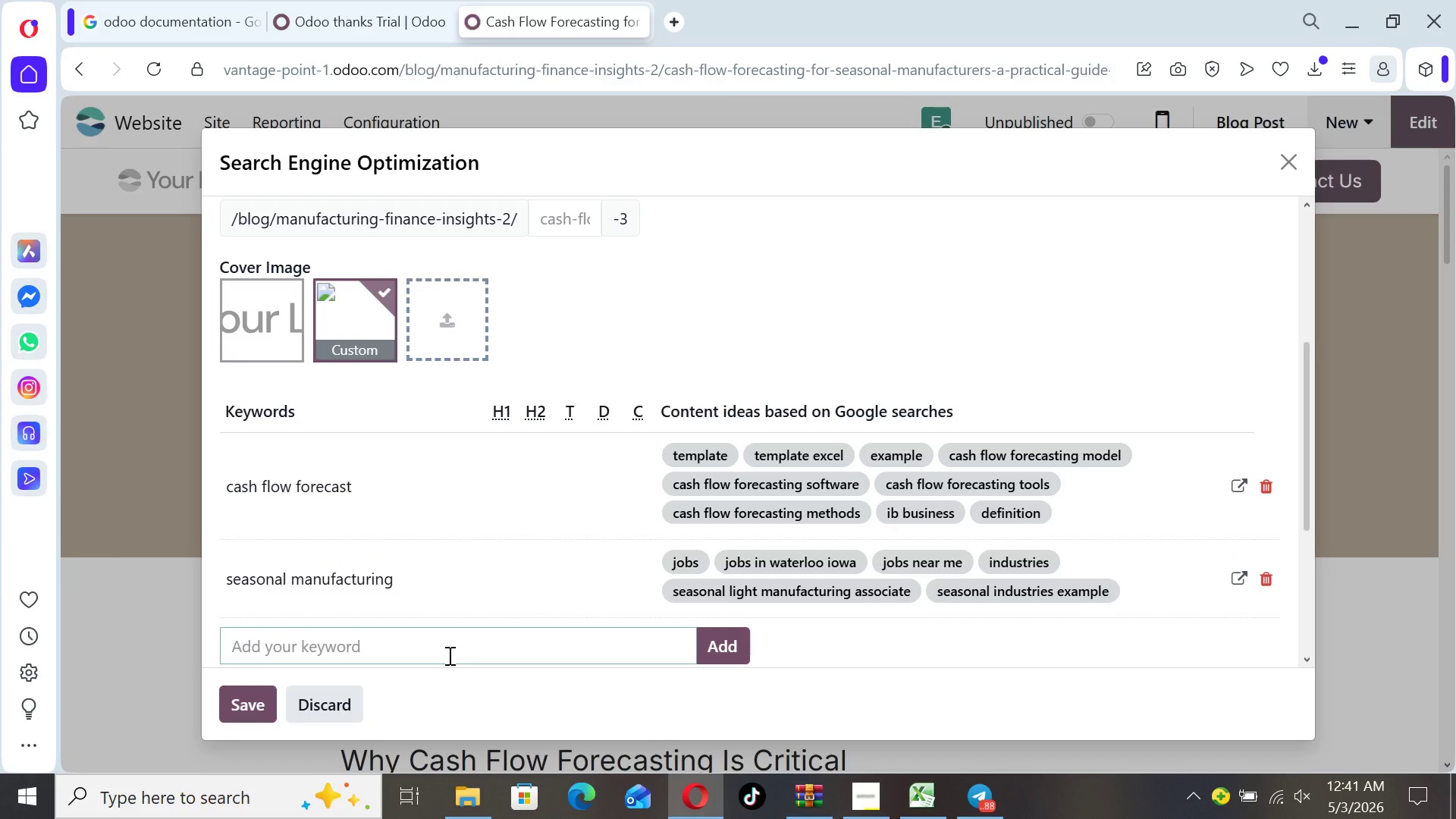 
type(financial planning)
 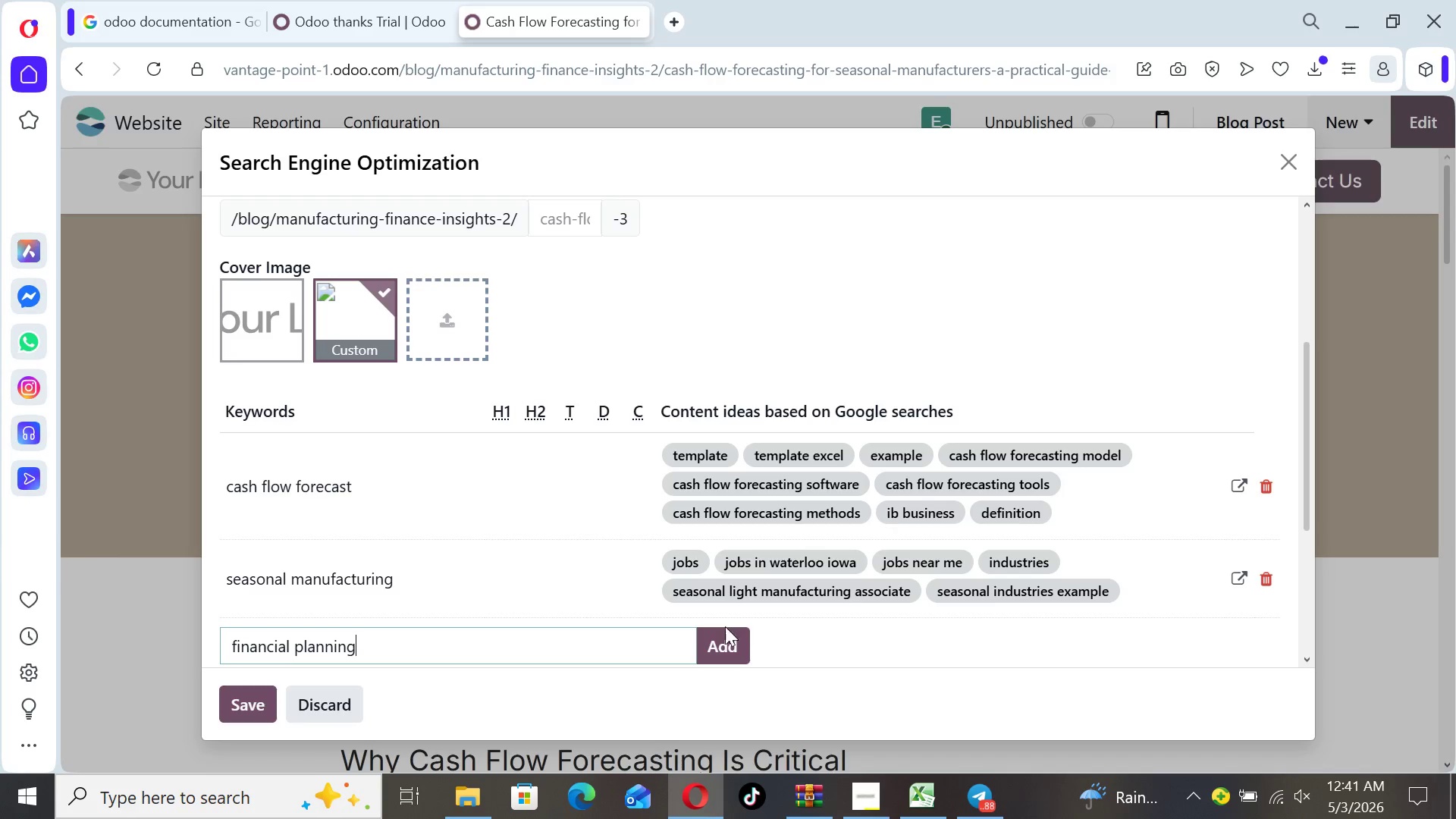 
left_click([724, 631])
 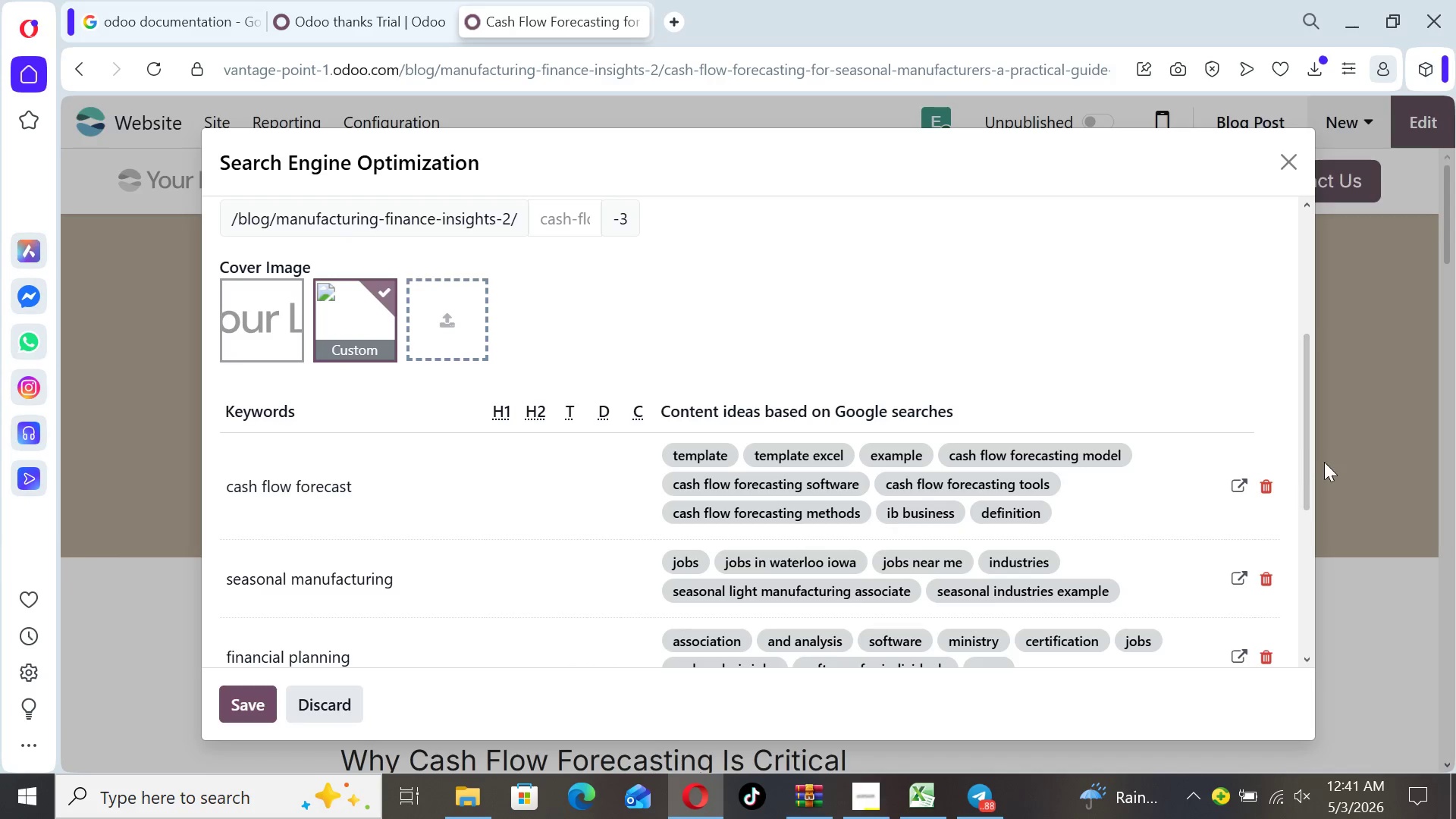 
left_click_drag(start_coordinate=[1303, 456], to_coordinate=[1282, 595])
 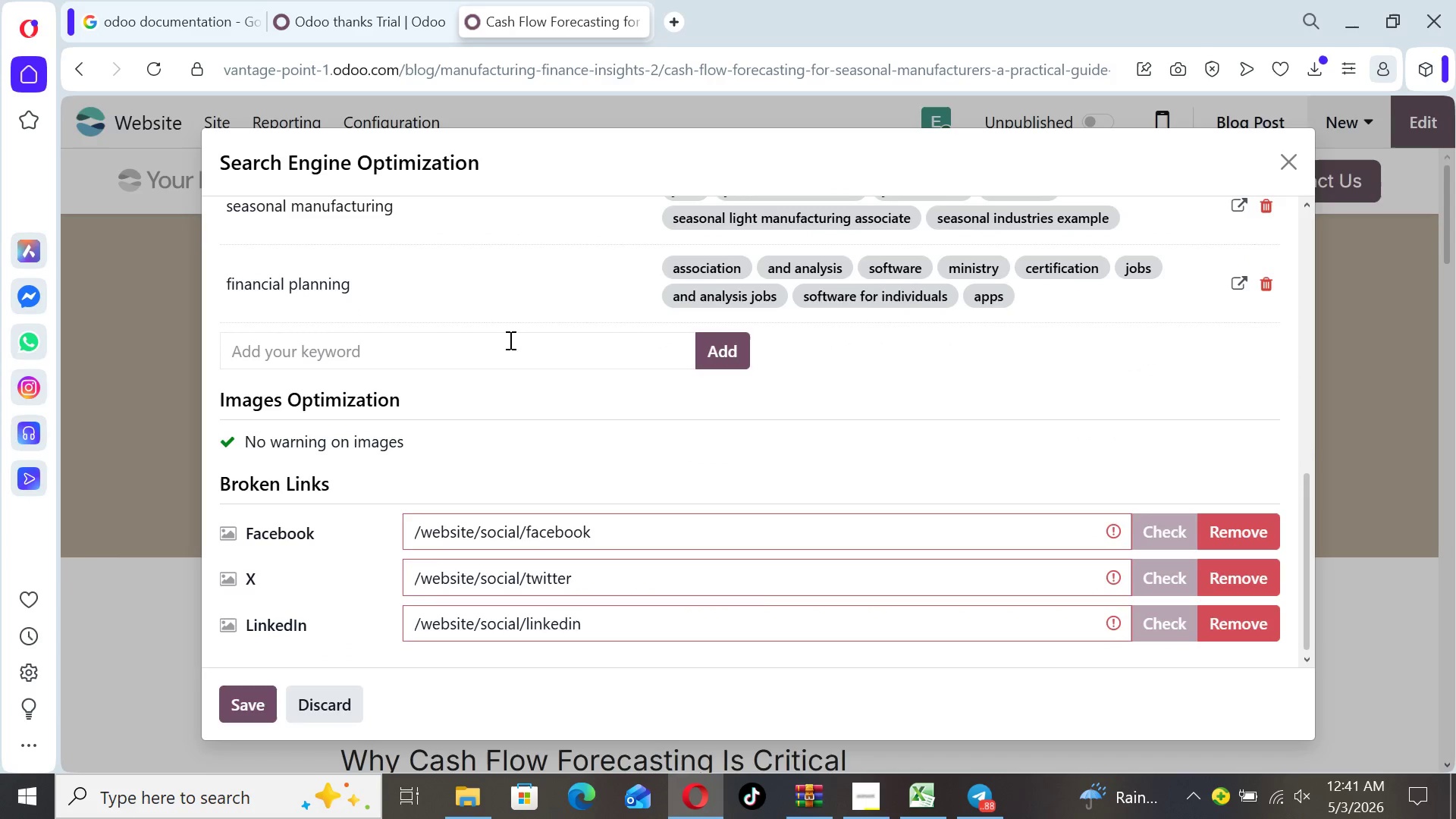 
left_click([517, 340])
 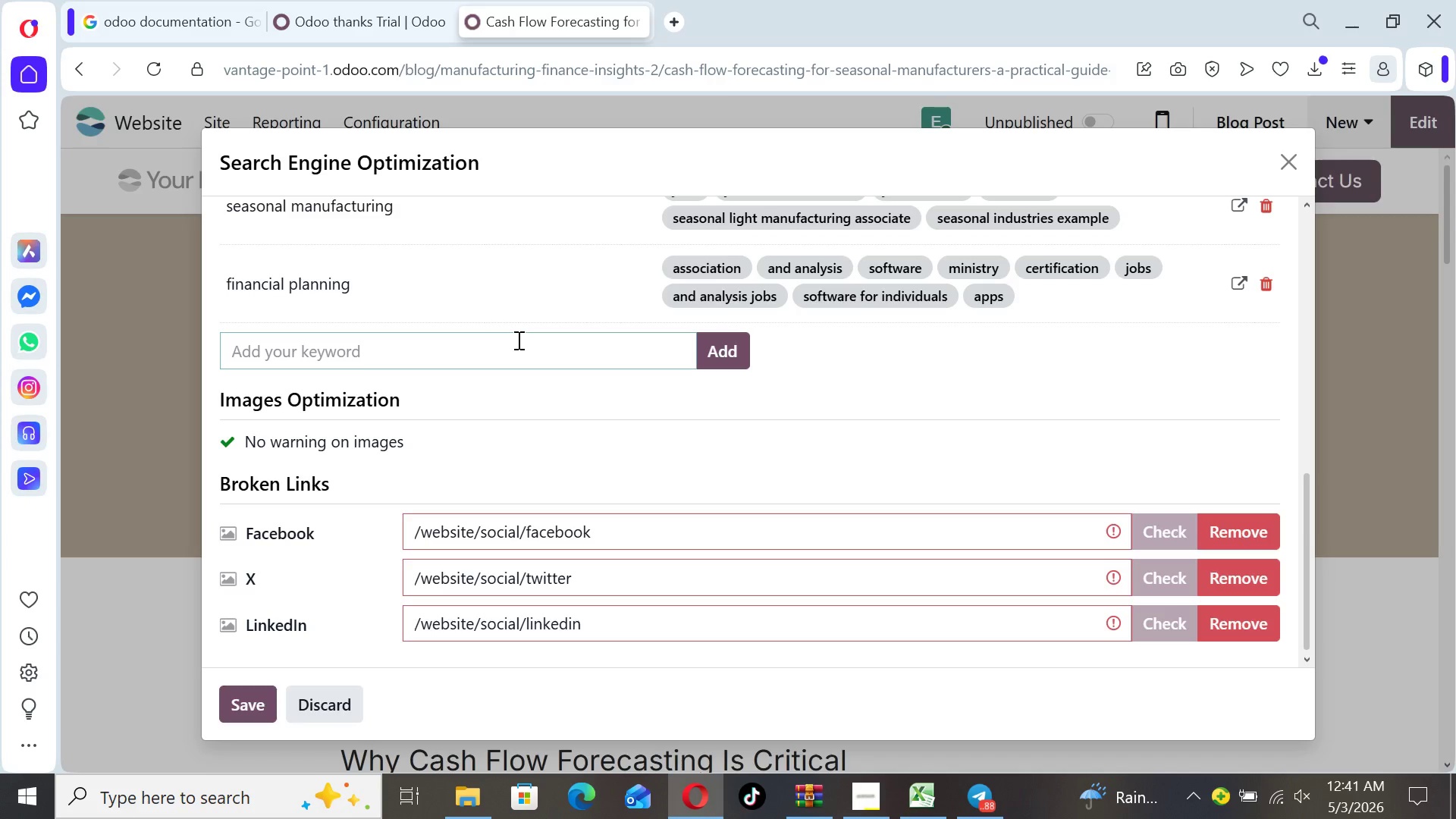 
type(working capital)
 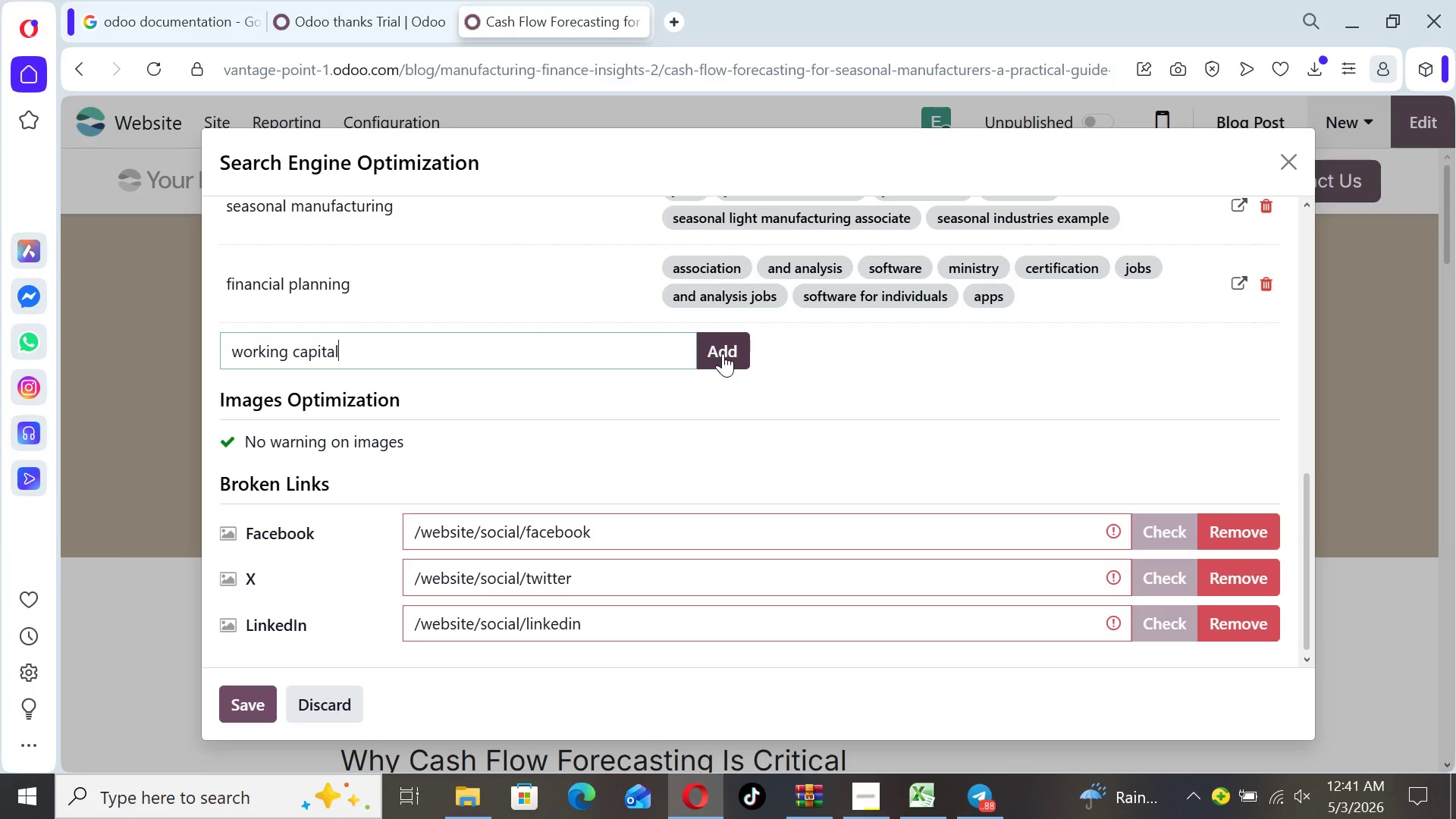 
left_click([724, 353])
 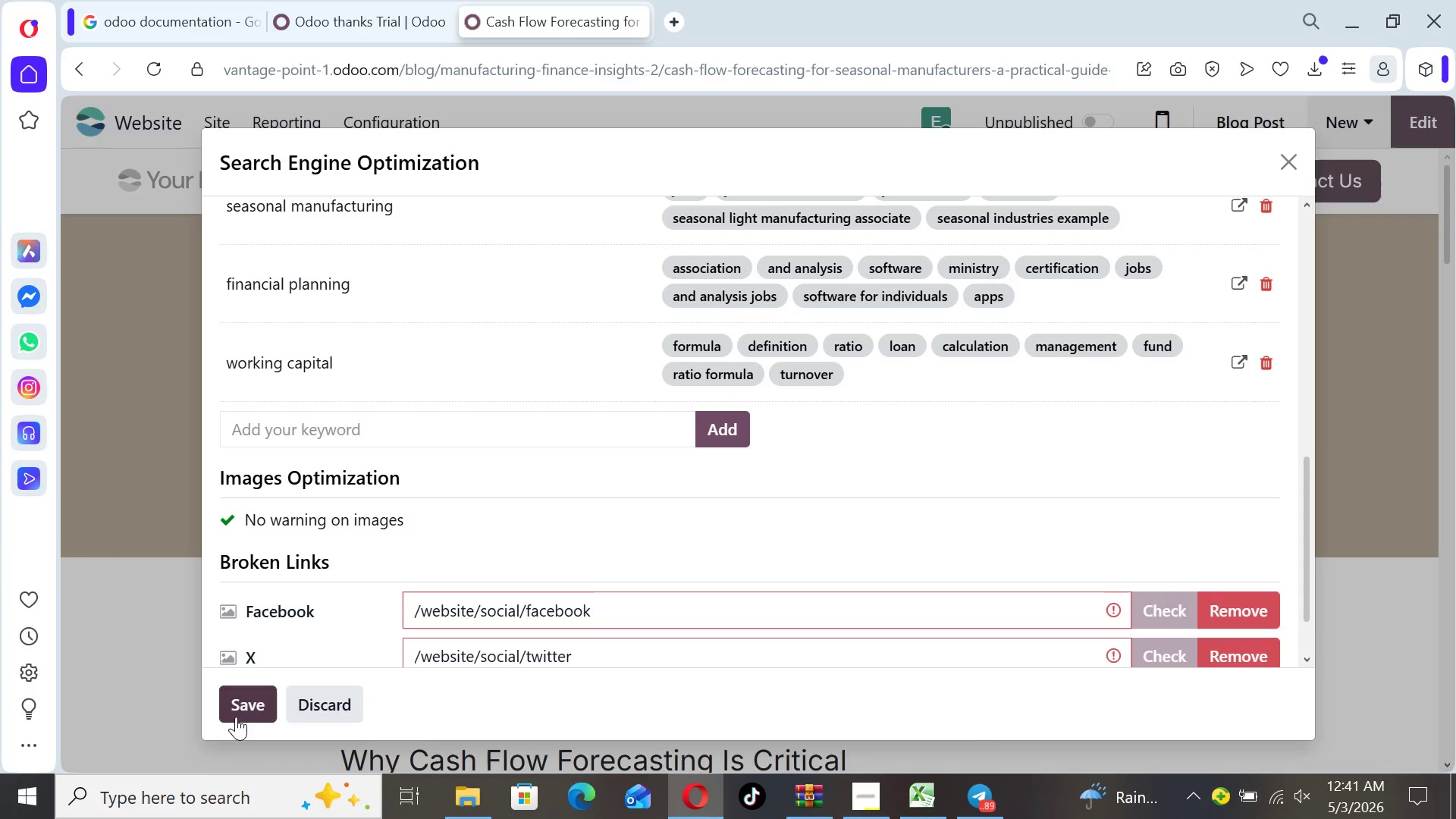 
wait(9.08)
 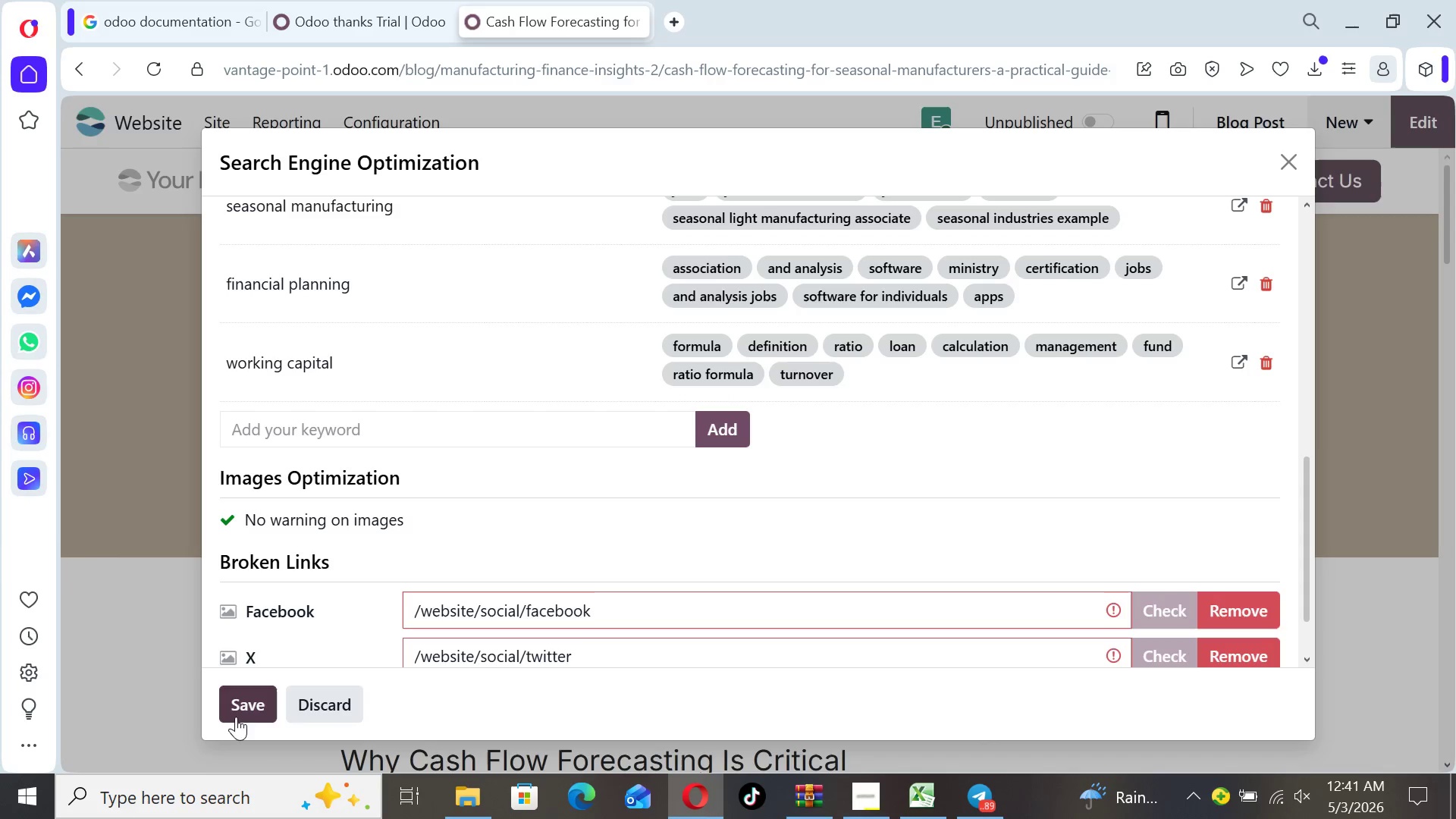 
left_click_drag(start_coordinate=[1307, 525], to_coordinate=[1301, 309])
 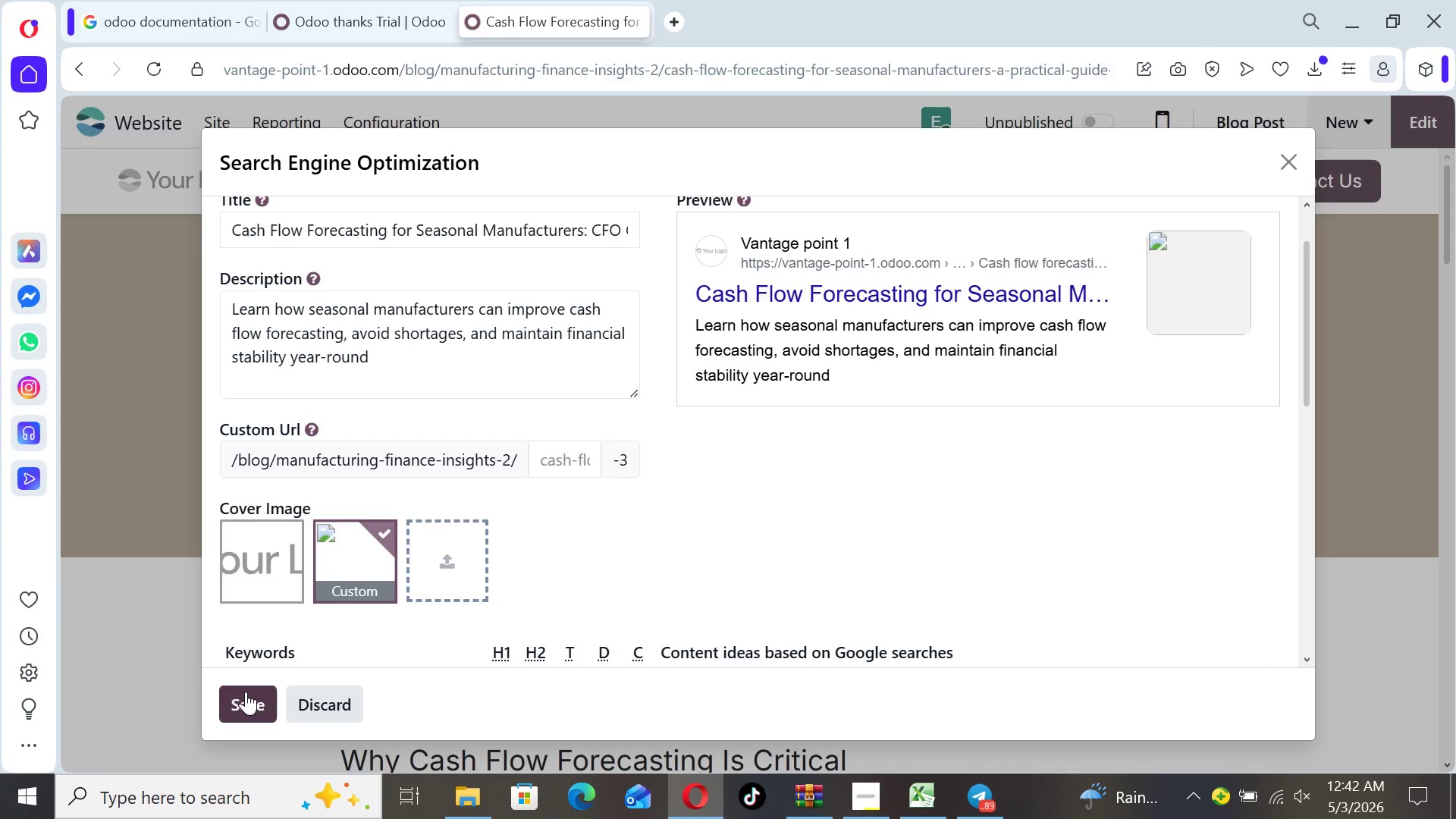 
left_click([245, 701])
 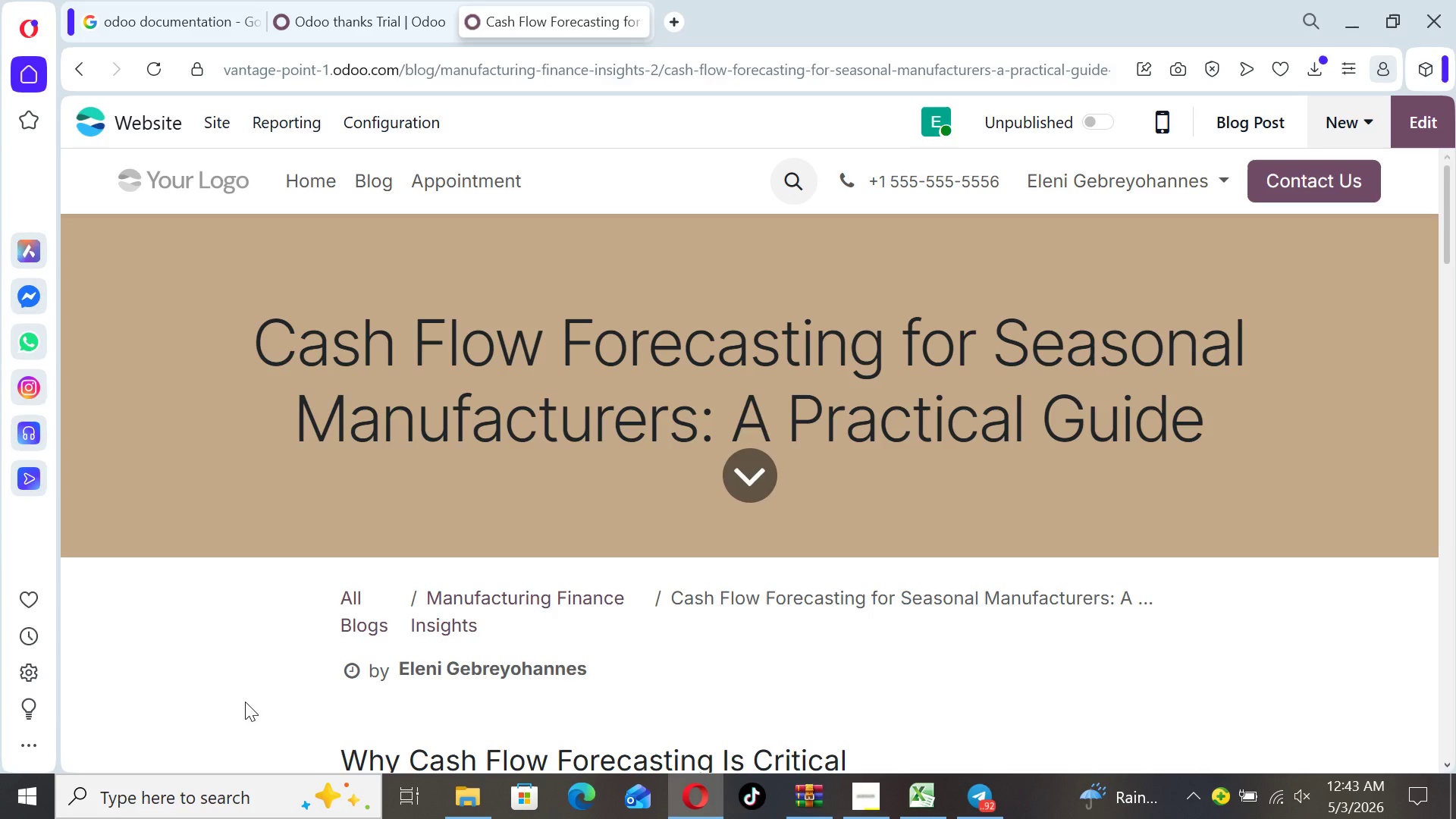 
wait(64.47)
 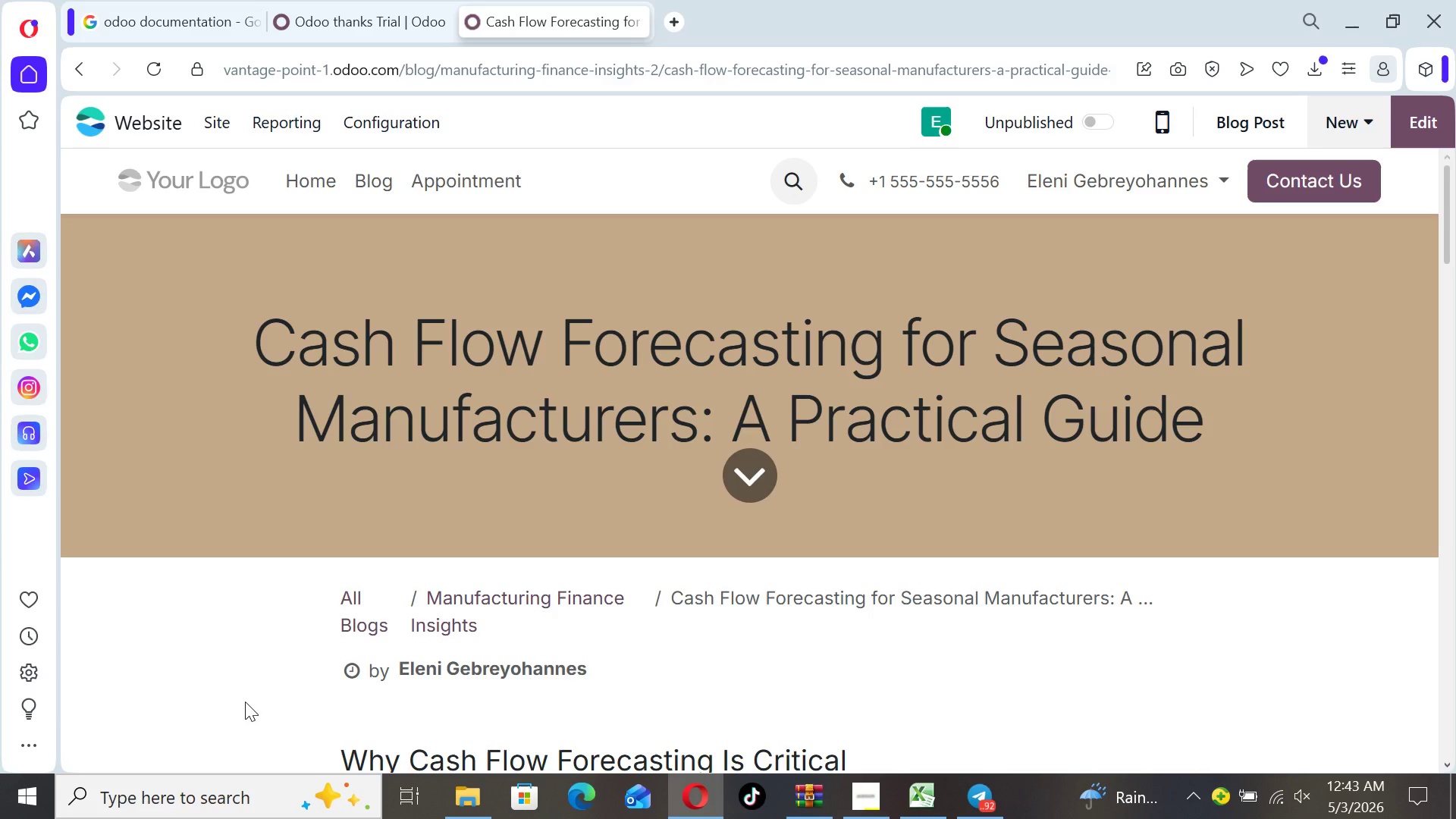 
left_click([1439, 129])
 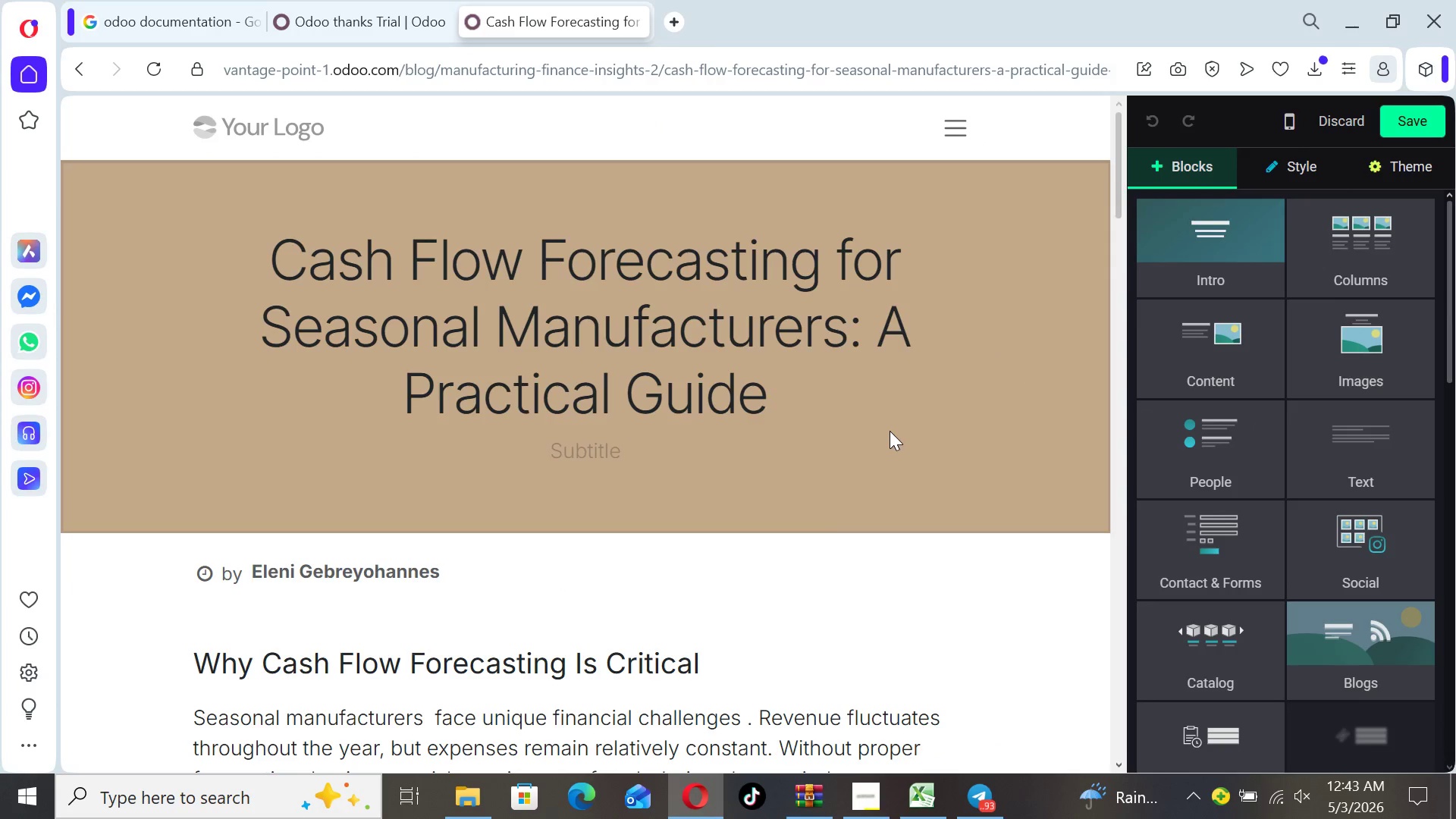 
left_click([890, 431])
 